 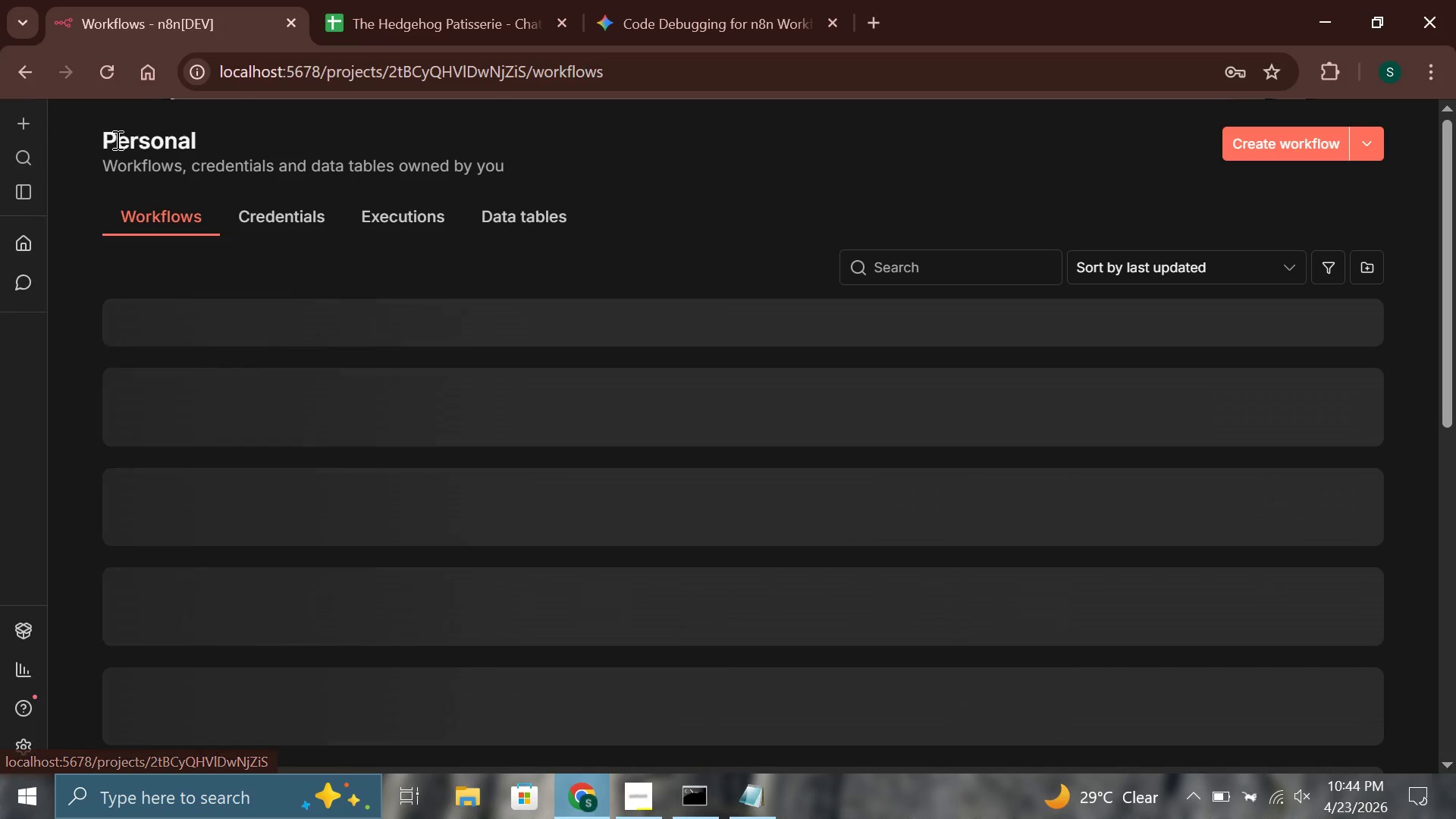 
left_click([400, 343])
 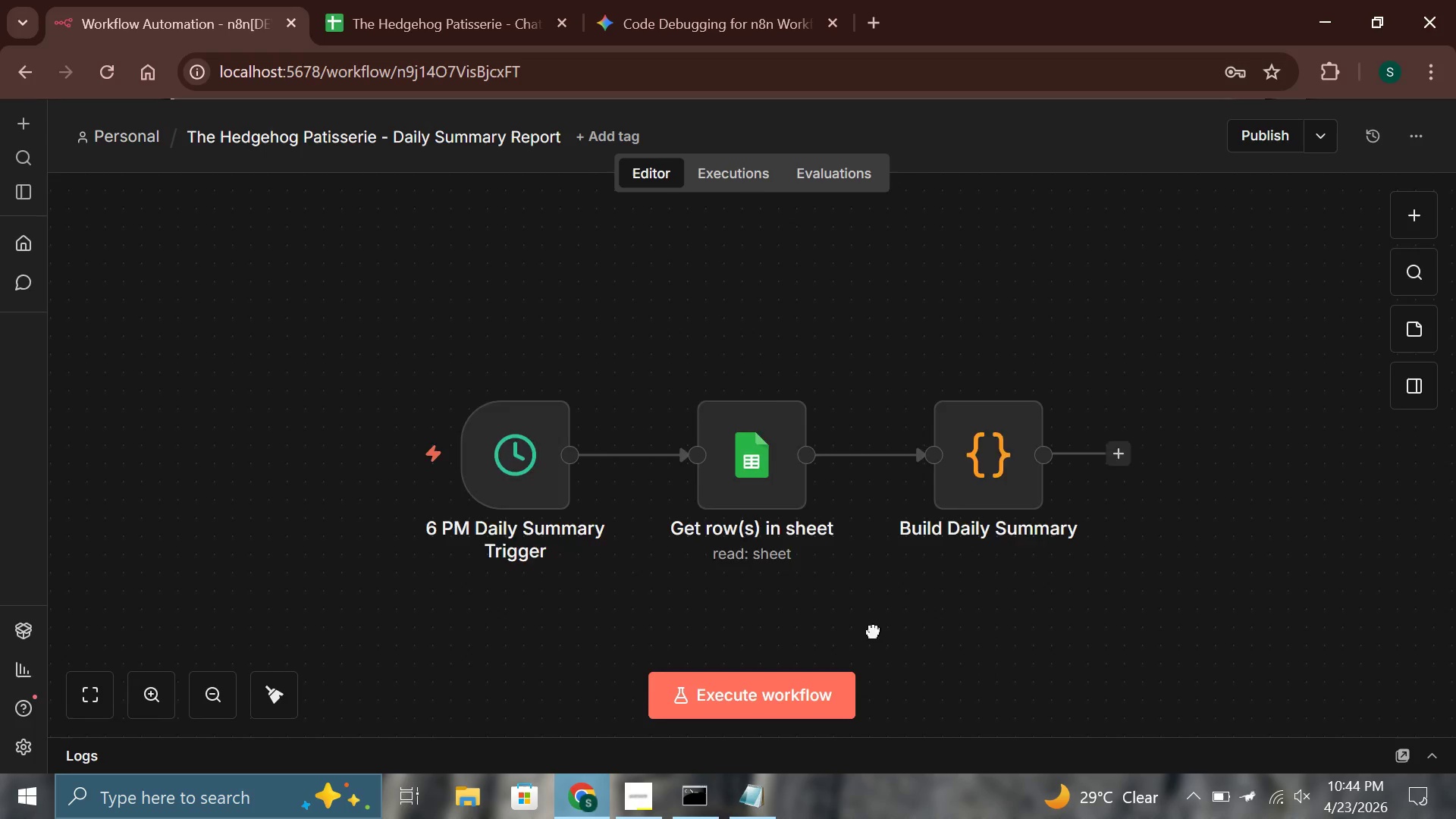 
double_click([768, 484])
 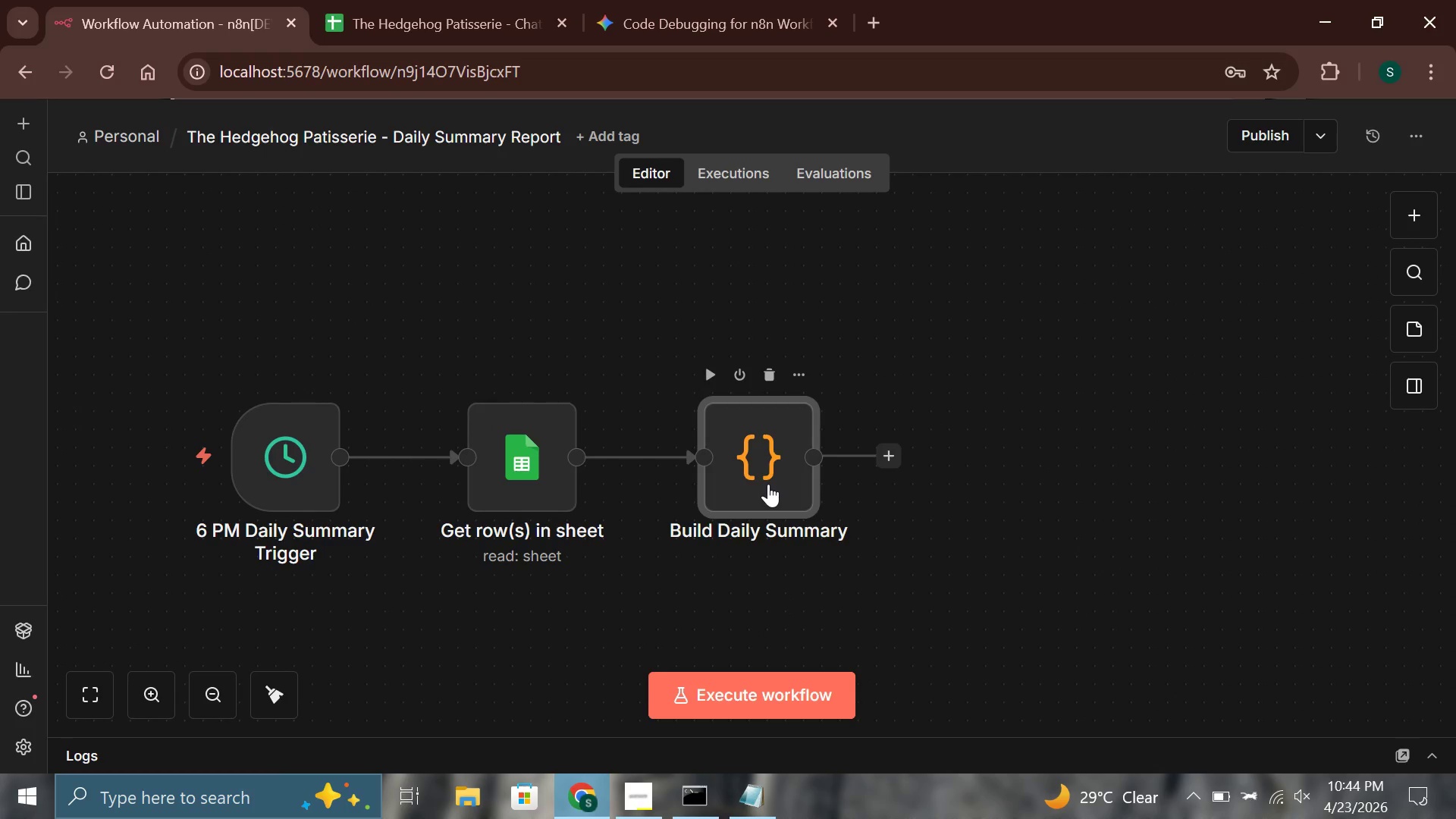 
triple_click([768, 484])
 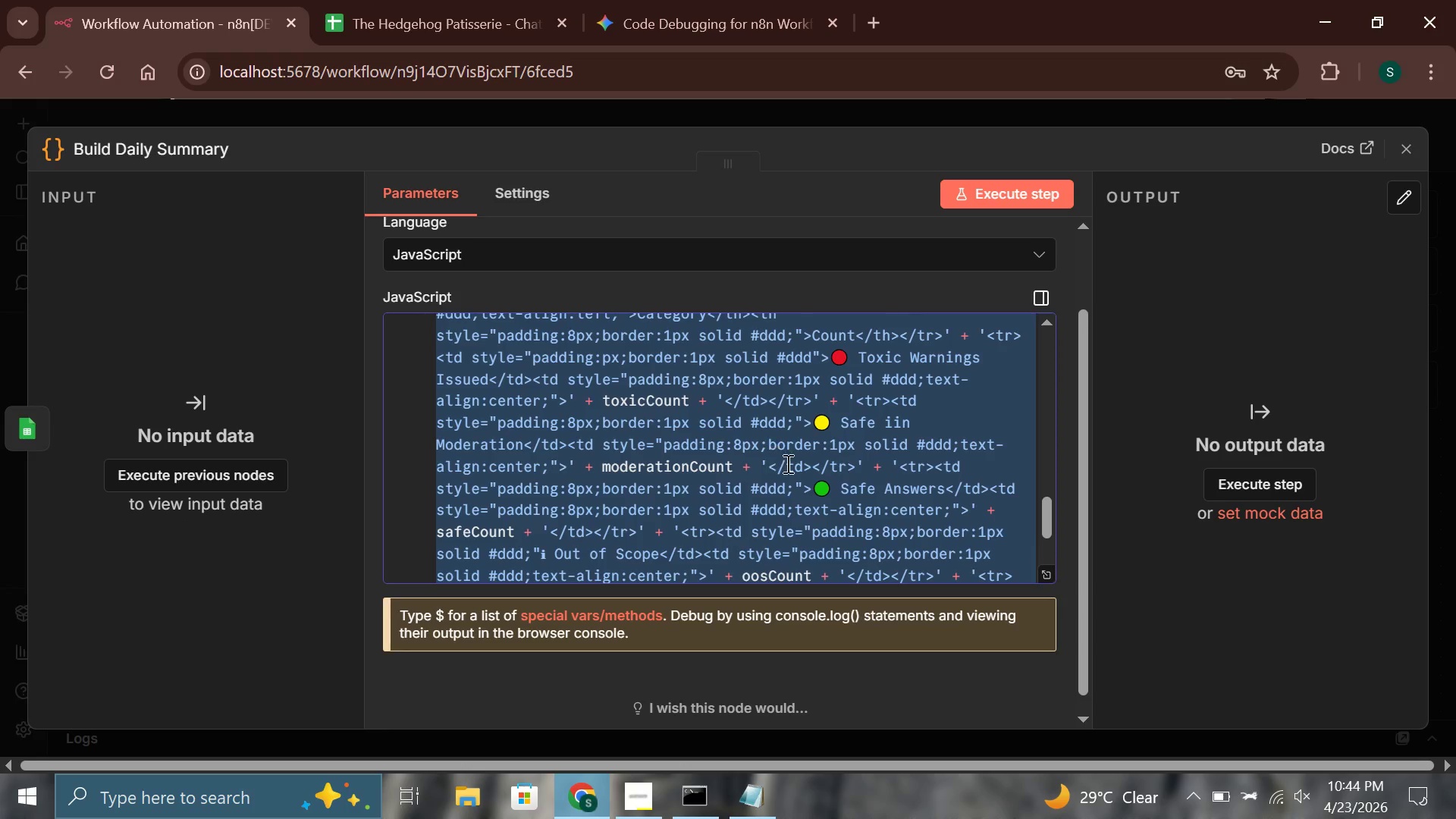 
left_click([897, 548])
 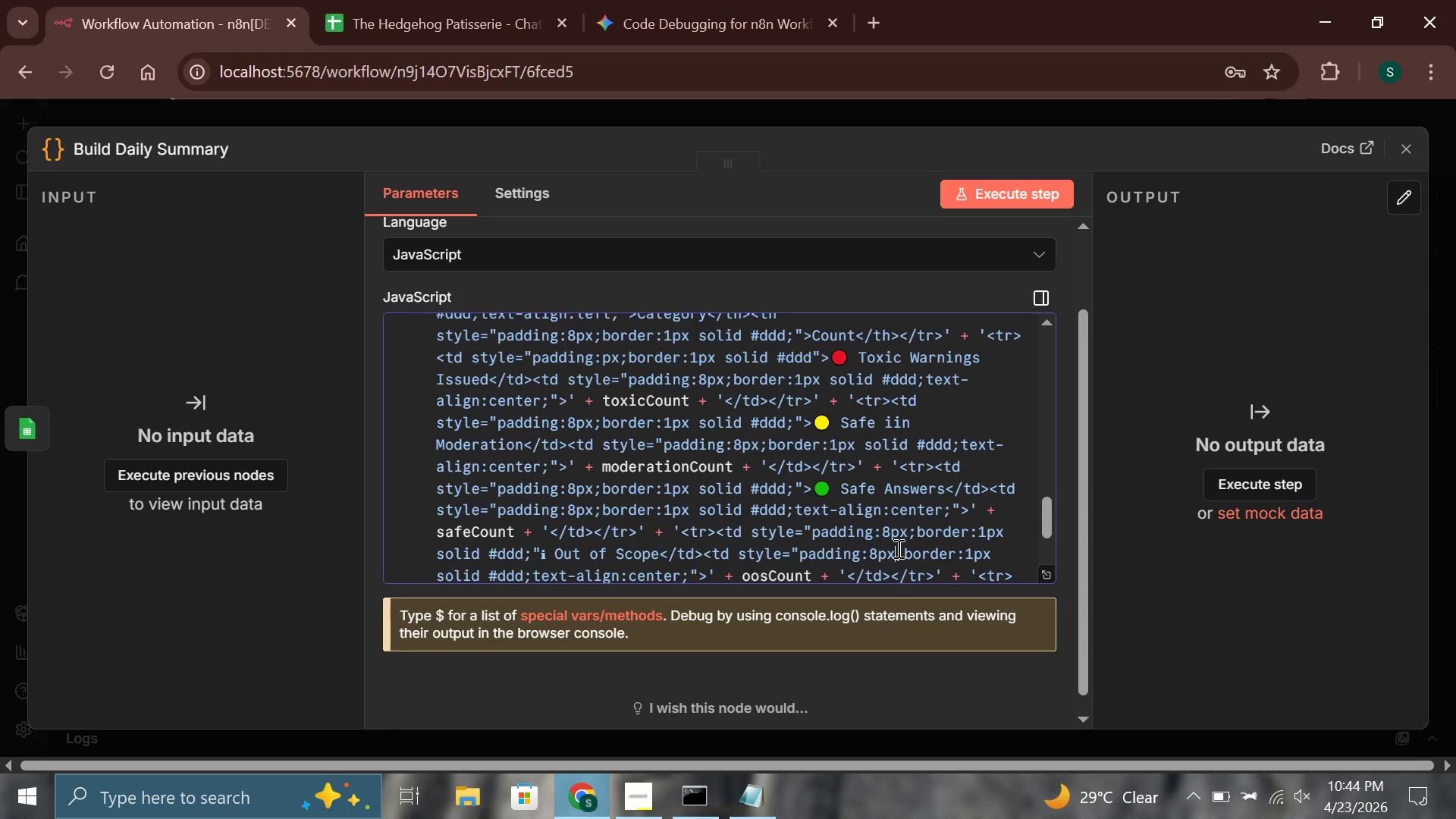 
scroll: coordinate [897, 548], scroll_direction: down, amount: 7.0
 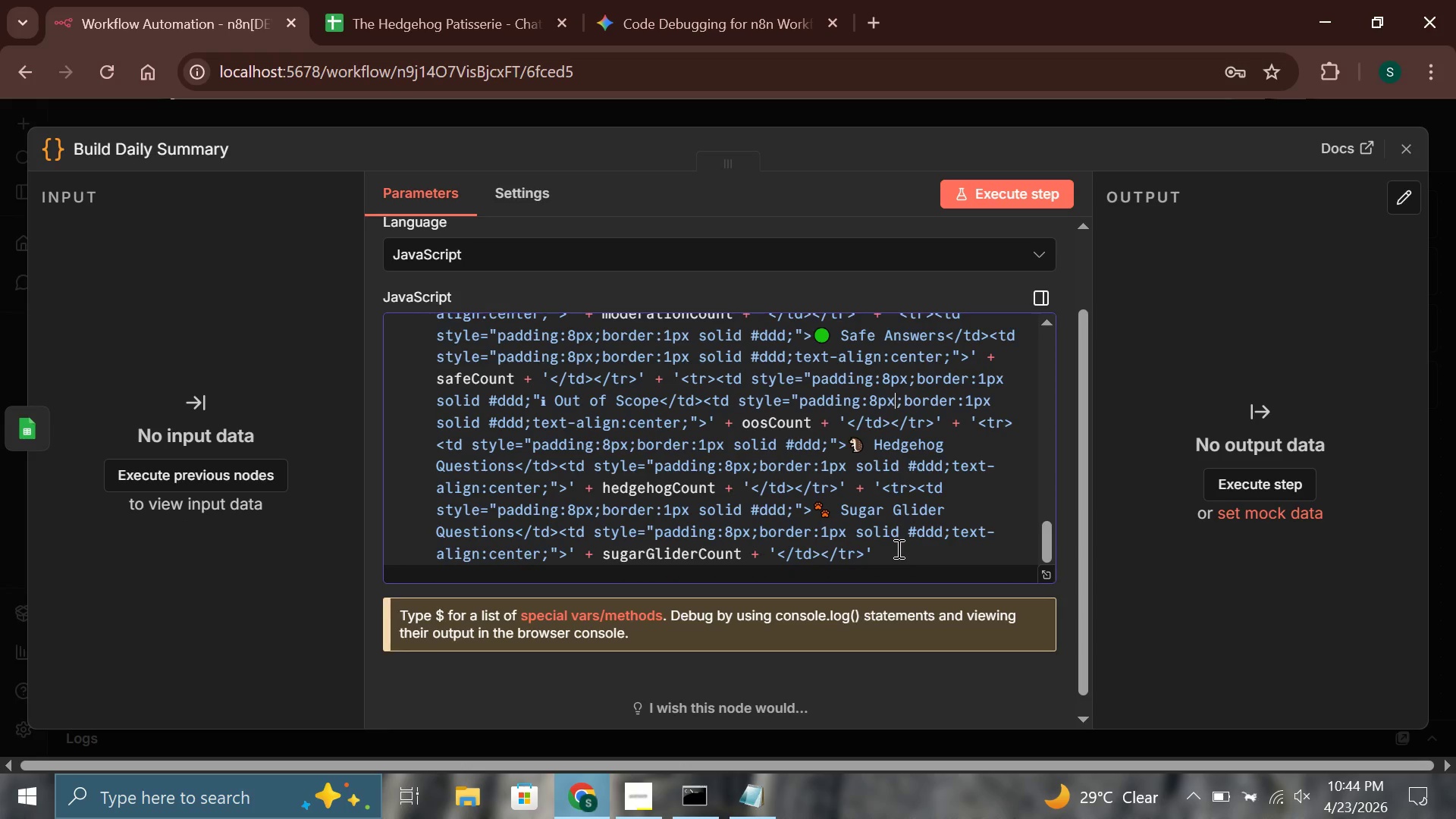 
left_click([897, 550])
 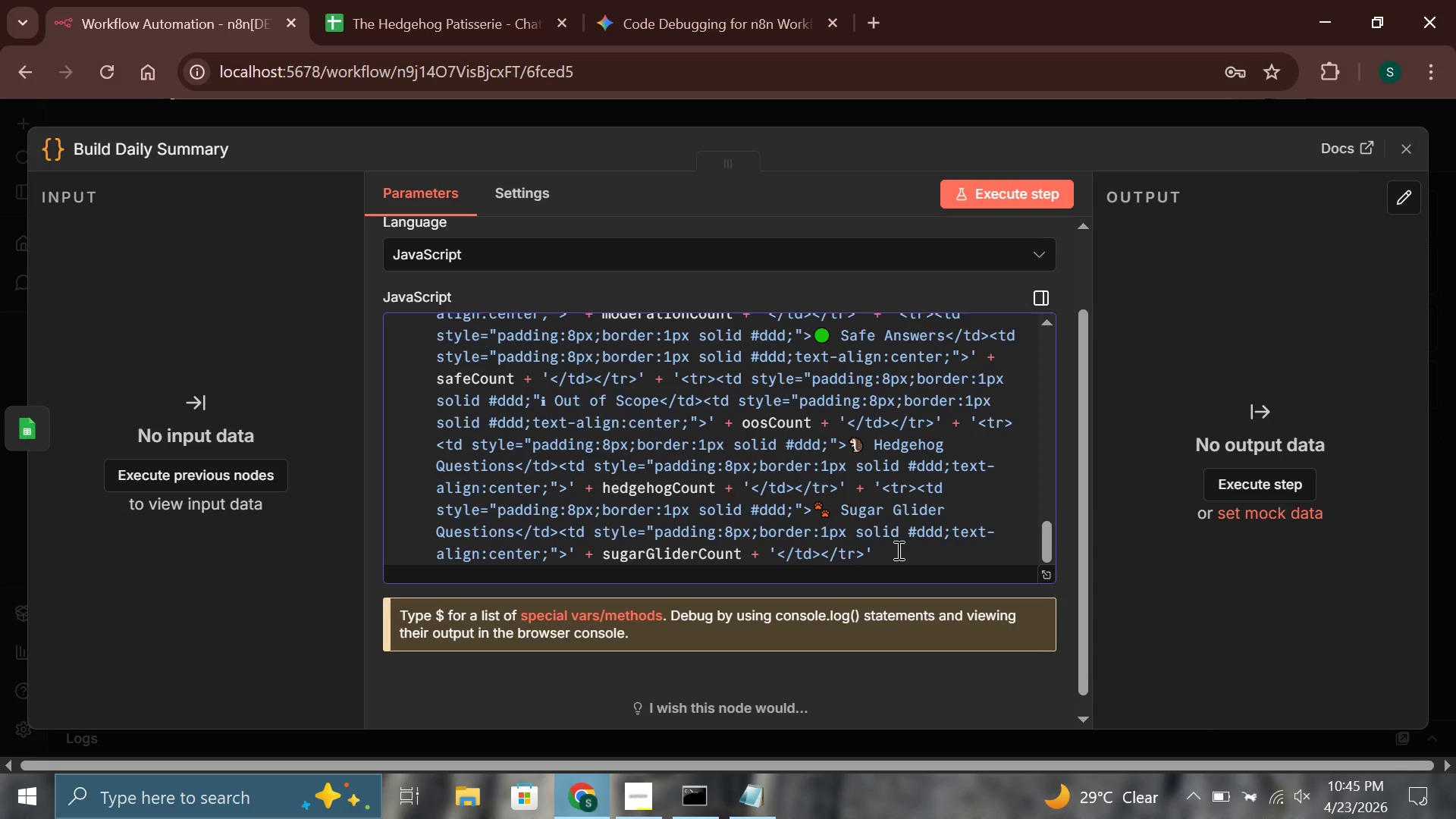 
wait(16.86)
 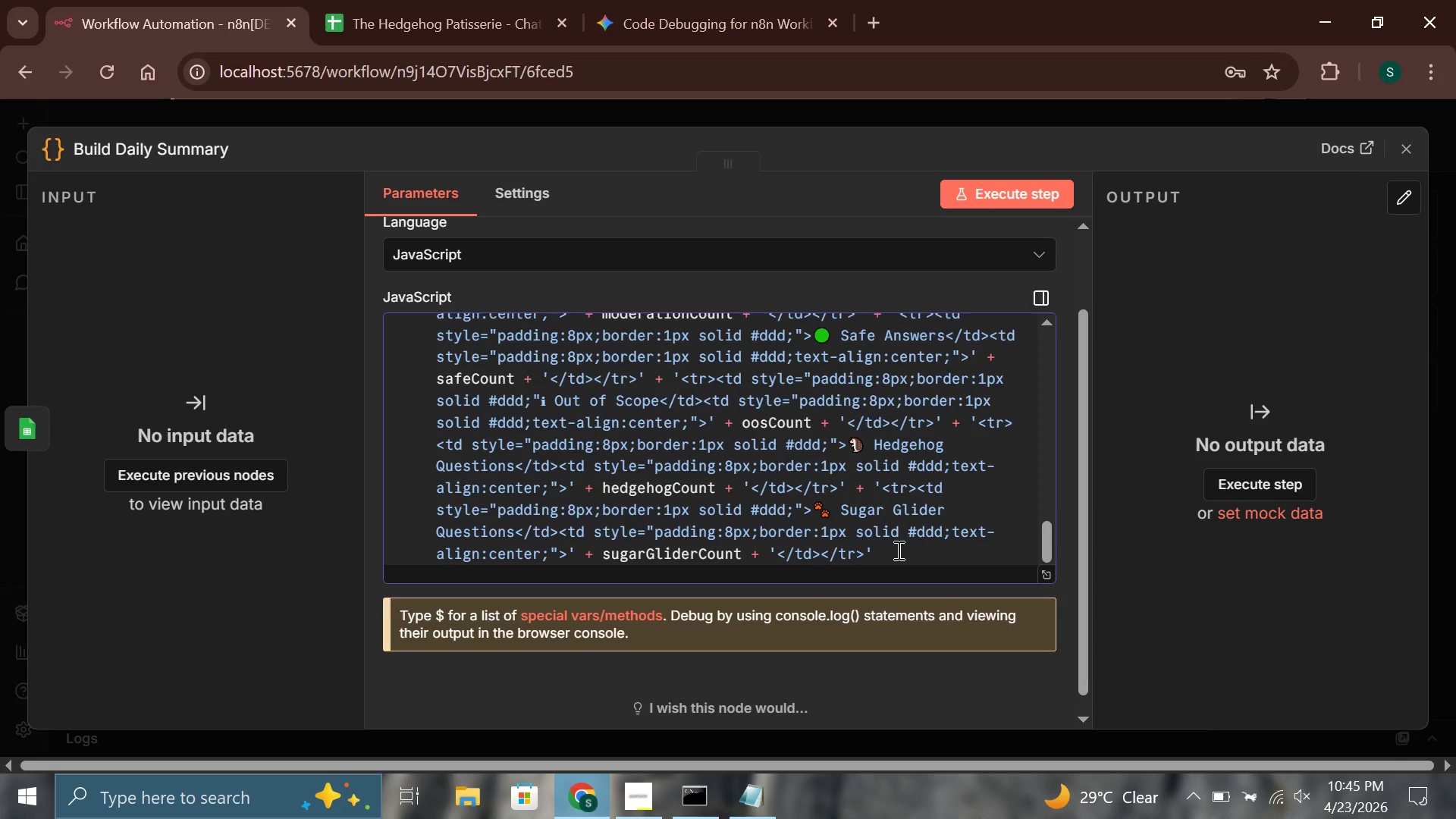 
key(Enter)
 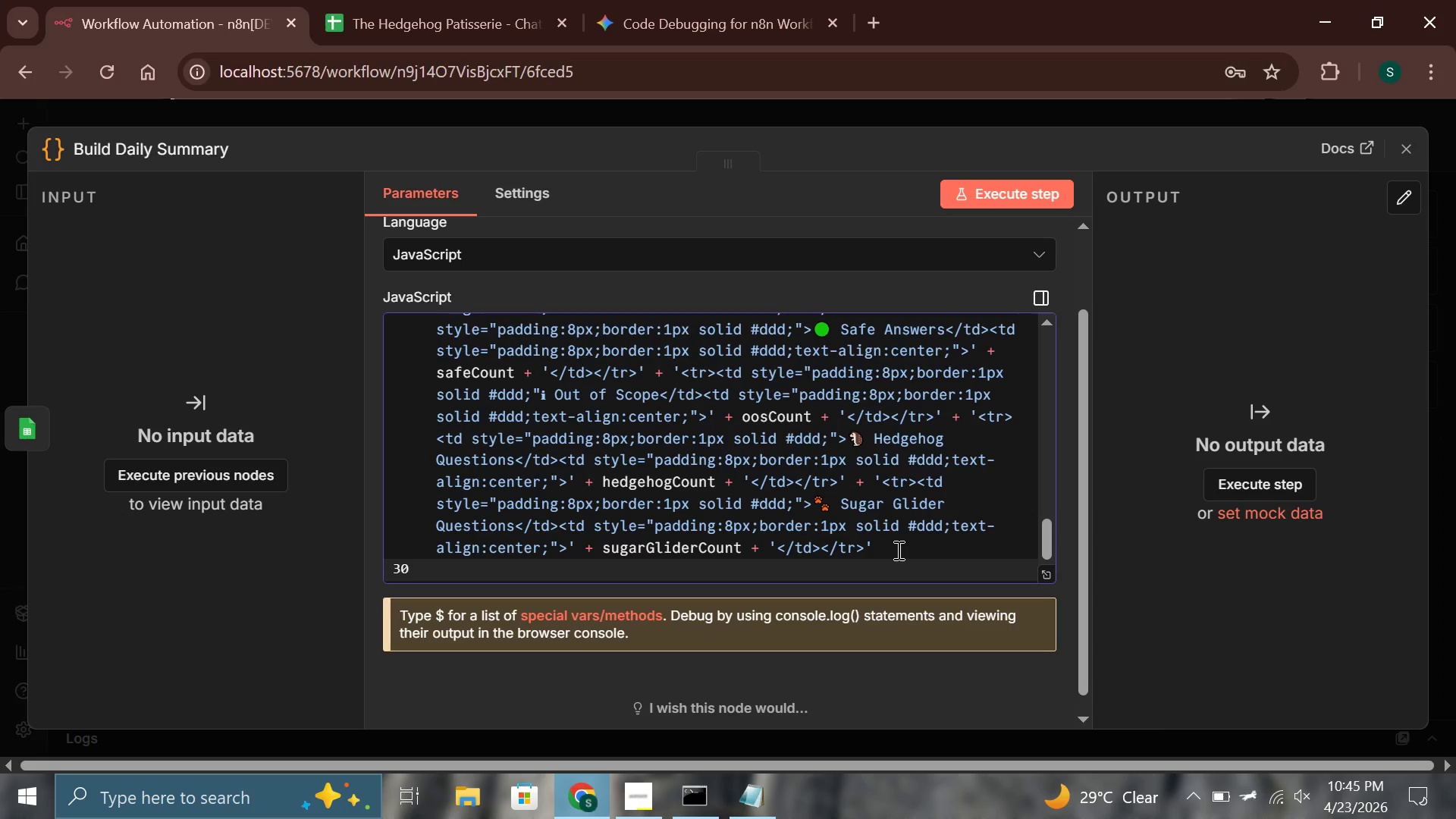 
type(+ '</table>)
 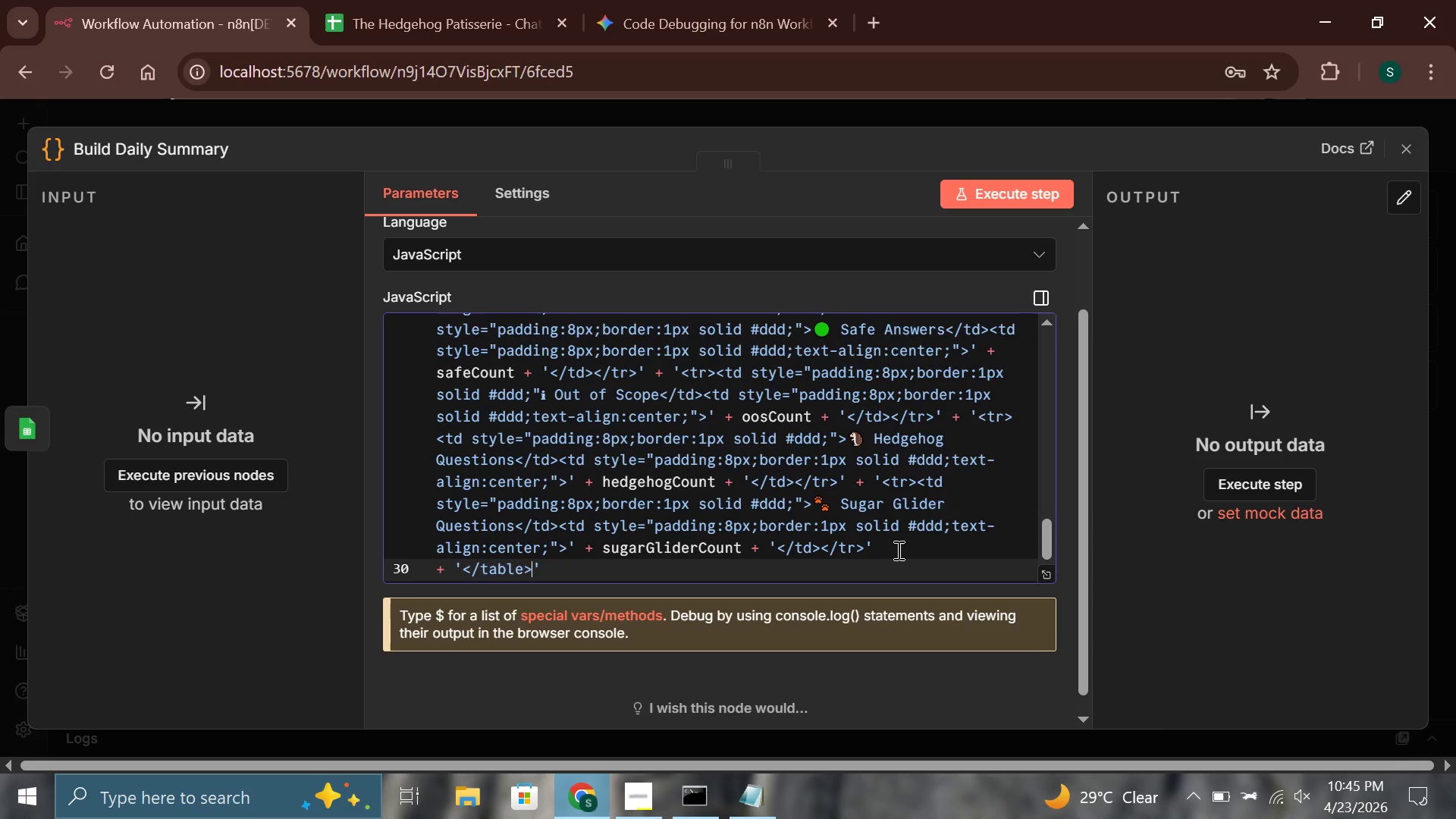 
key(ArrowRight)
 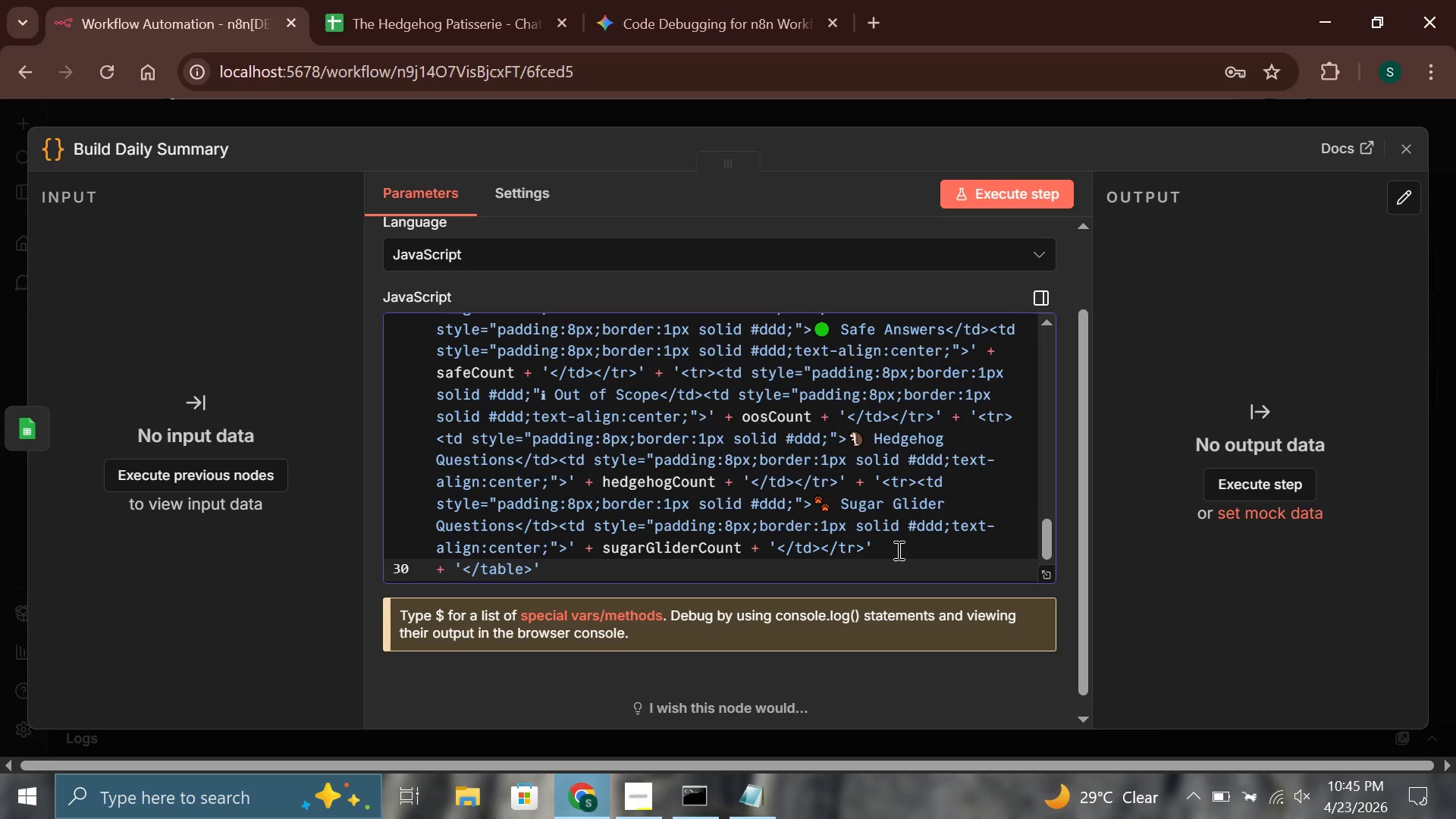 
key(Enter)
 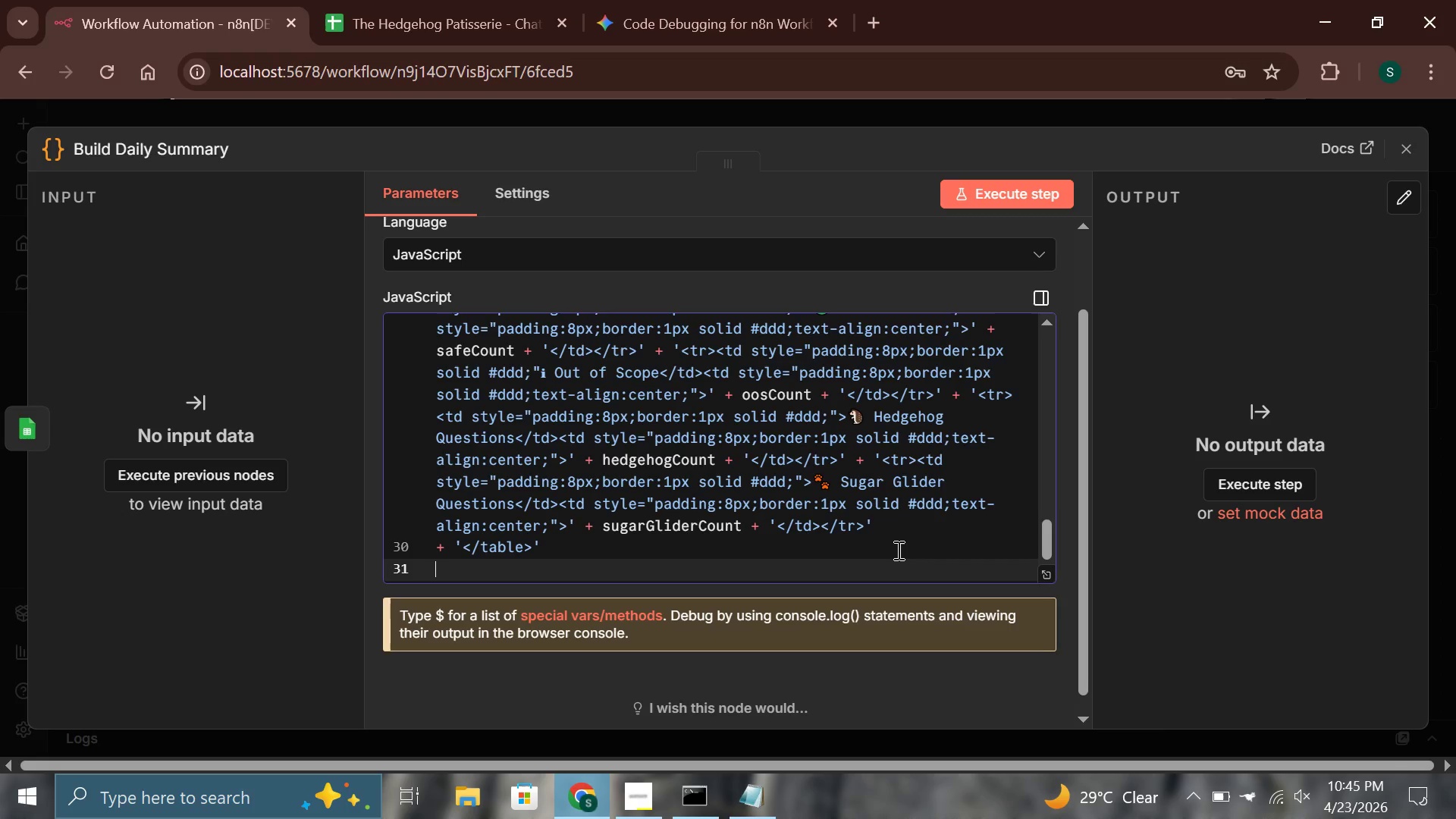 
key(Shift+Equal)
 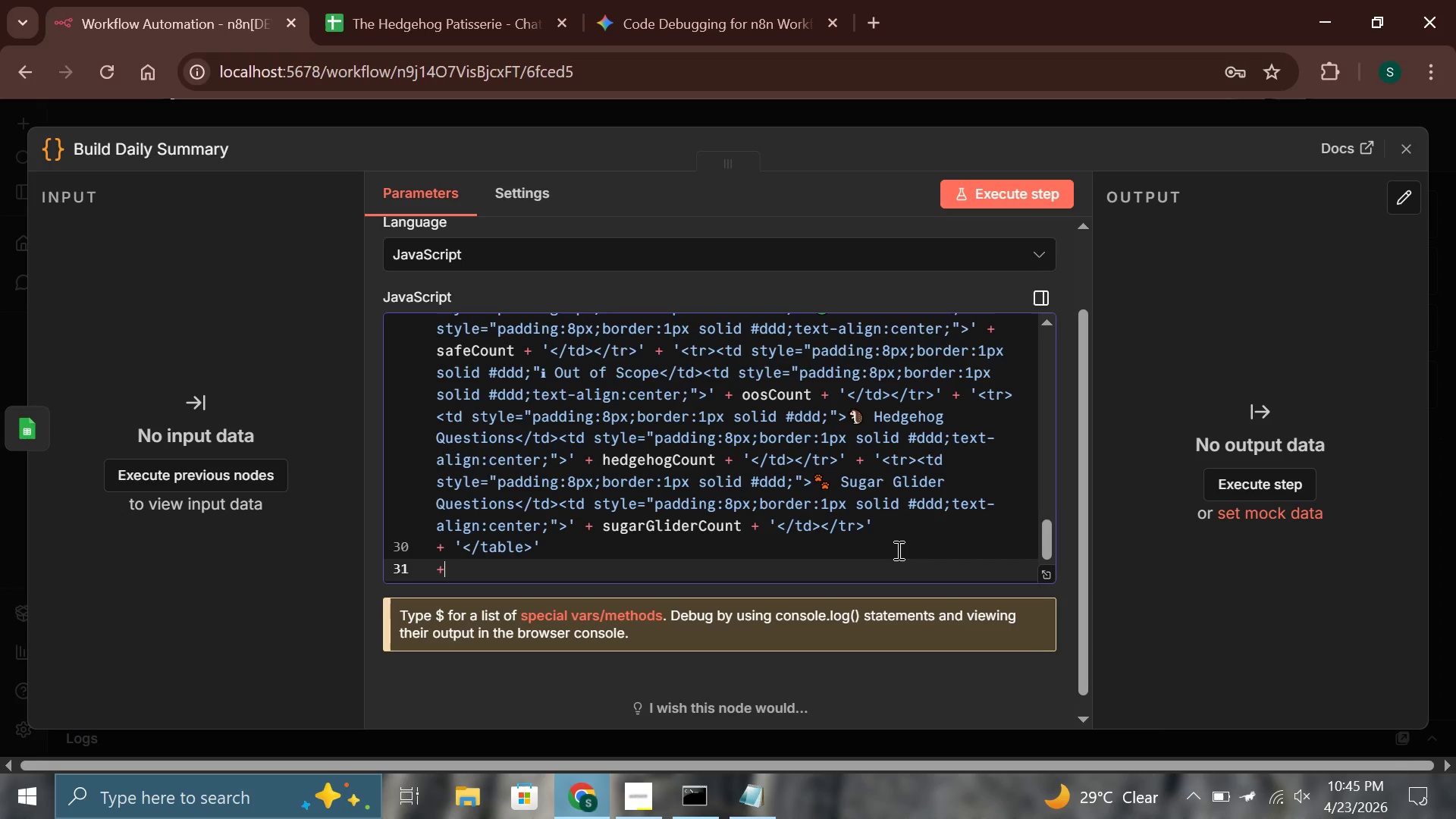 
key(Space)
 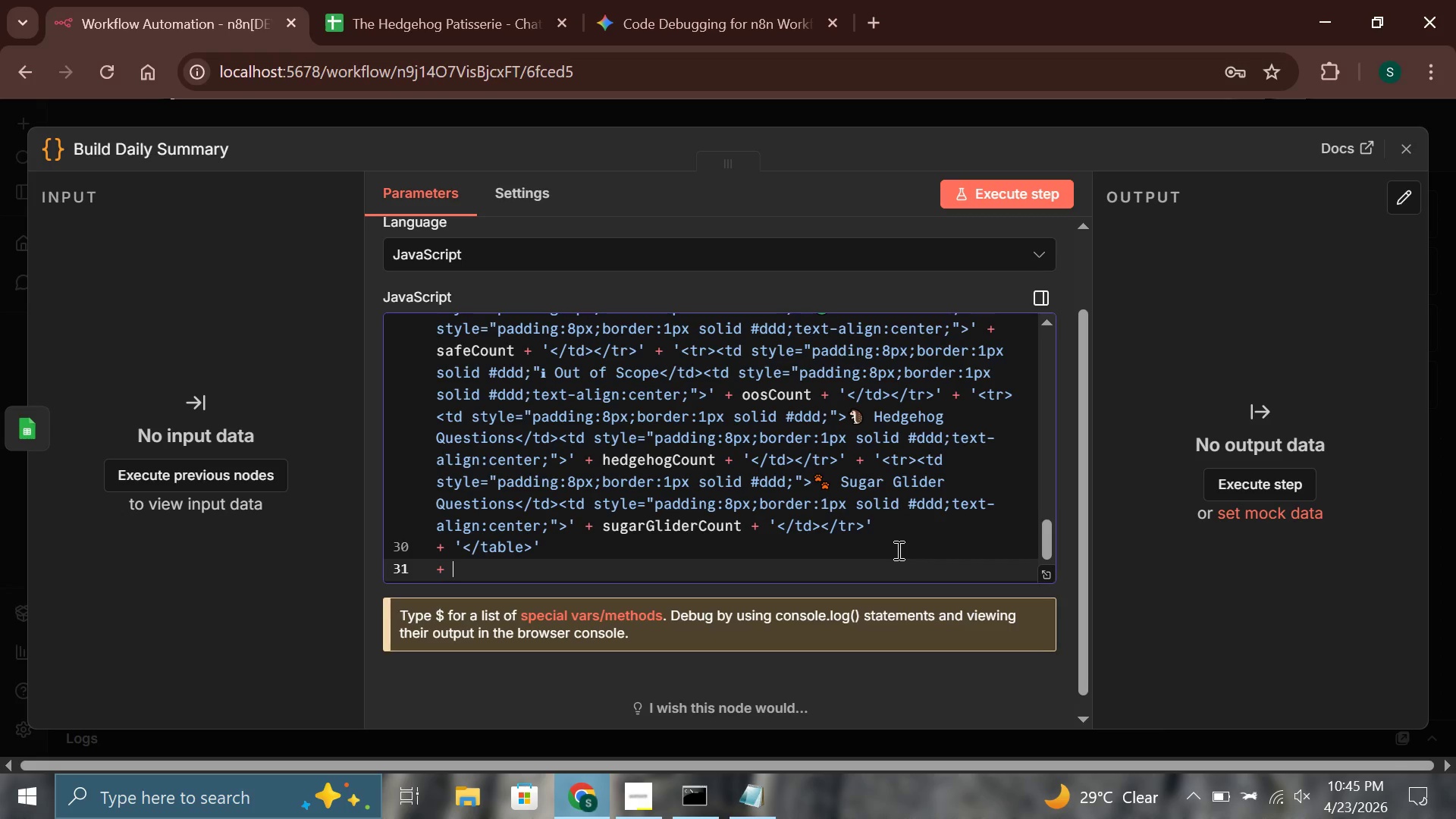 
key(Quote)
 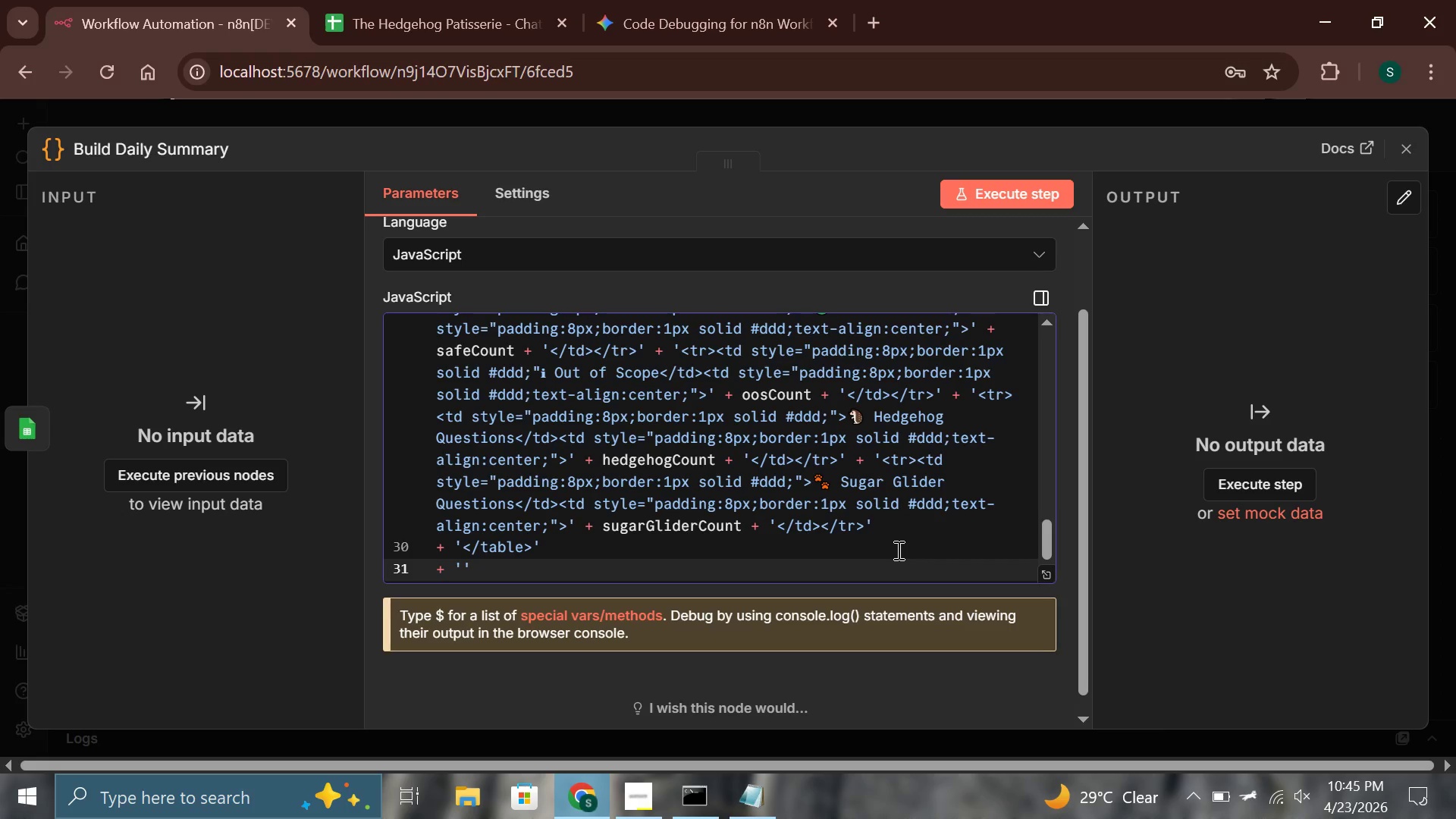 
type(h3)
key(Backspace)
key(Backspace)
type(<h3>All input I)
key(Backspace)
type(l Inquiries Today</h3>)
 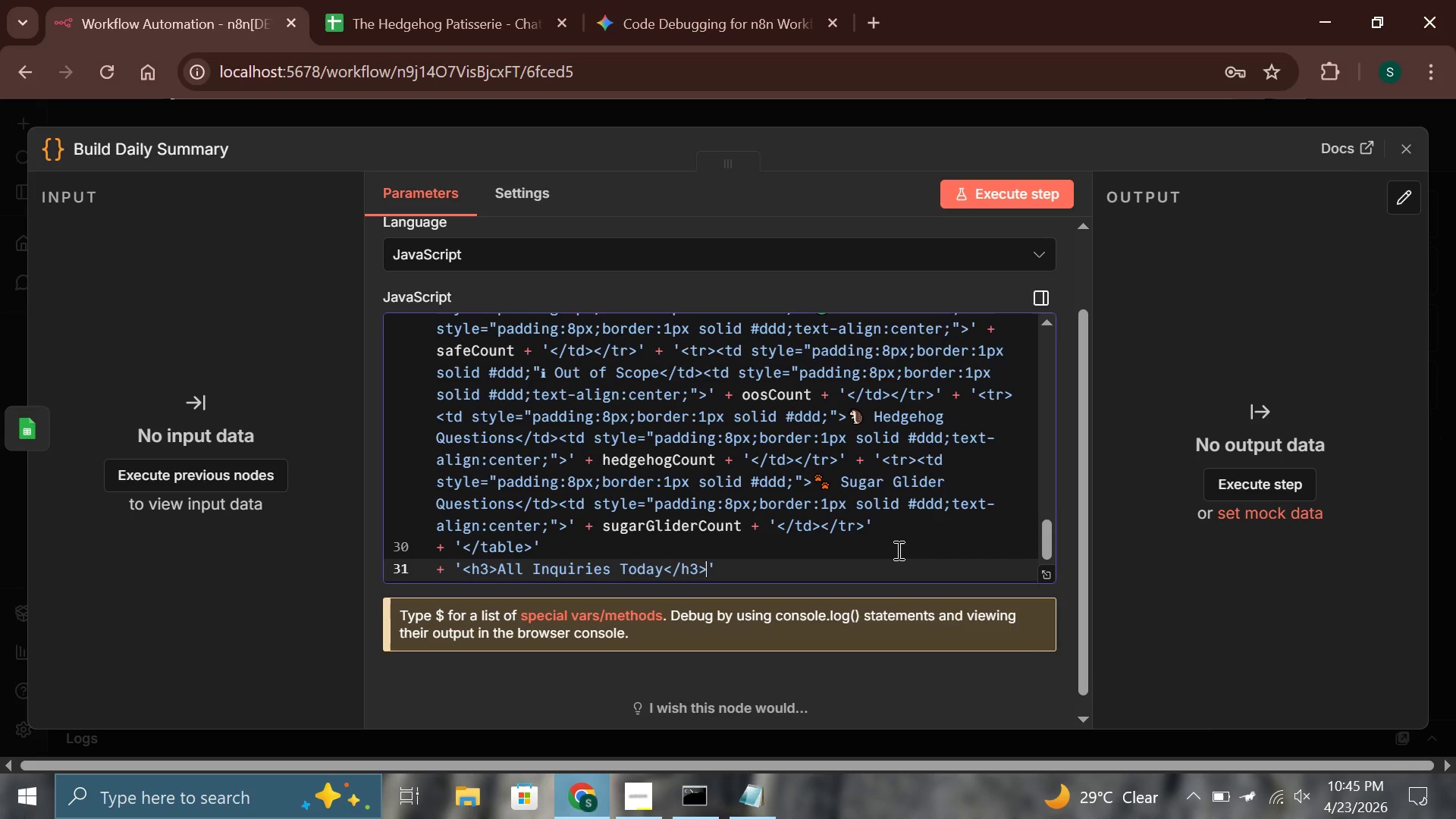 
key(ArrowRight)
 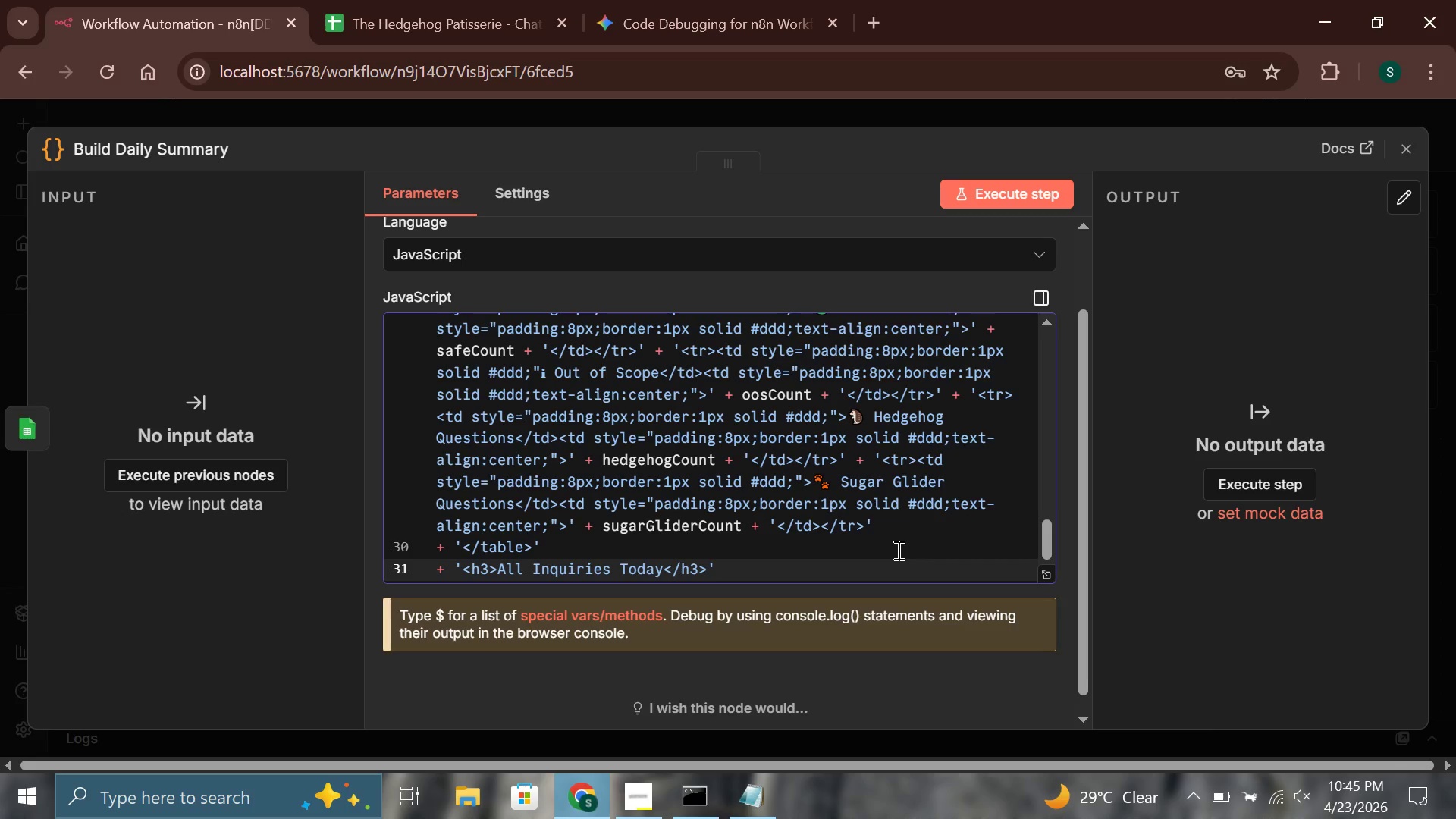 
key(Enter)
 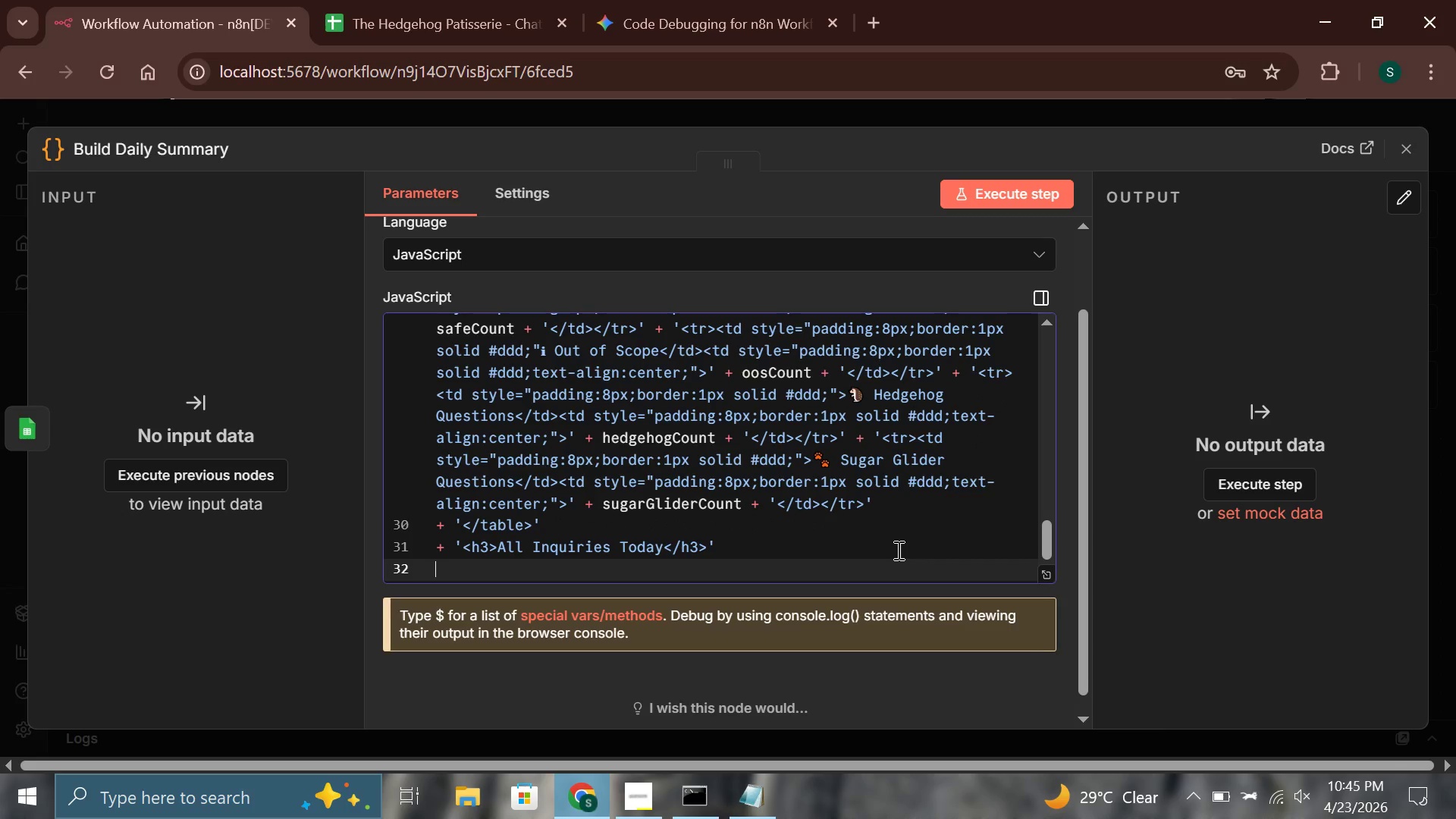 
key(Shift+Equal)
 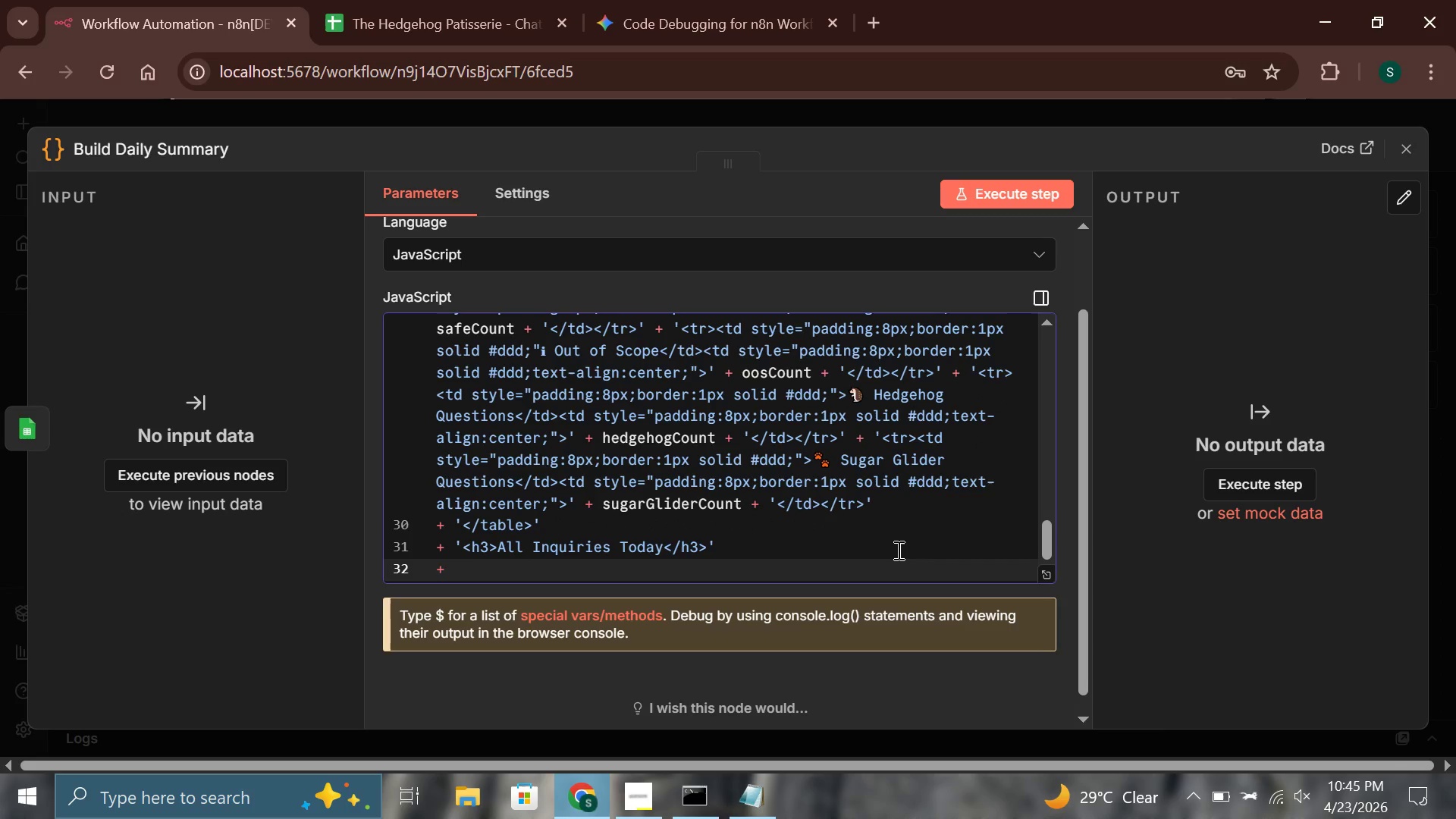 
key(Space)
 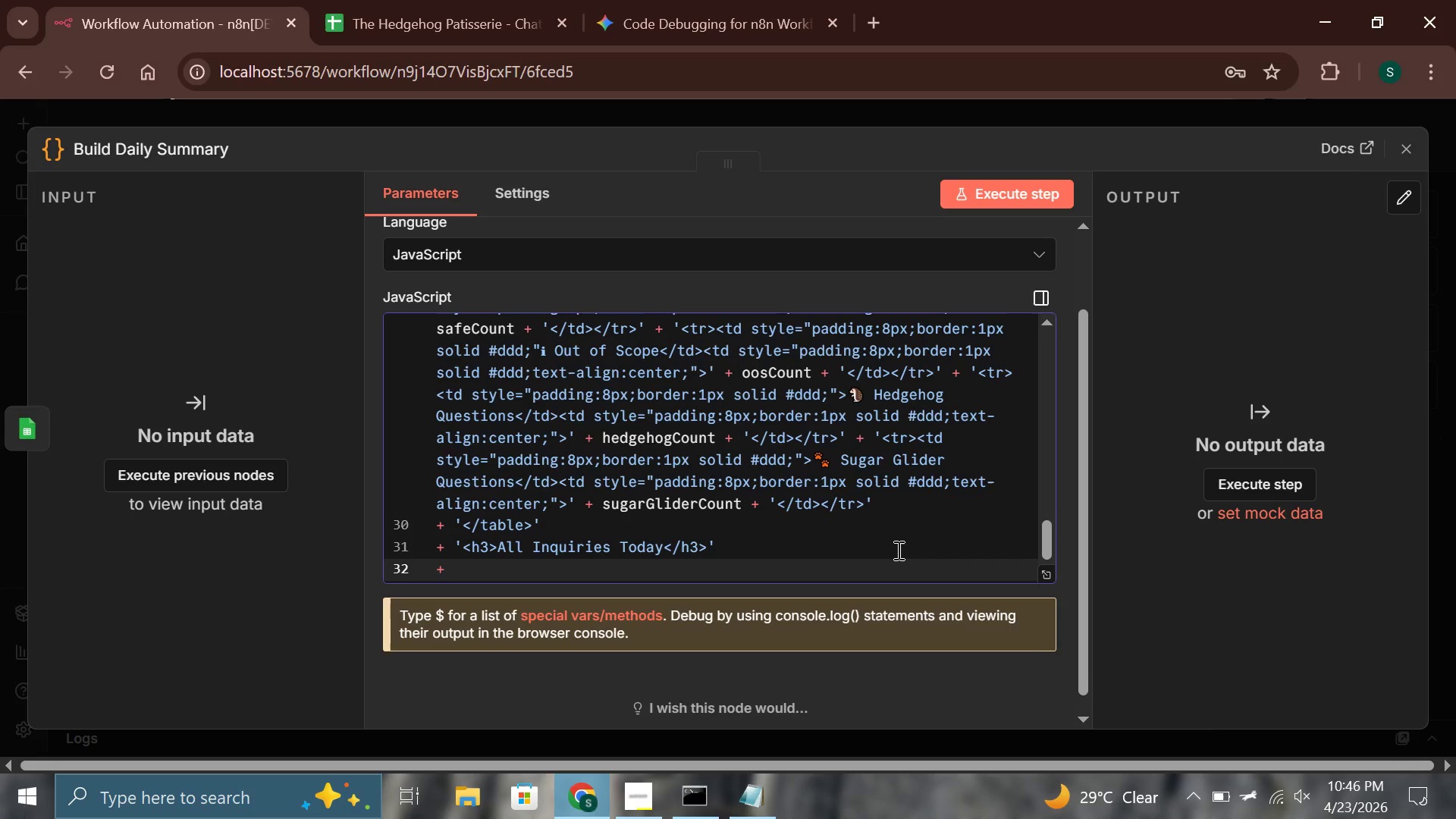 
wait(18.22)
 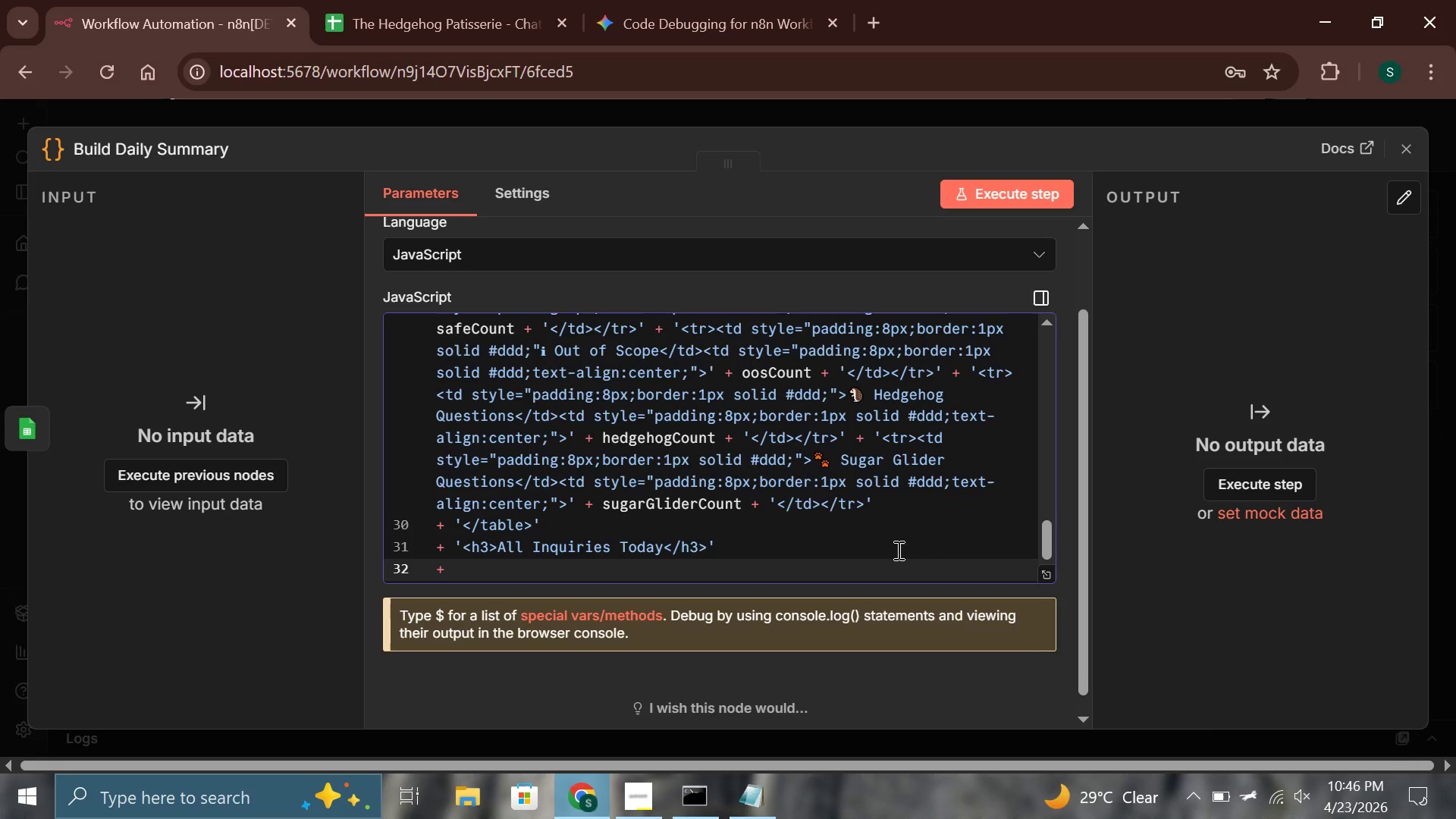 
key(Quote)
 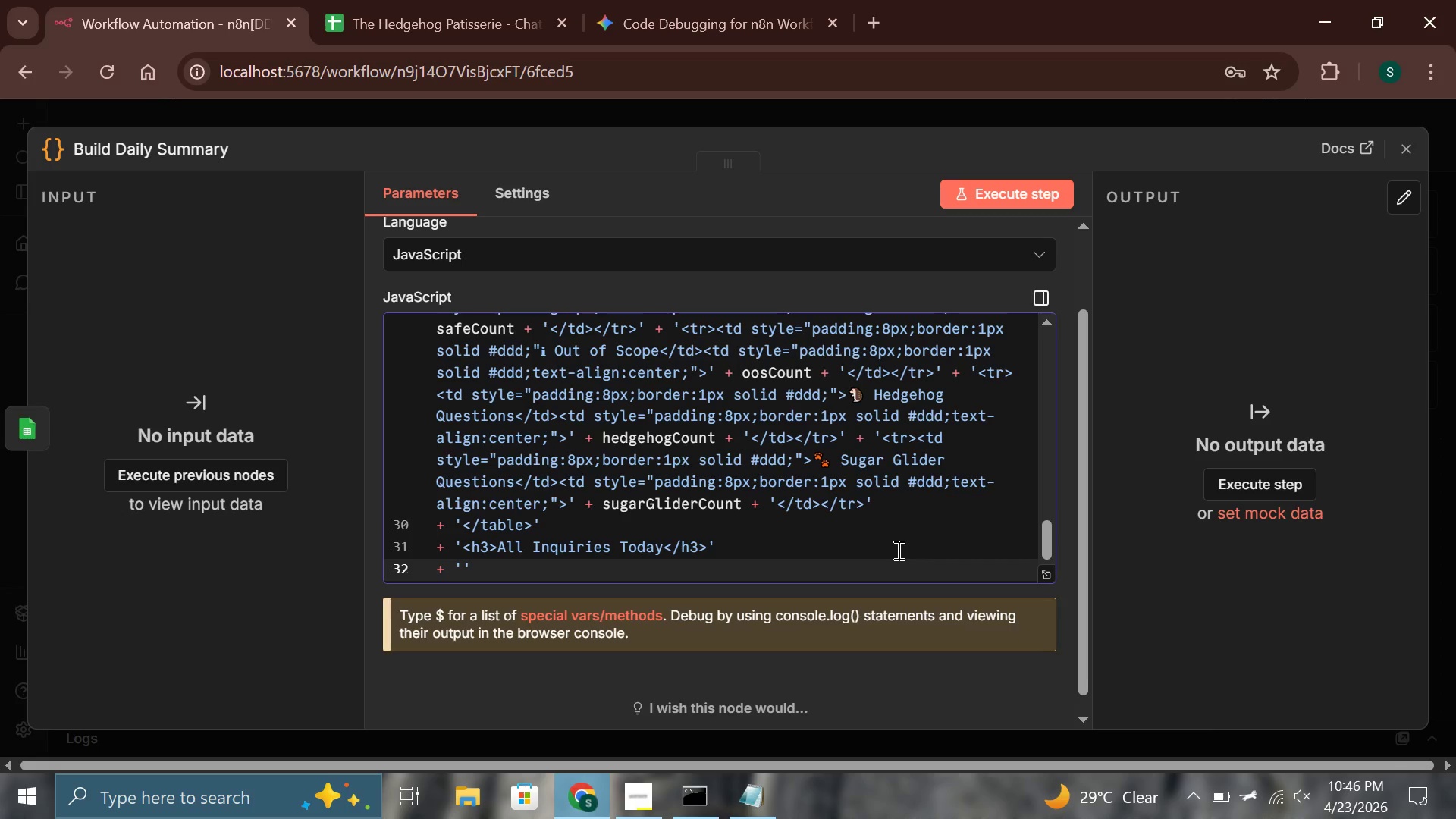 
type(<table style="border-collapse:collapse;width:100%;)
 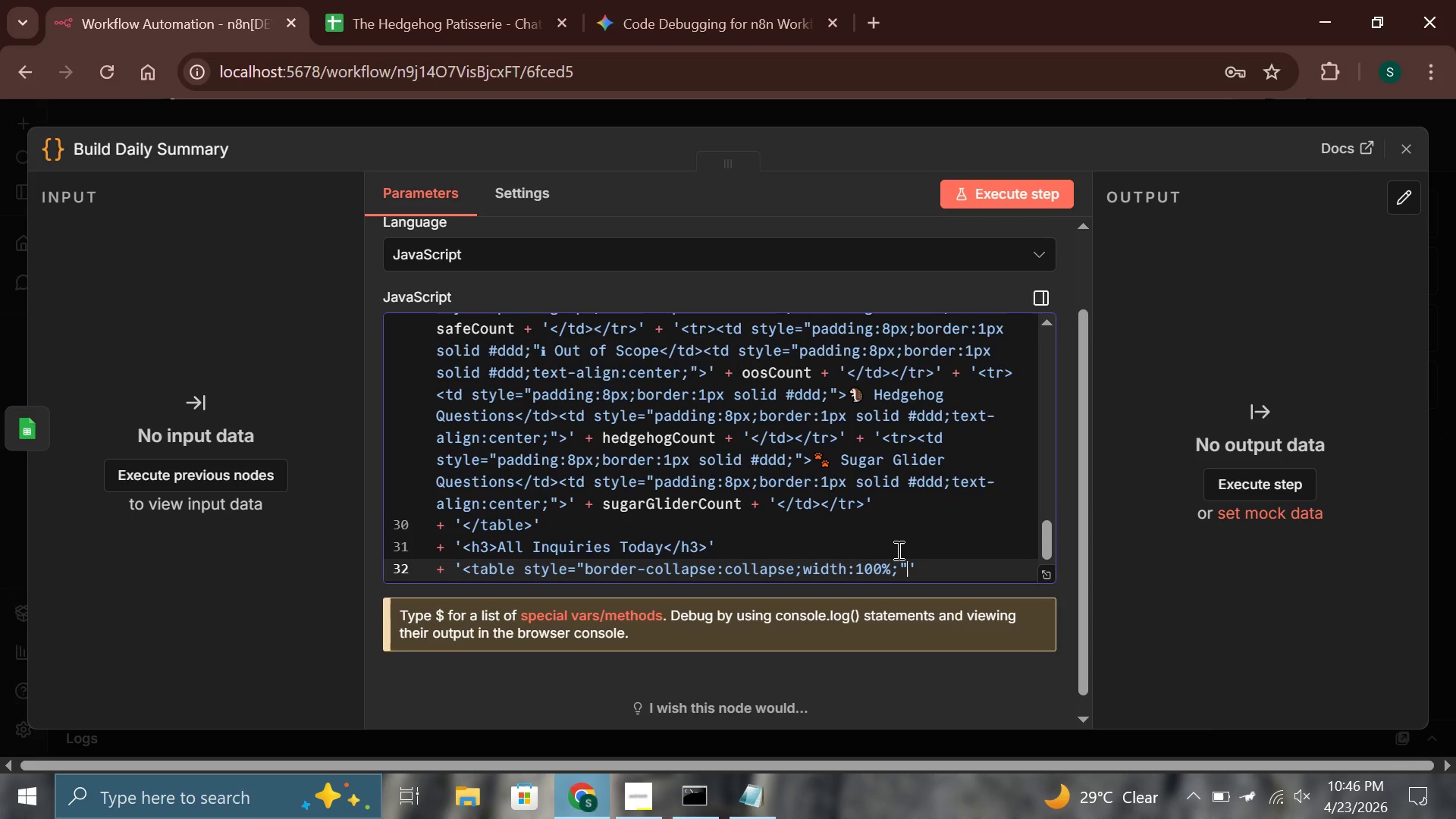 
 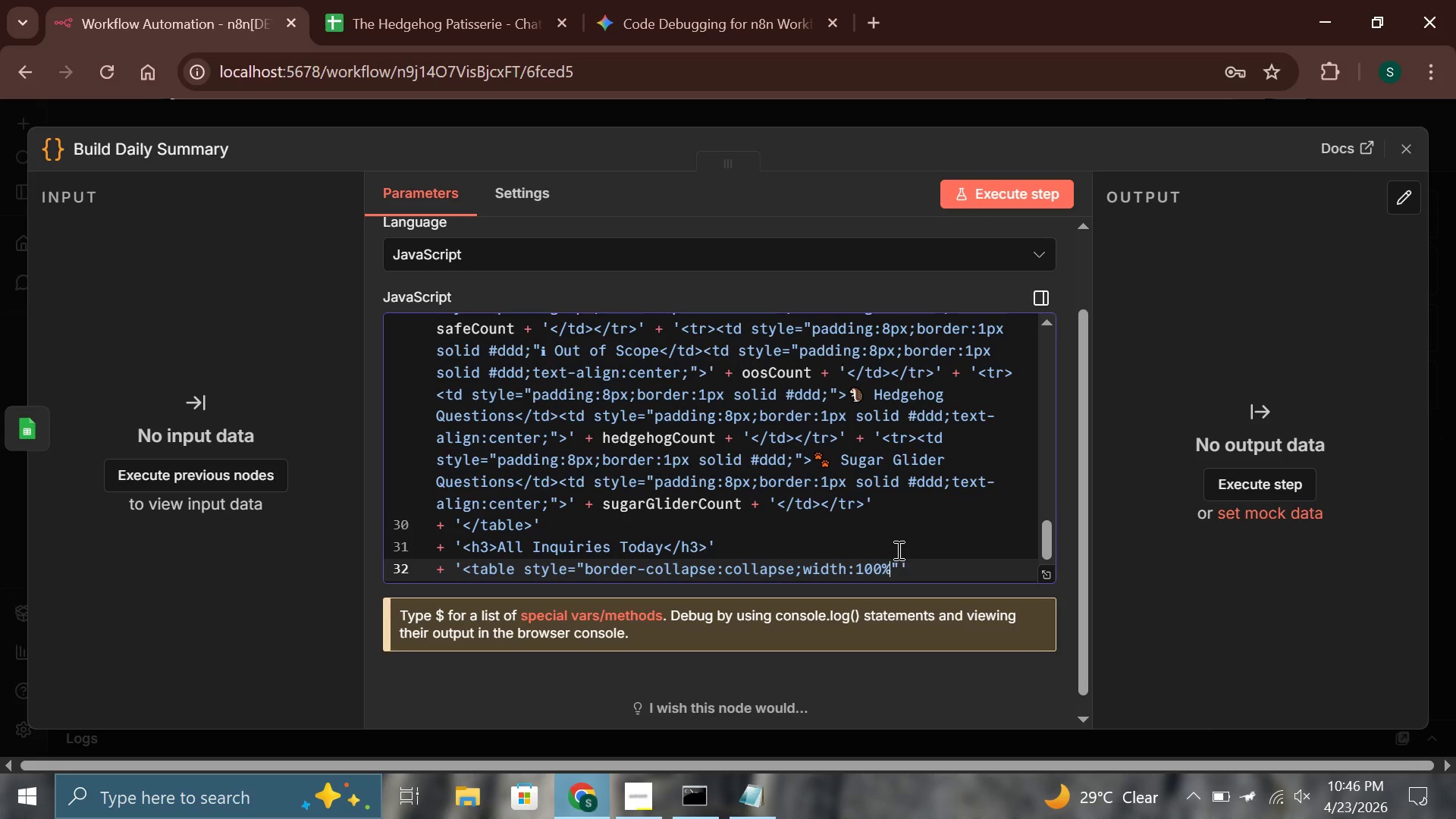 
key(ArrowRight)
 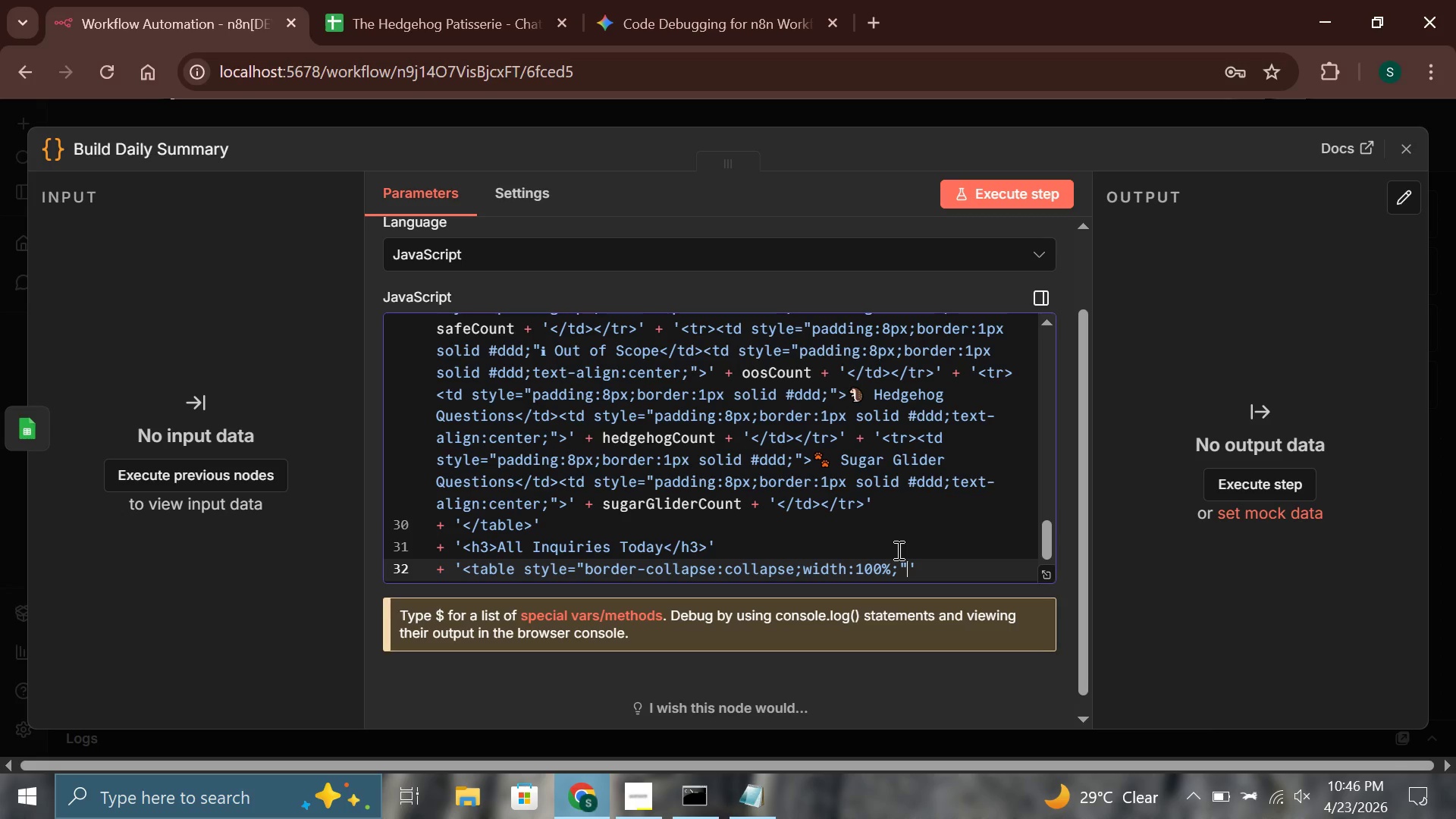 
key(Shift+Period)
 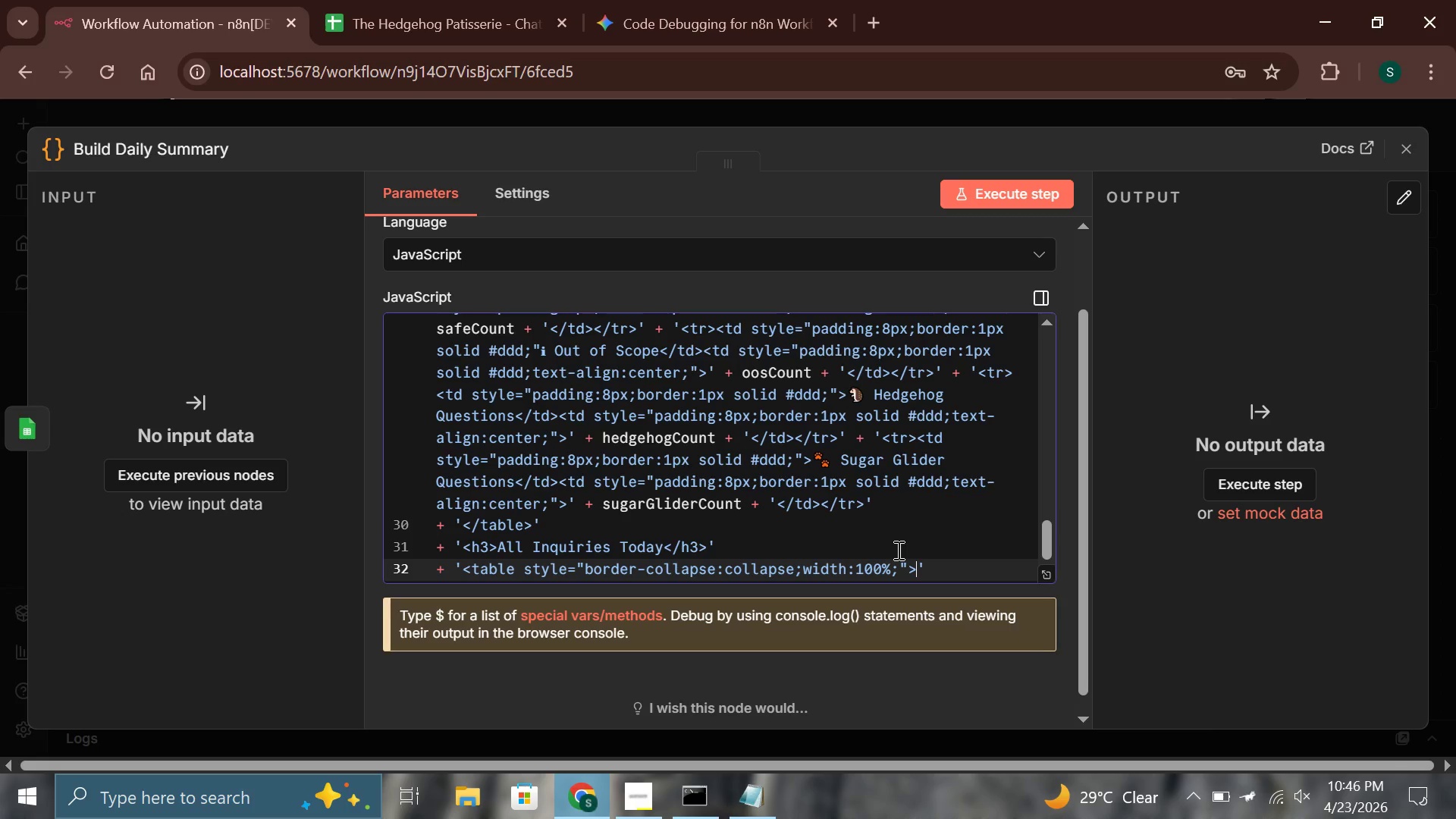 
key(ArrowRight)
 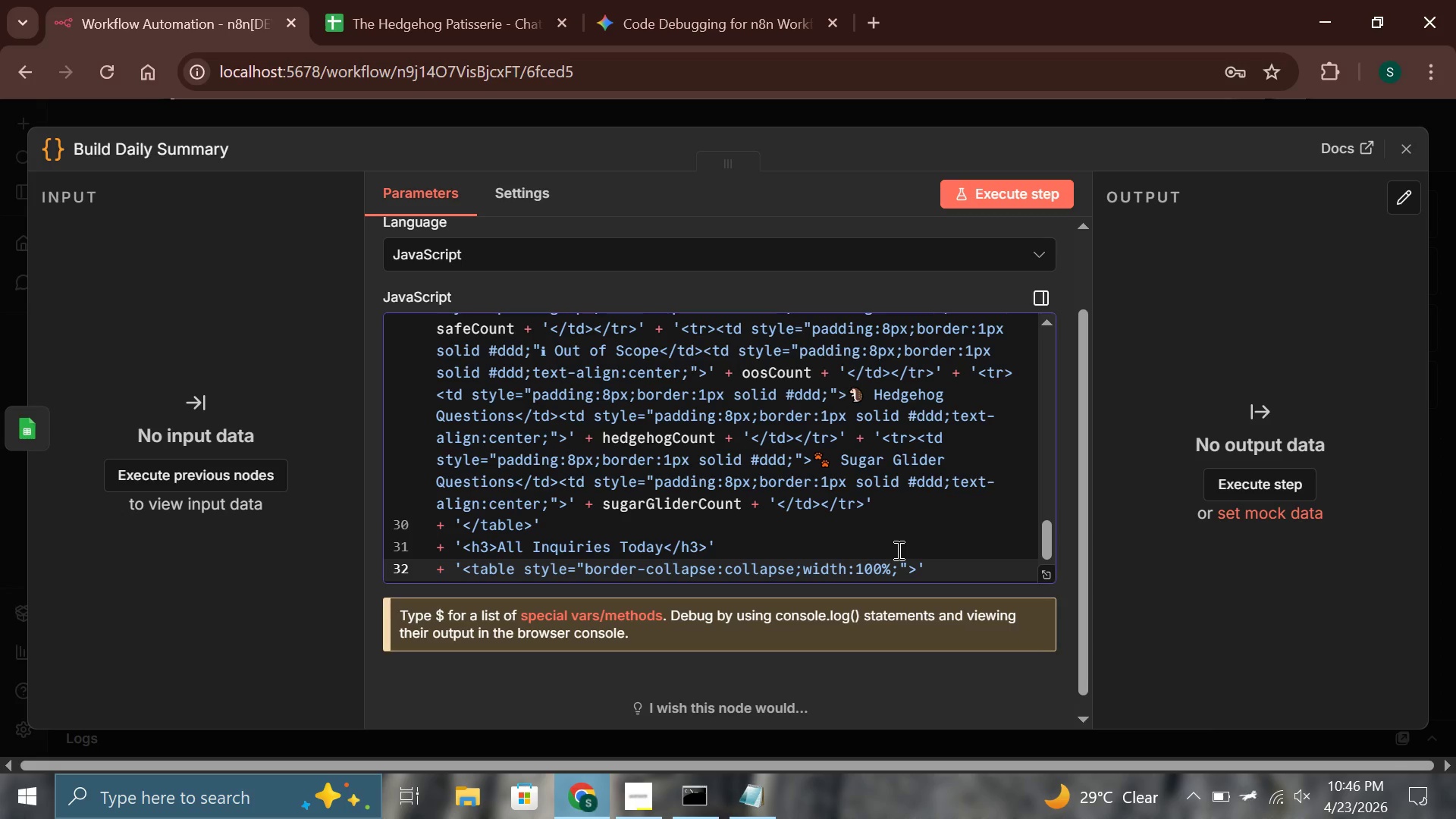 
key(Enter)
 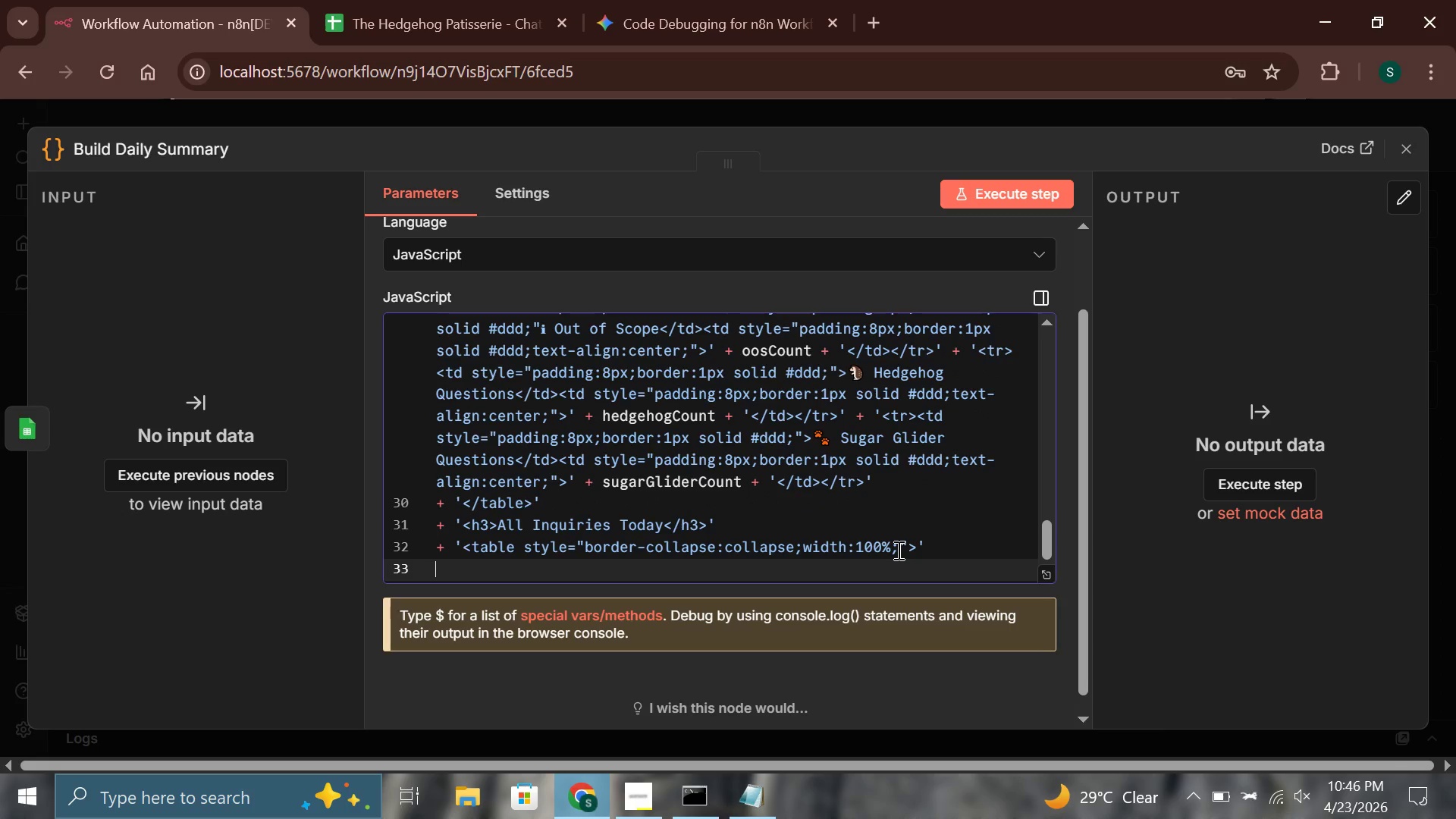 
key(Space)
 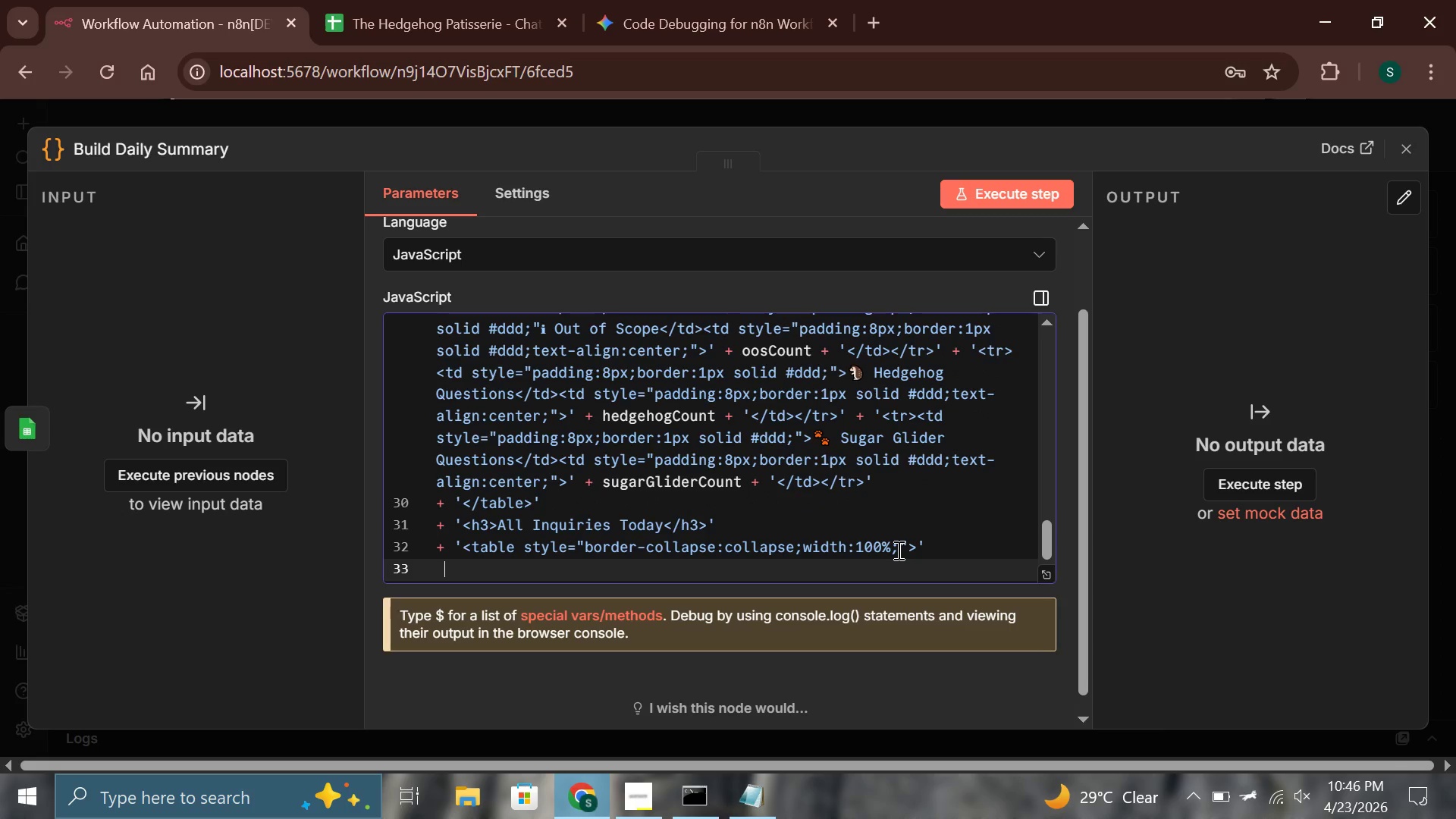 
key(Shift+Equal)
 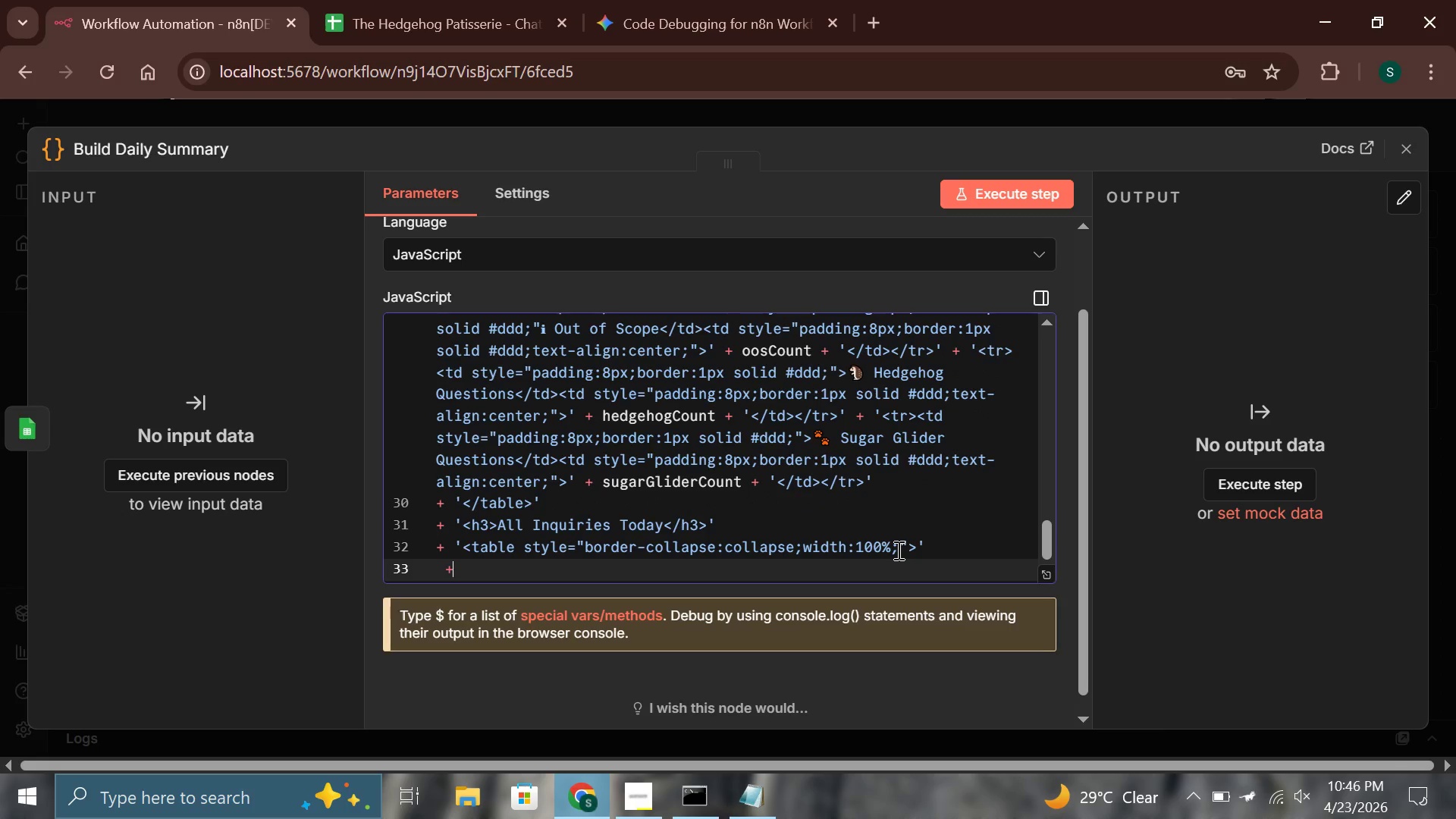 
key(Space)
 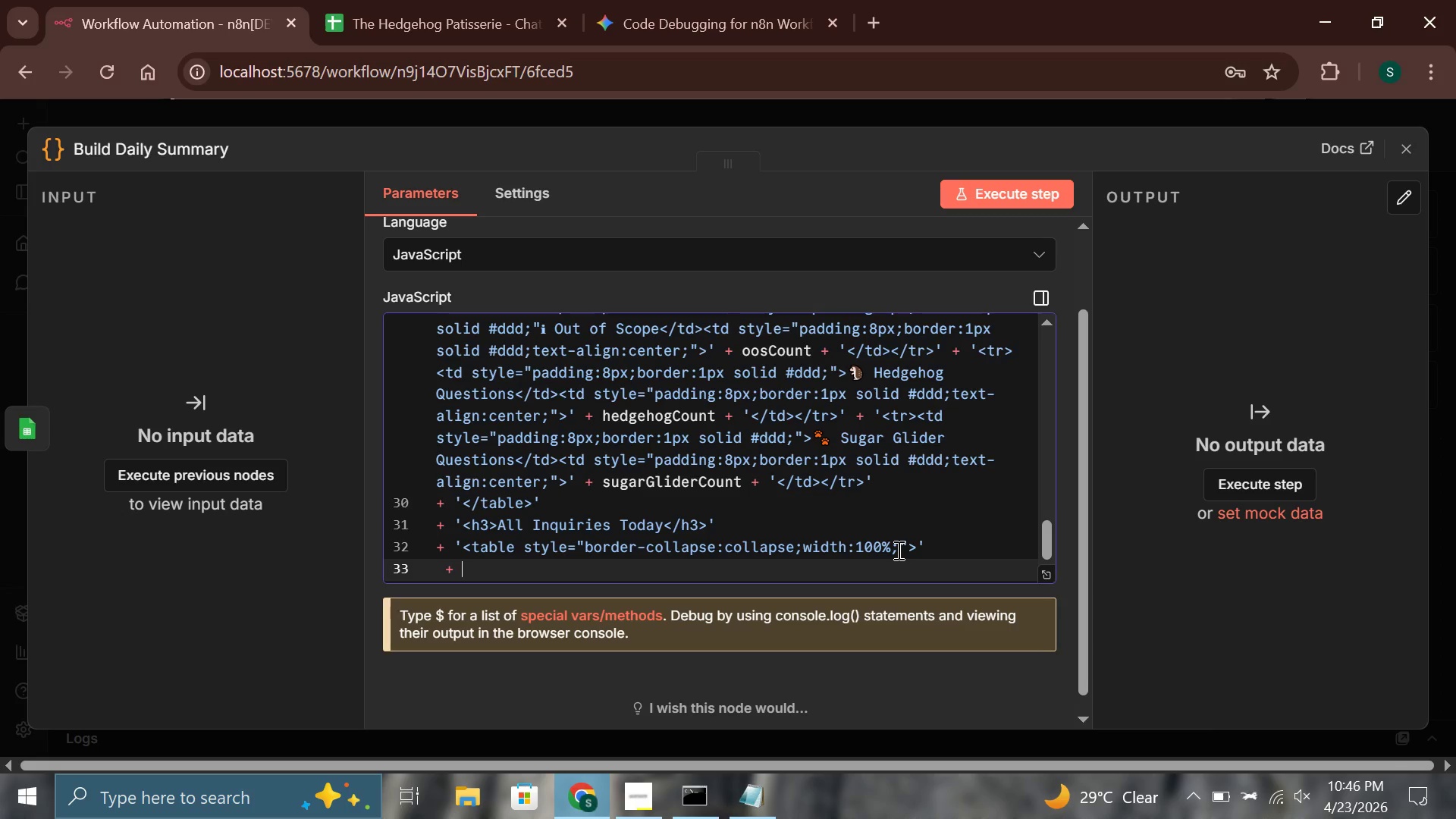 
wait(5.58)
 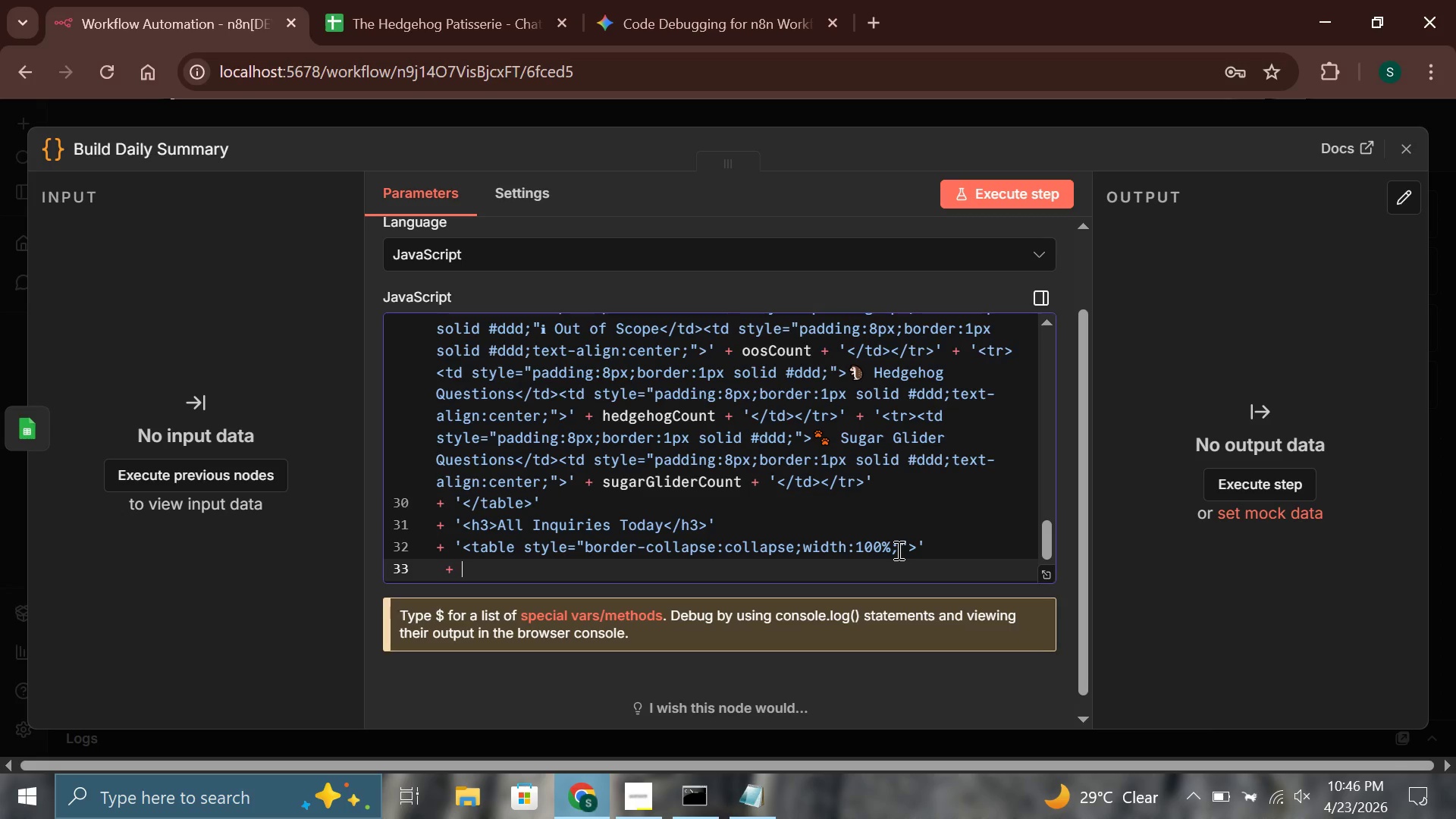 
key(Backspace)
 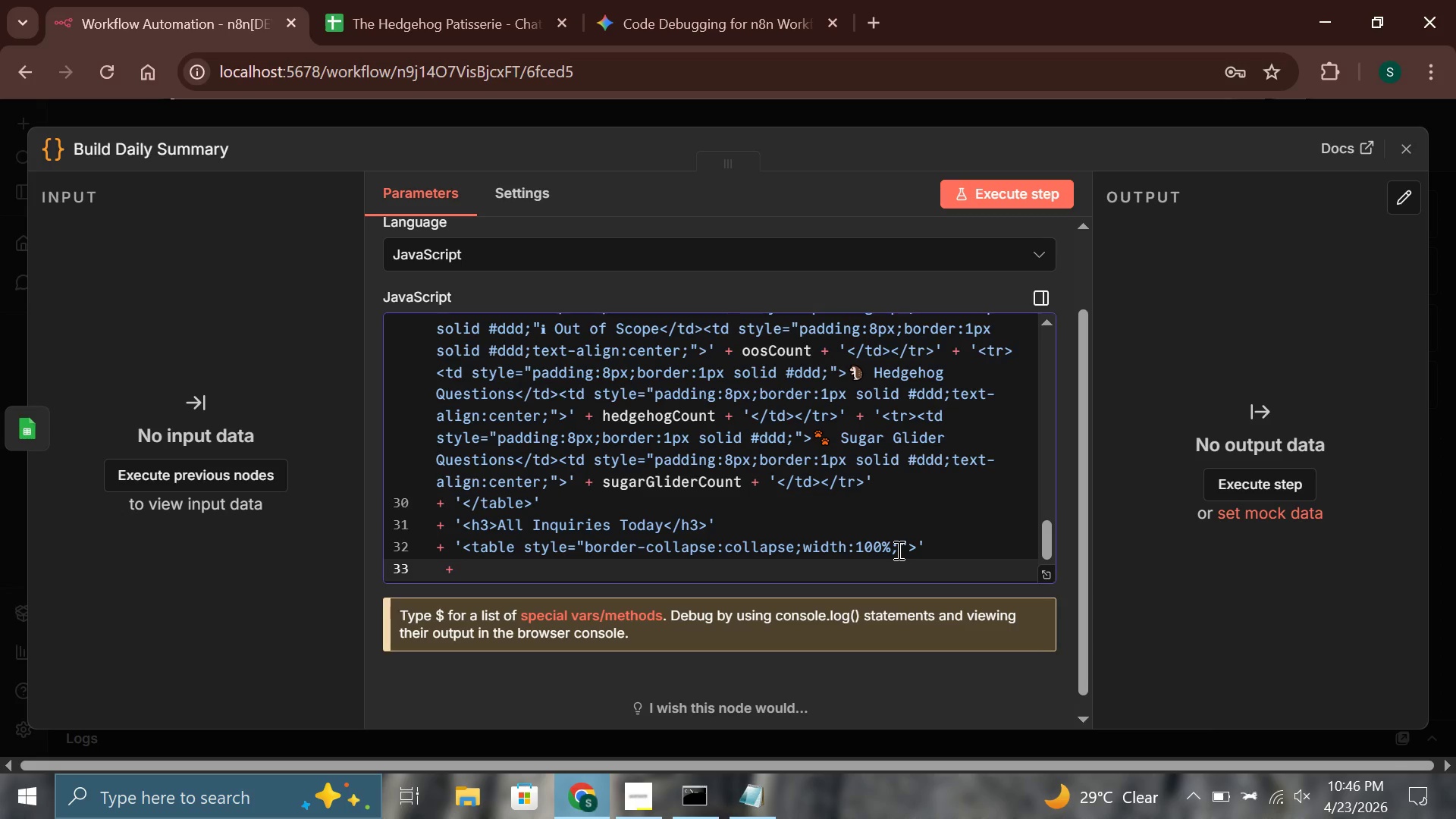 
key(Backspace)
 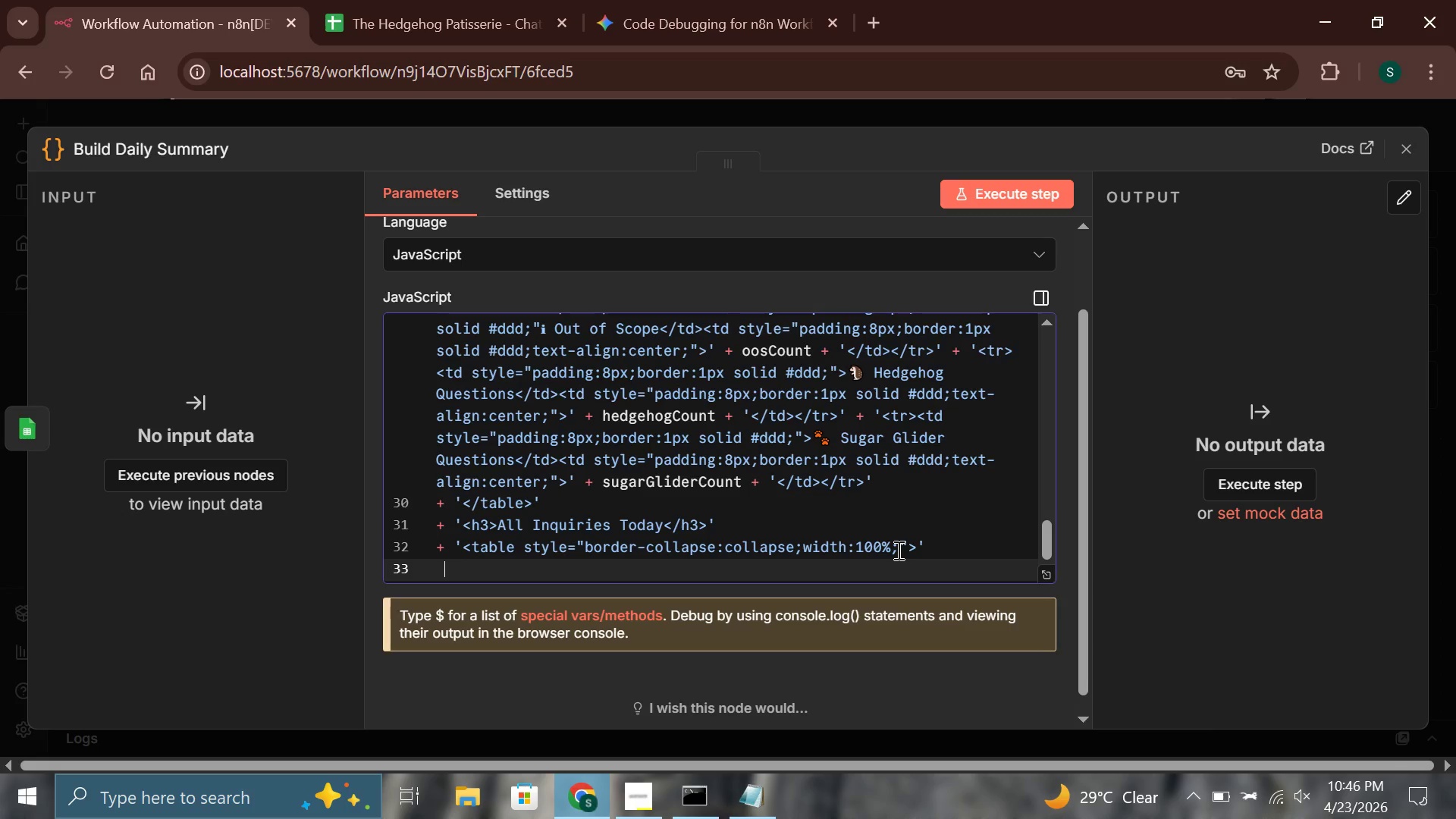 
key(Backspace)
 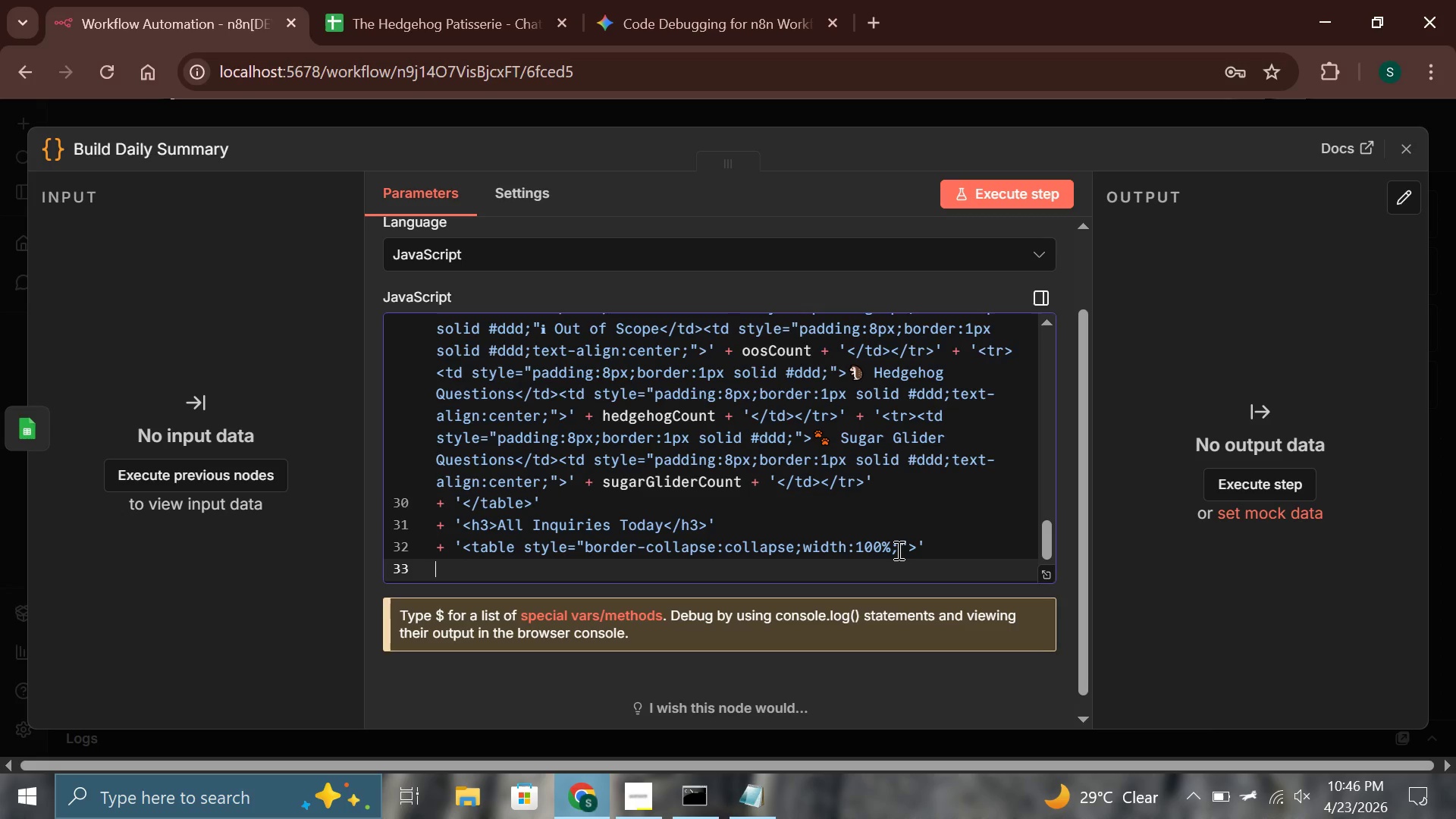 
key(Shift+Equal)
 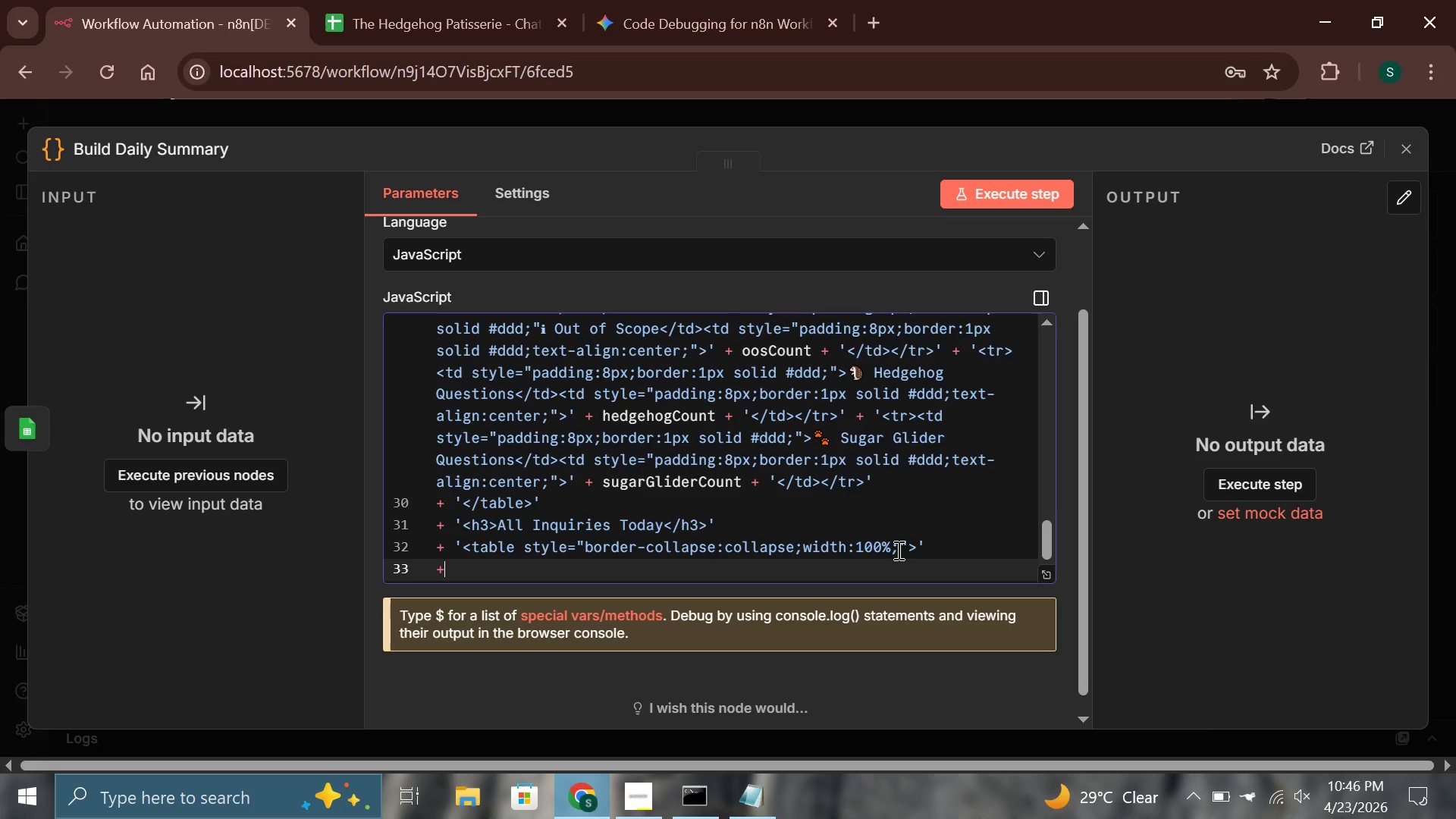 
key(Space)
 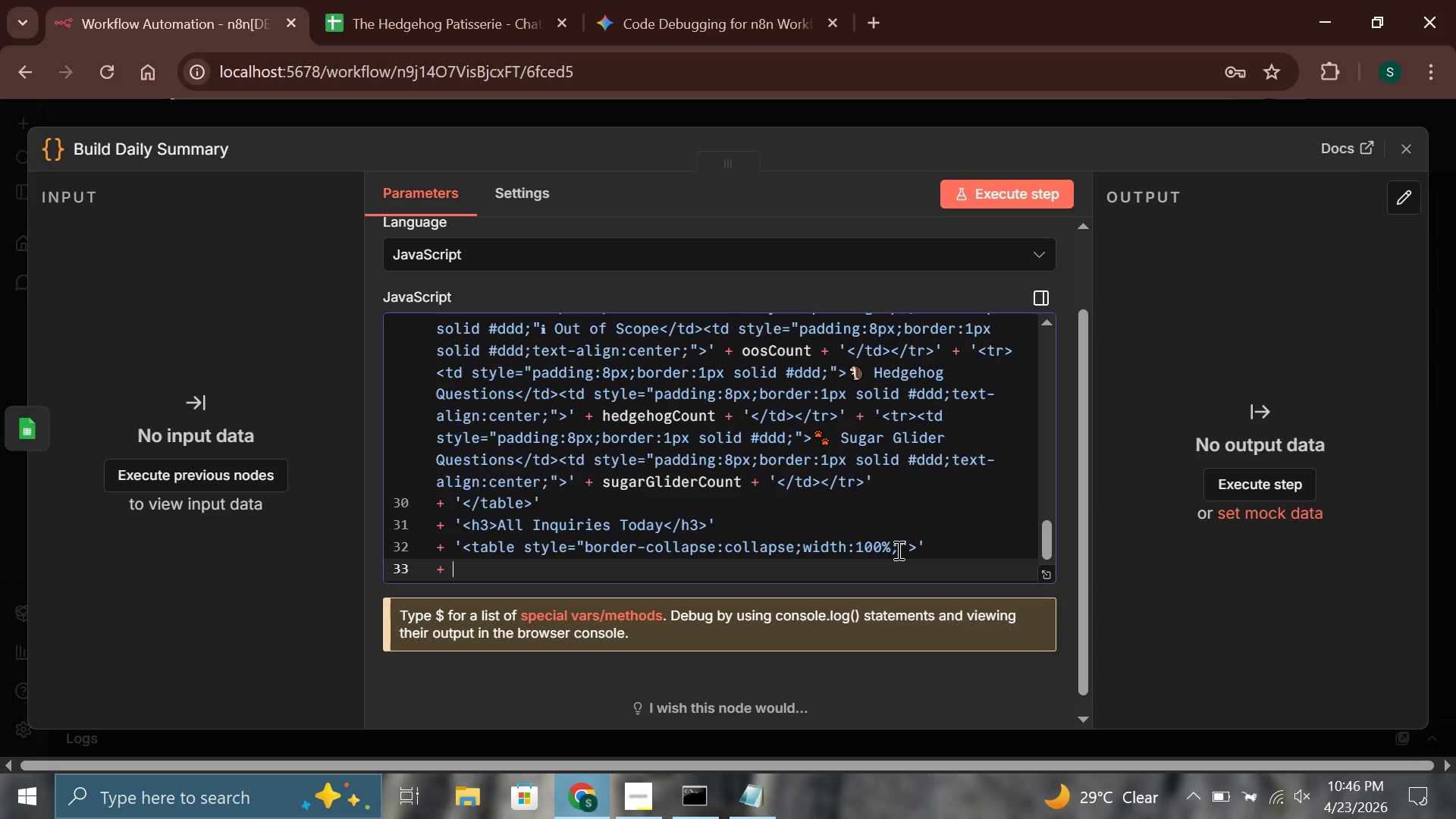 
wait(5.45)
 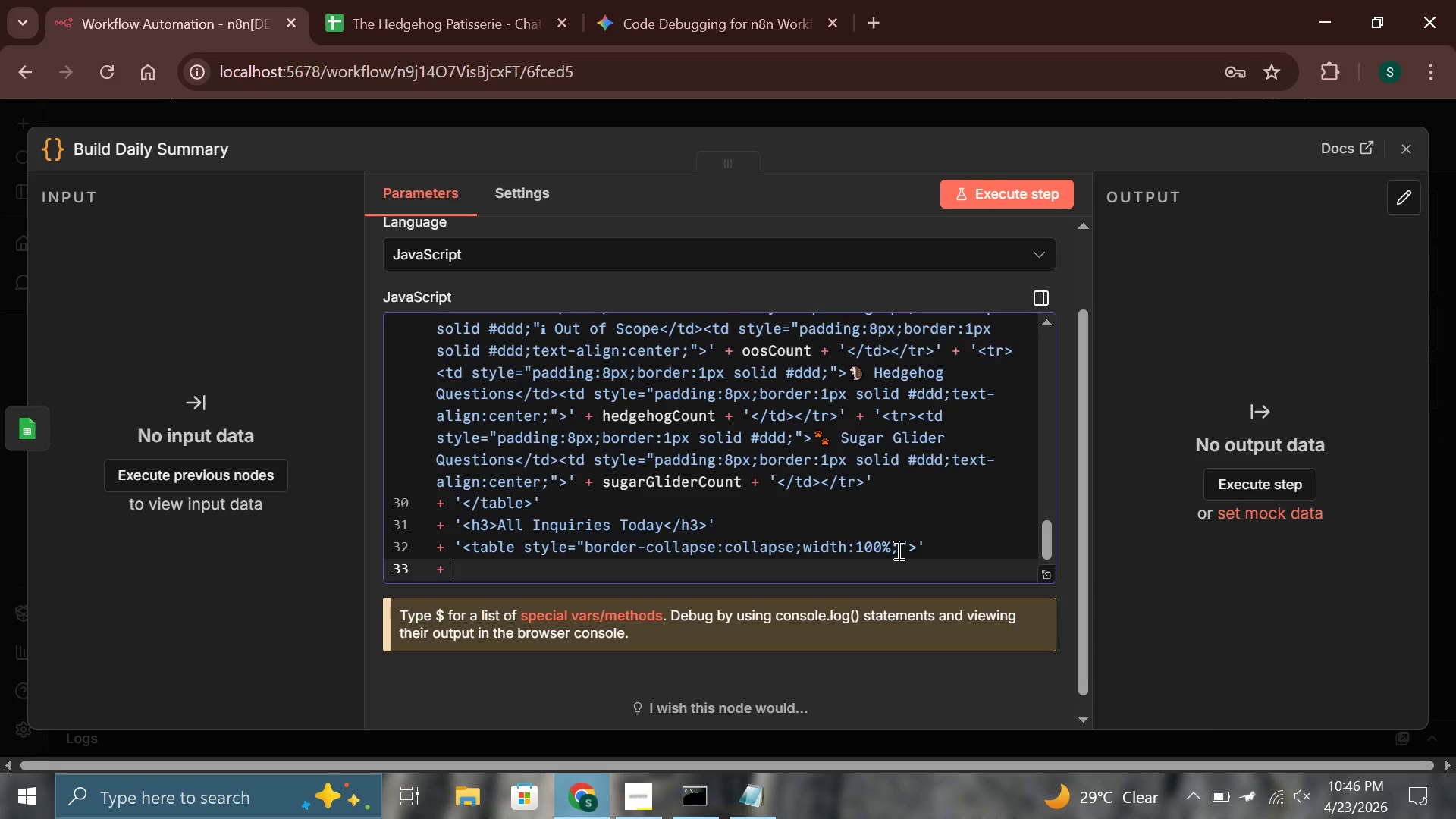 
type('tr style)
 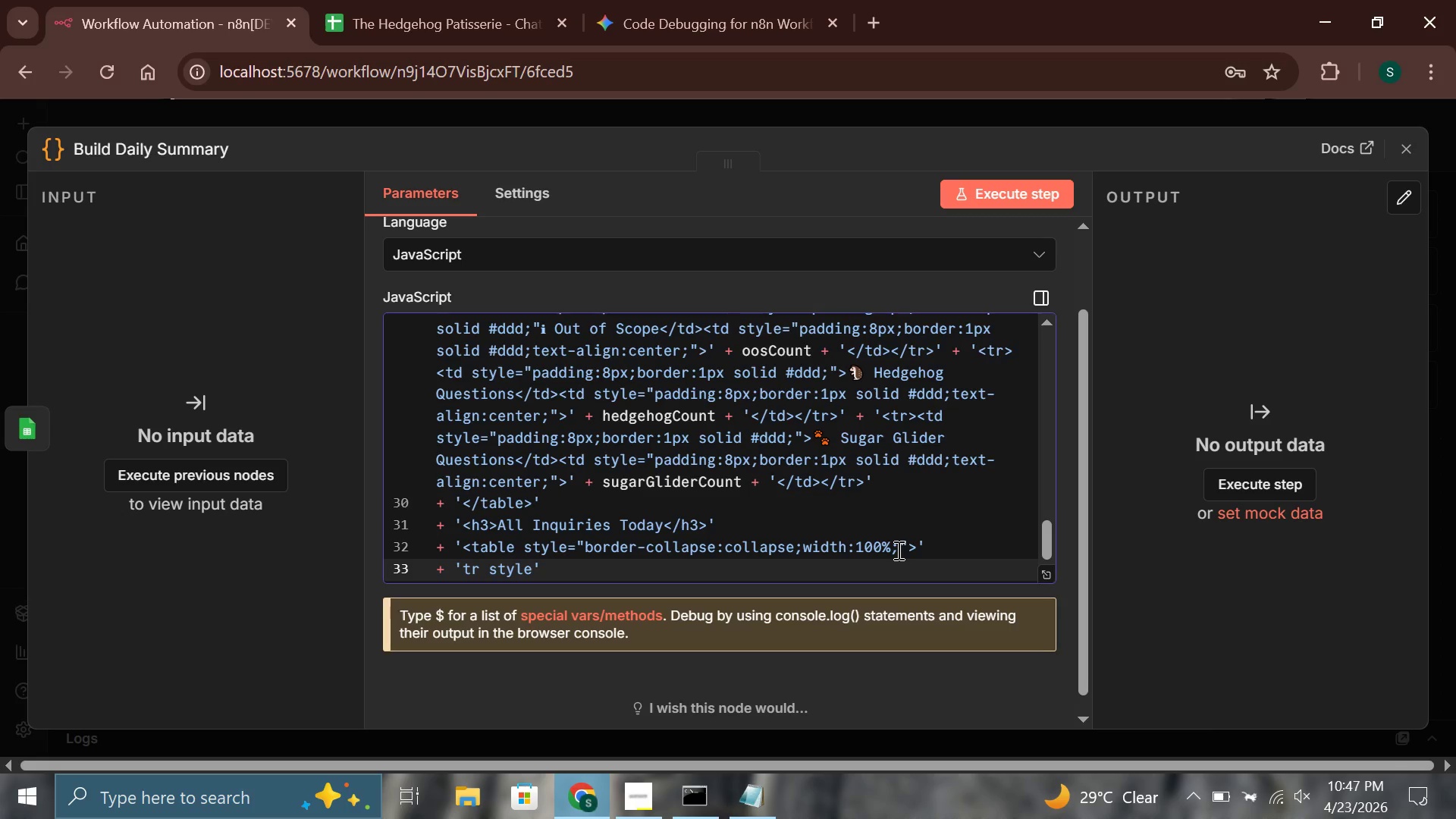 
hold_key(key=ArrowLeft, duration=0.66)
 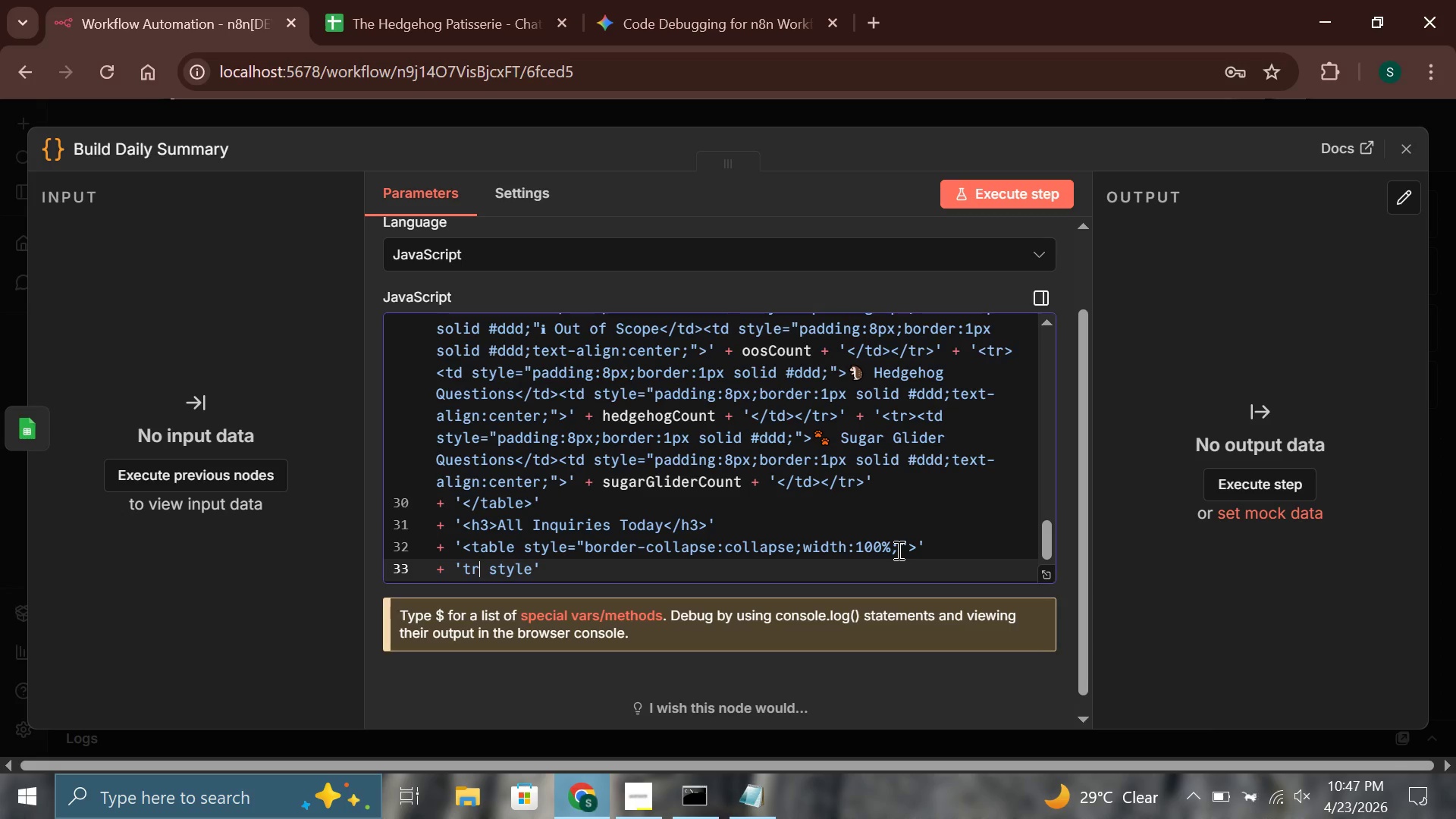 
key(ArrowLeft)
 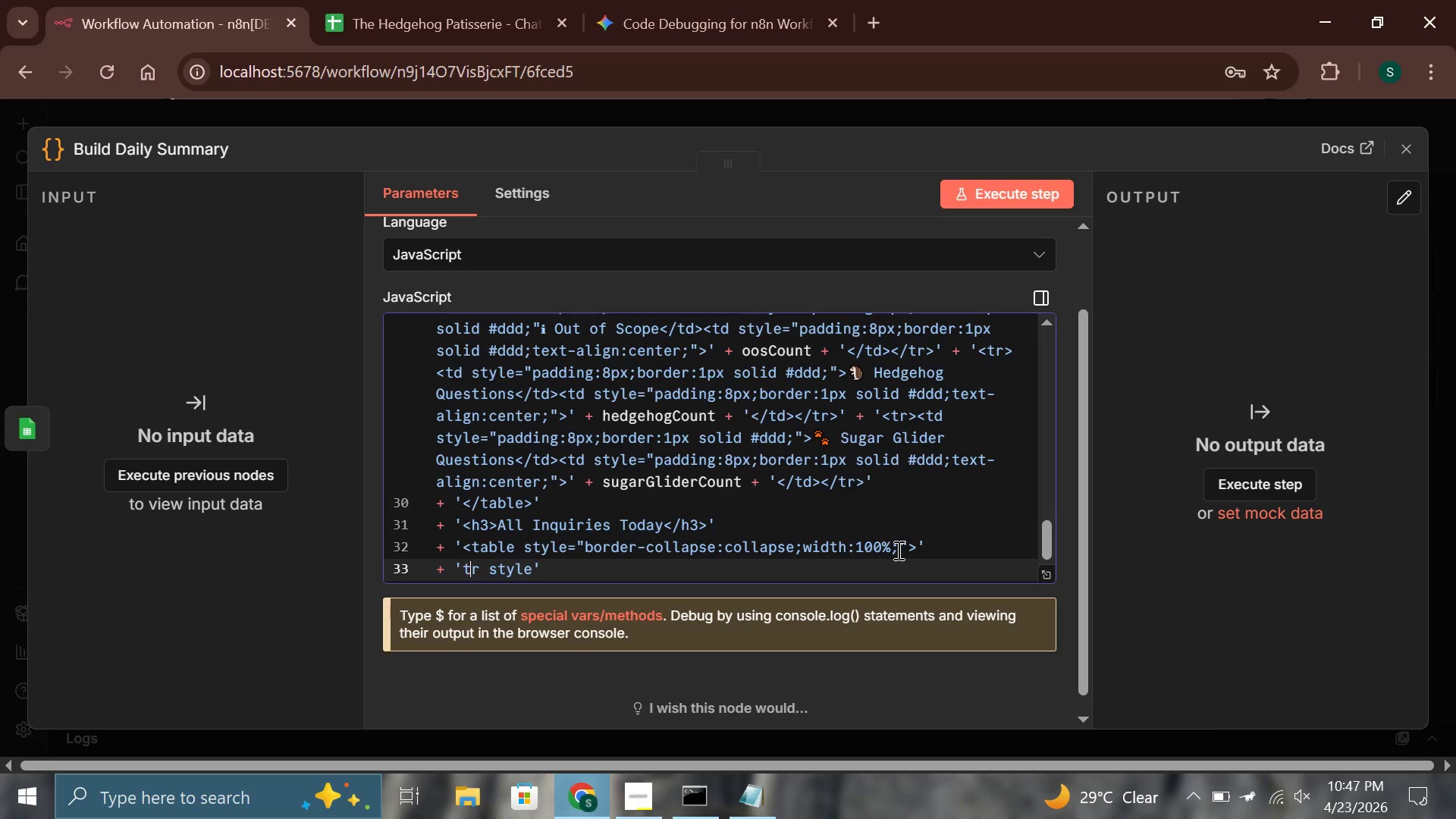 
key(ArrowLeft)
 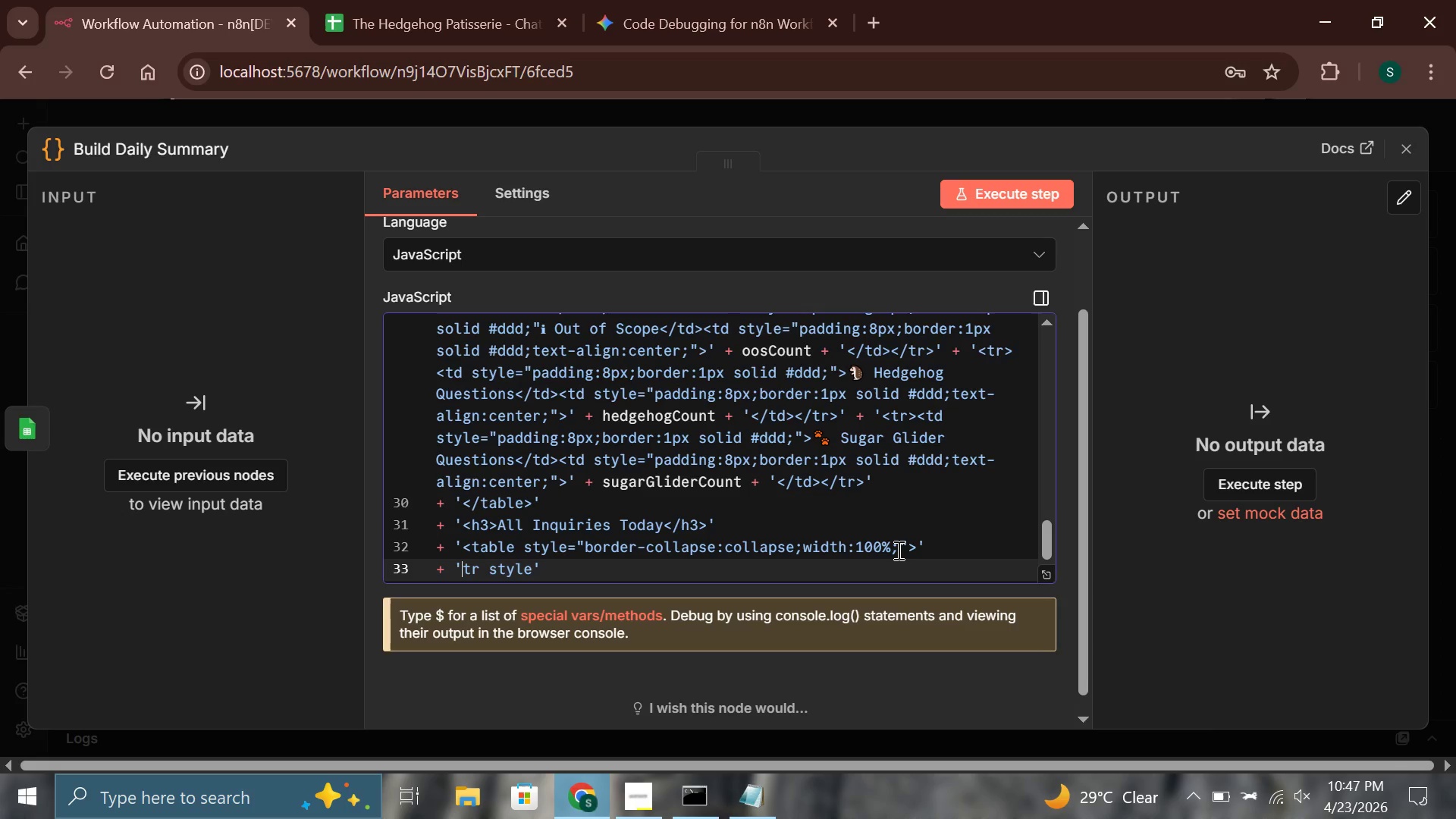 
key(Shift+Comma)
 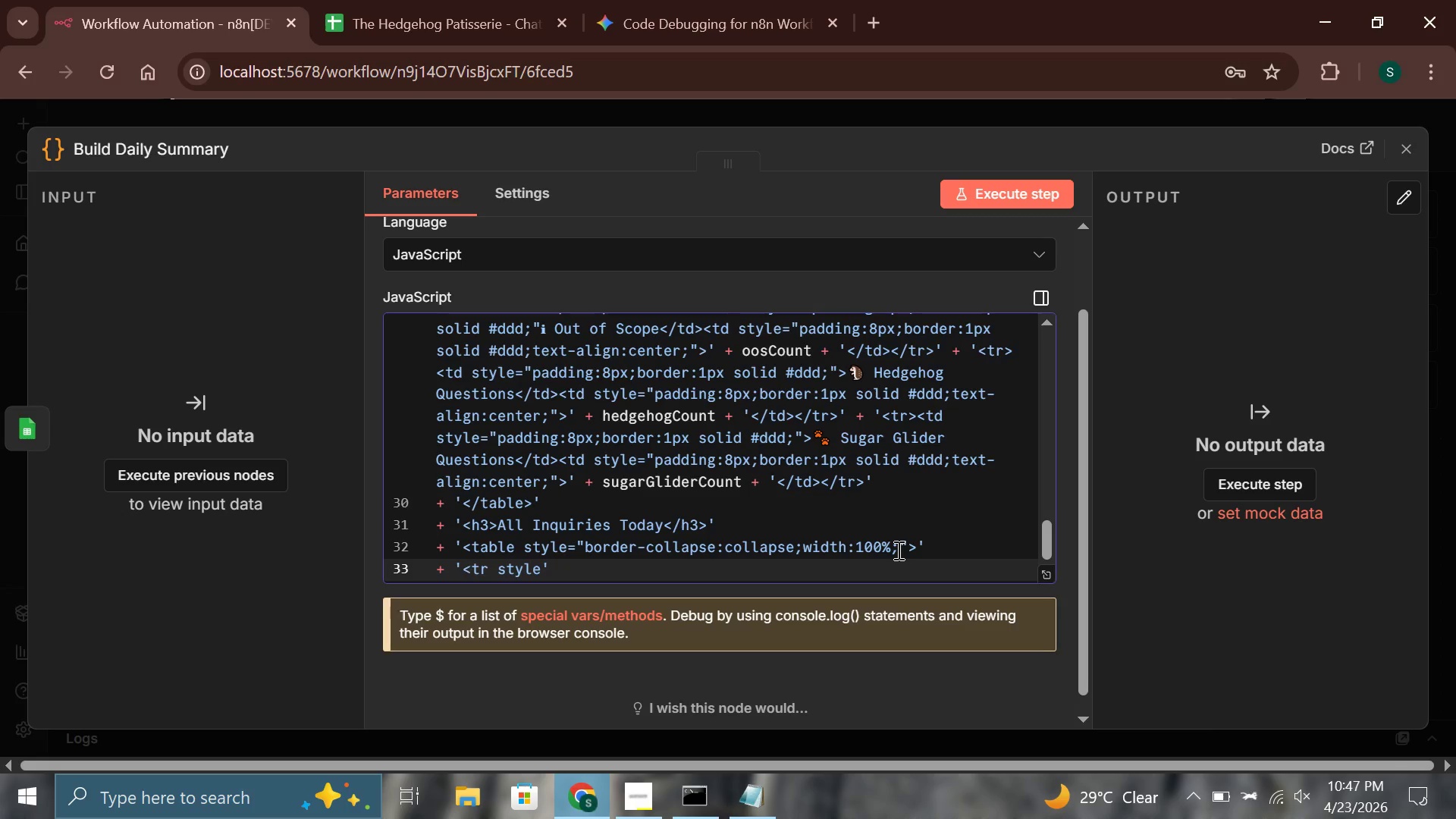 
key(ArrowRight)
 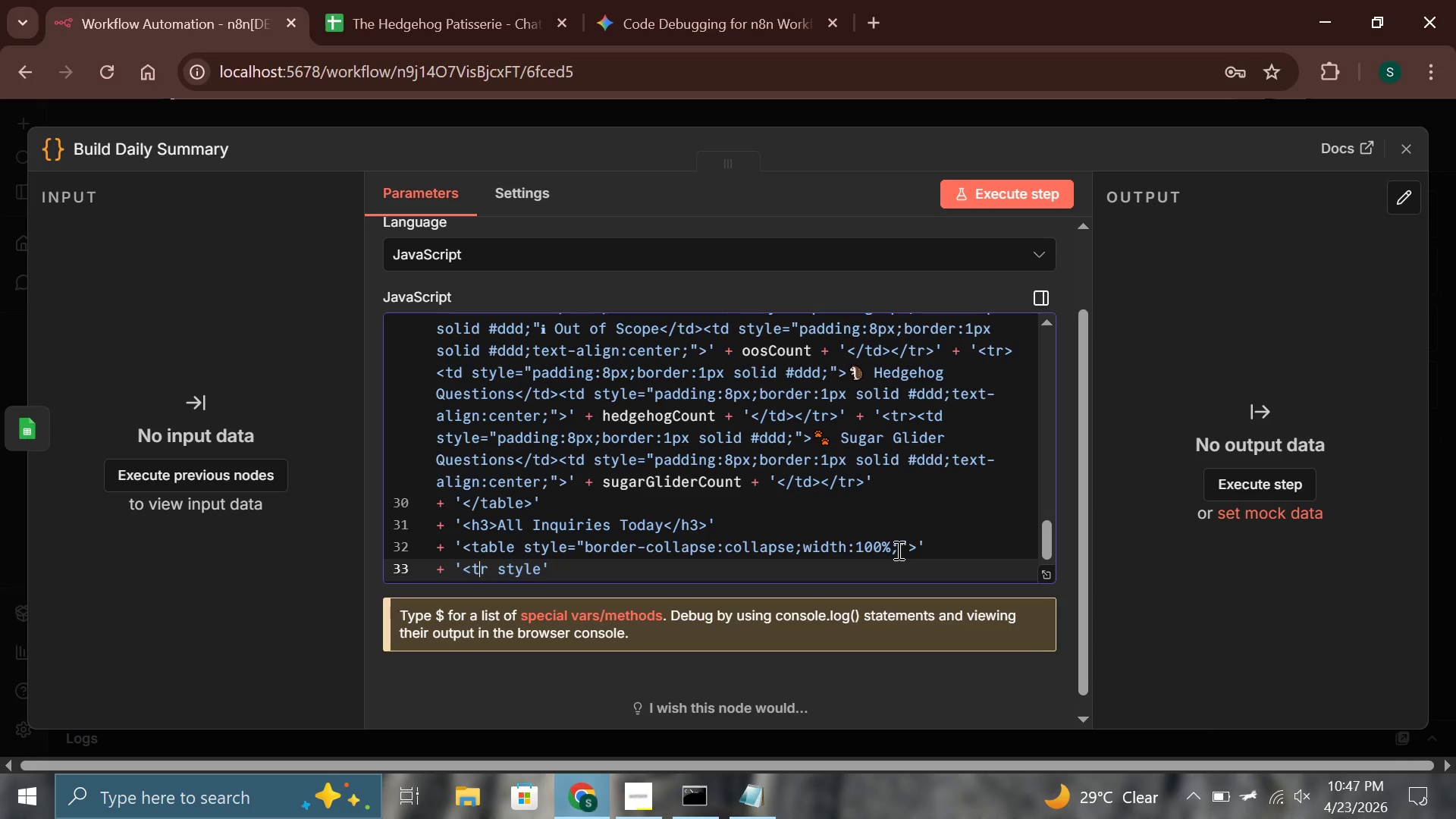 
key(ArrowRight)
 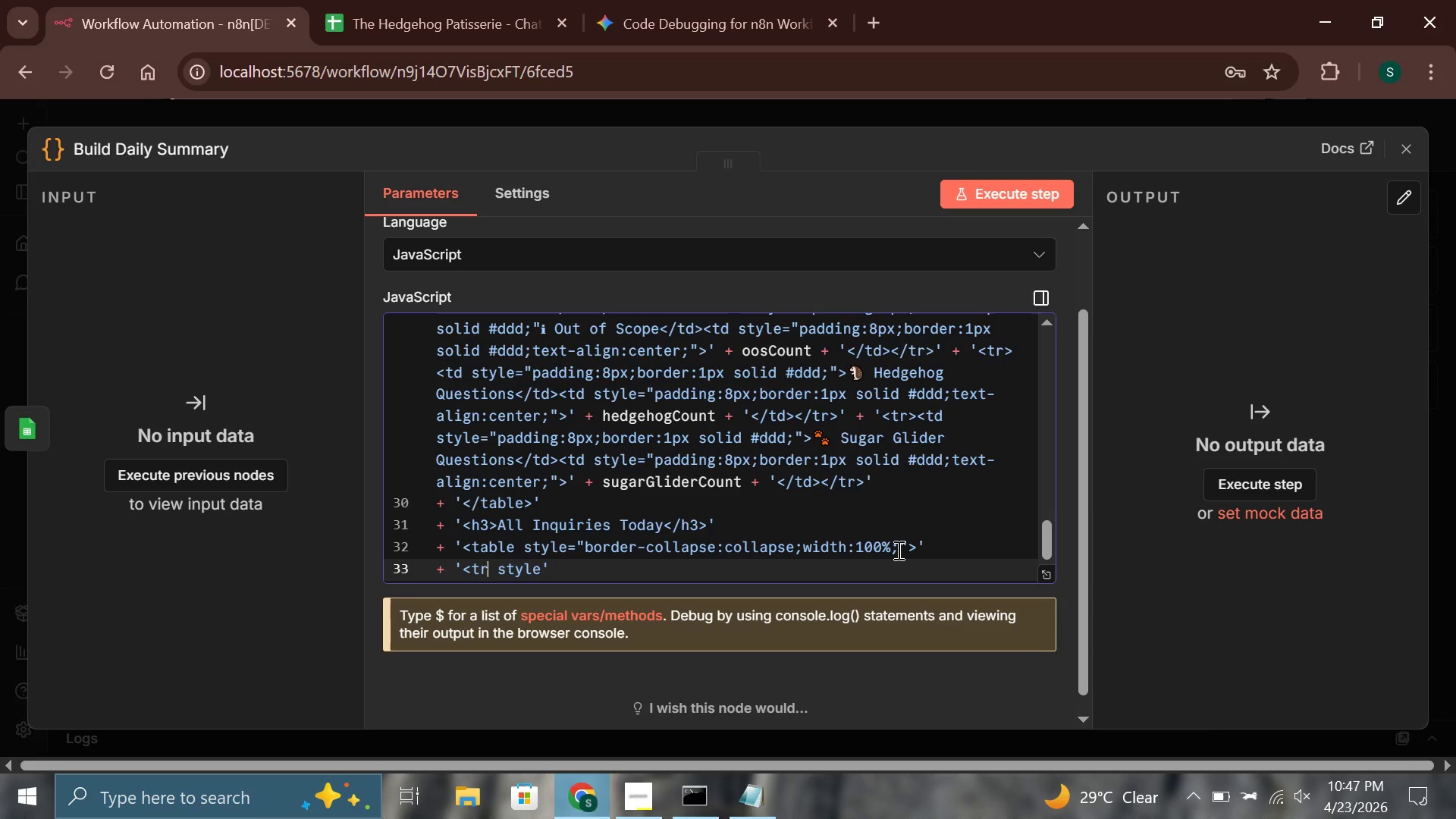 
key(ArrowRight)
 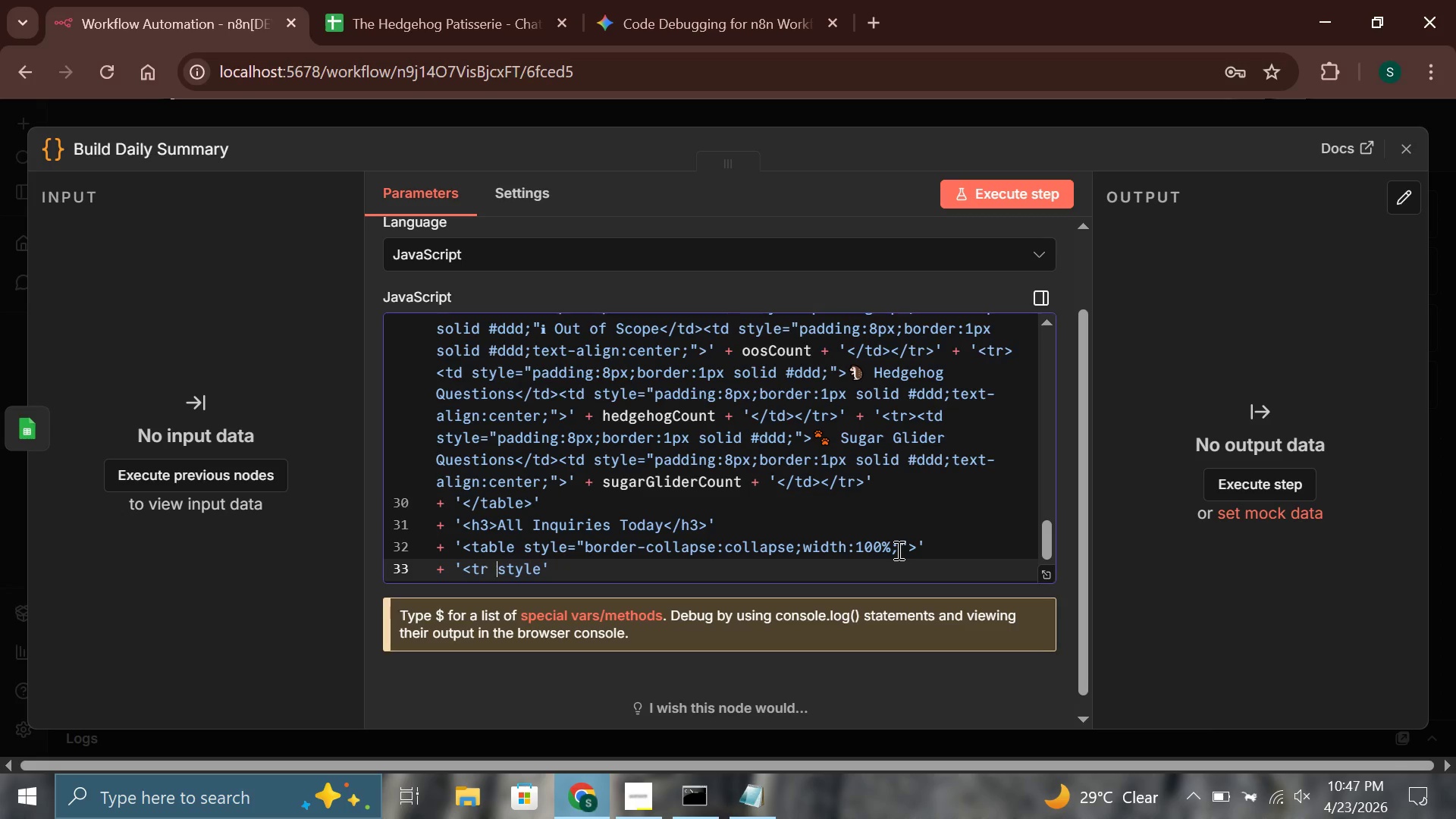 
key(ArrowRight)
 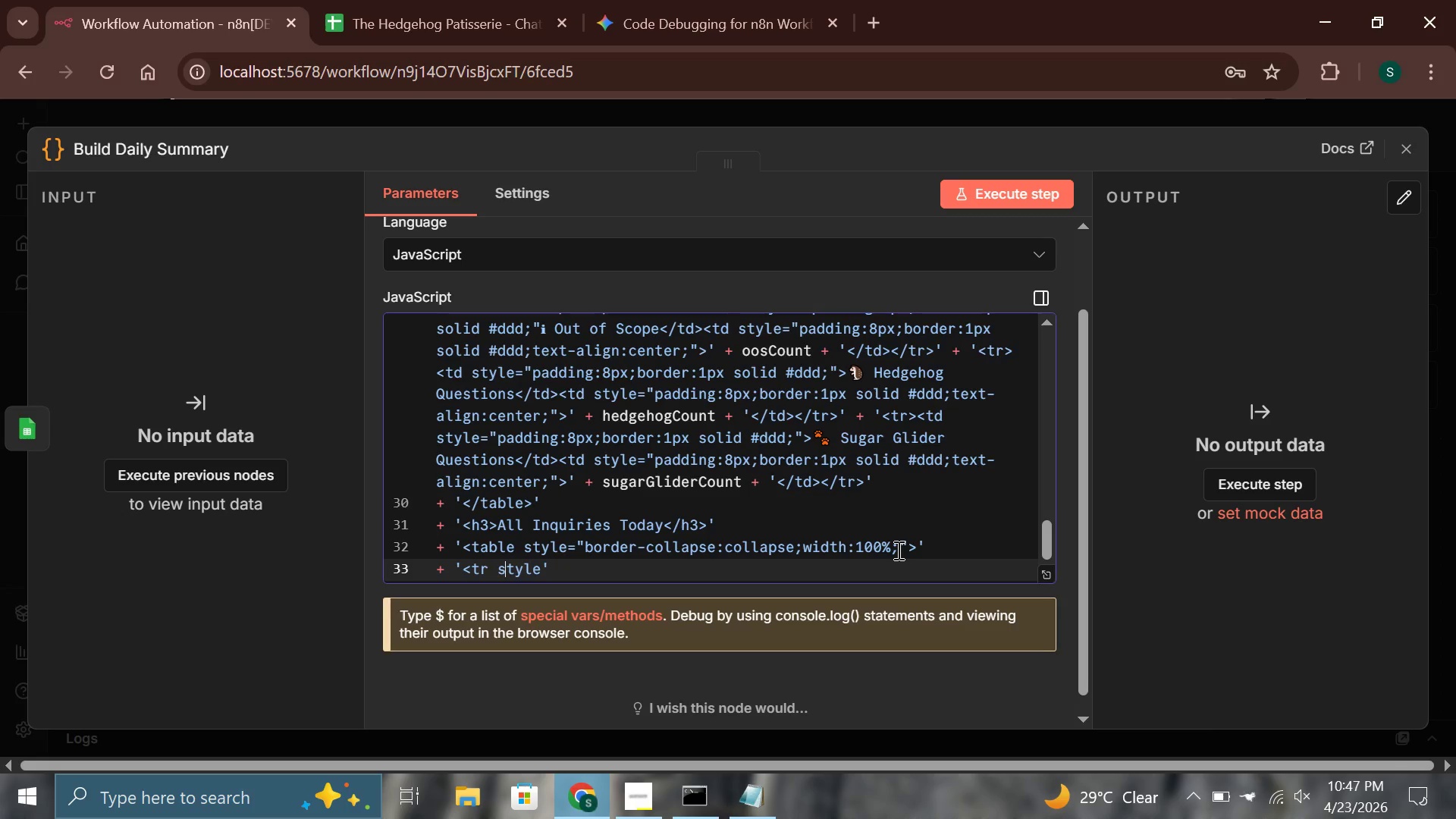 
key(ArrowRight)
 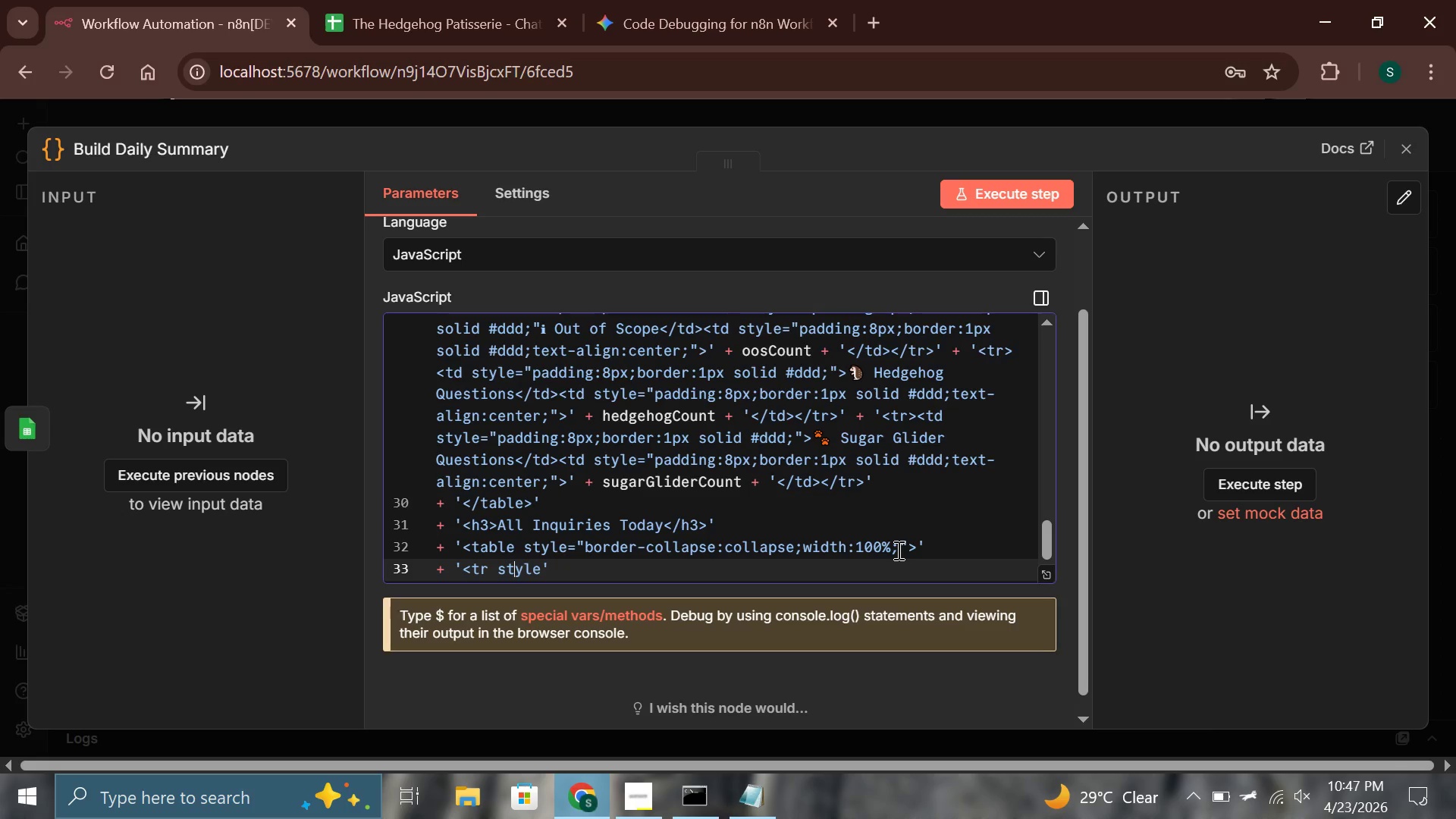 
key(ArrowRight)
 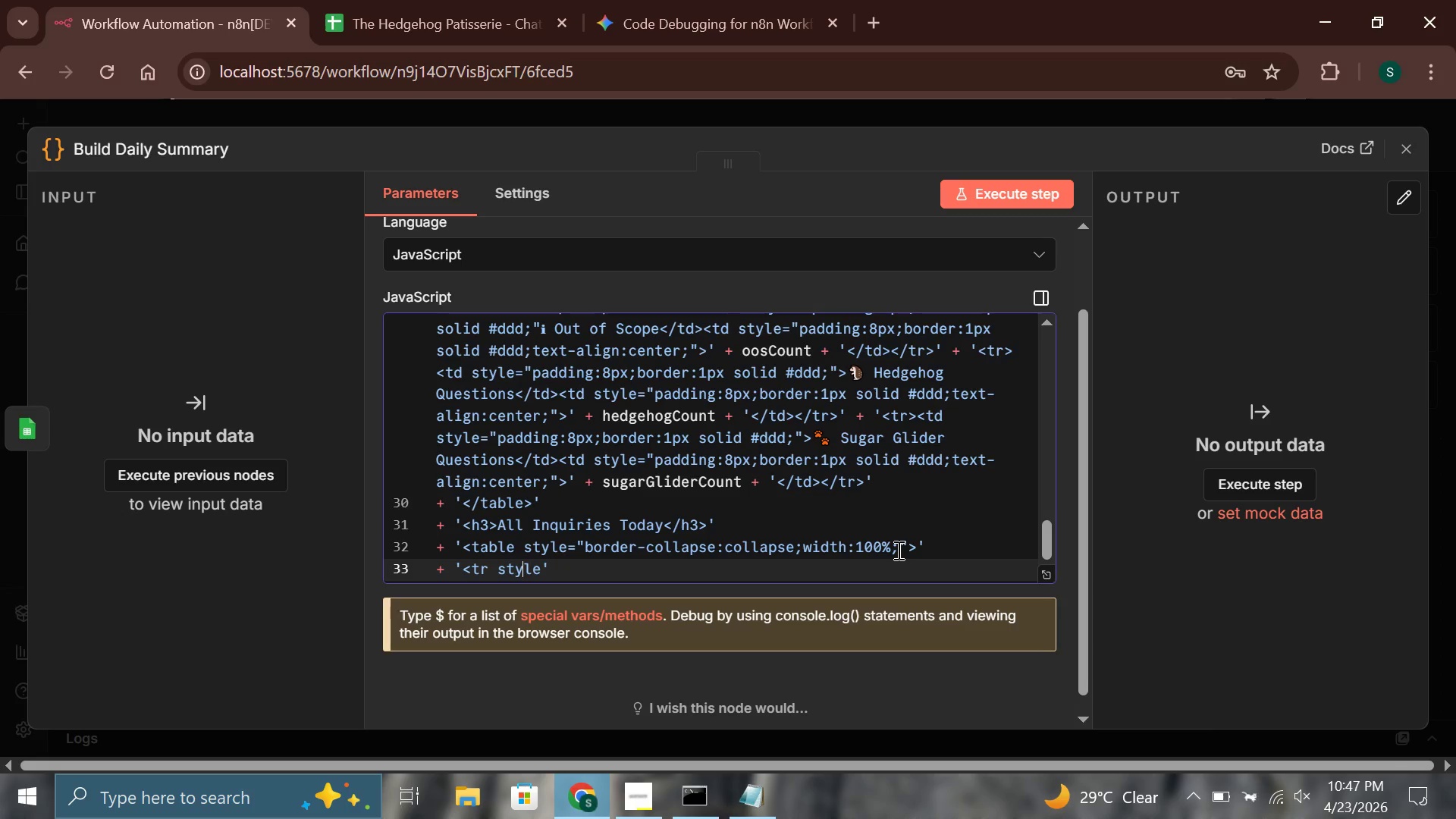 
key(ArrowRight)
 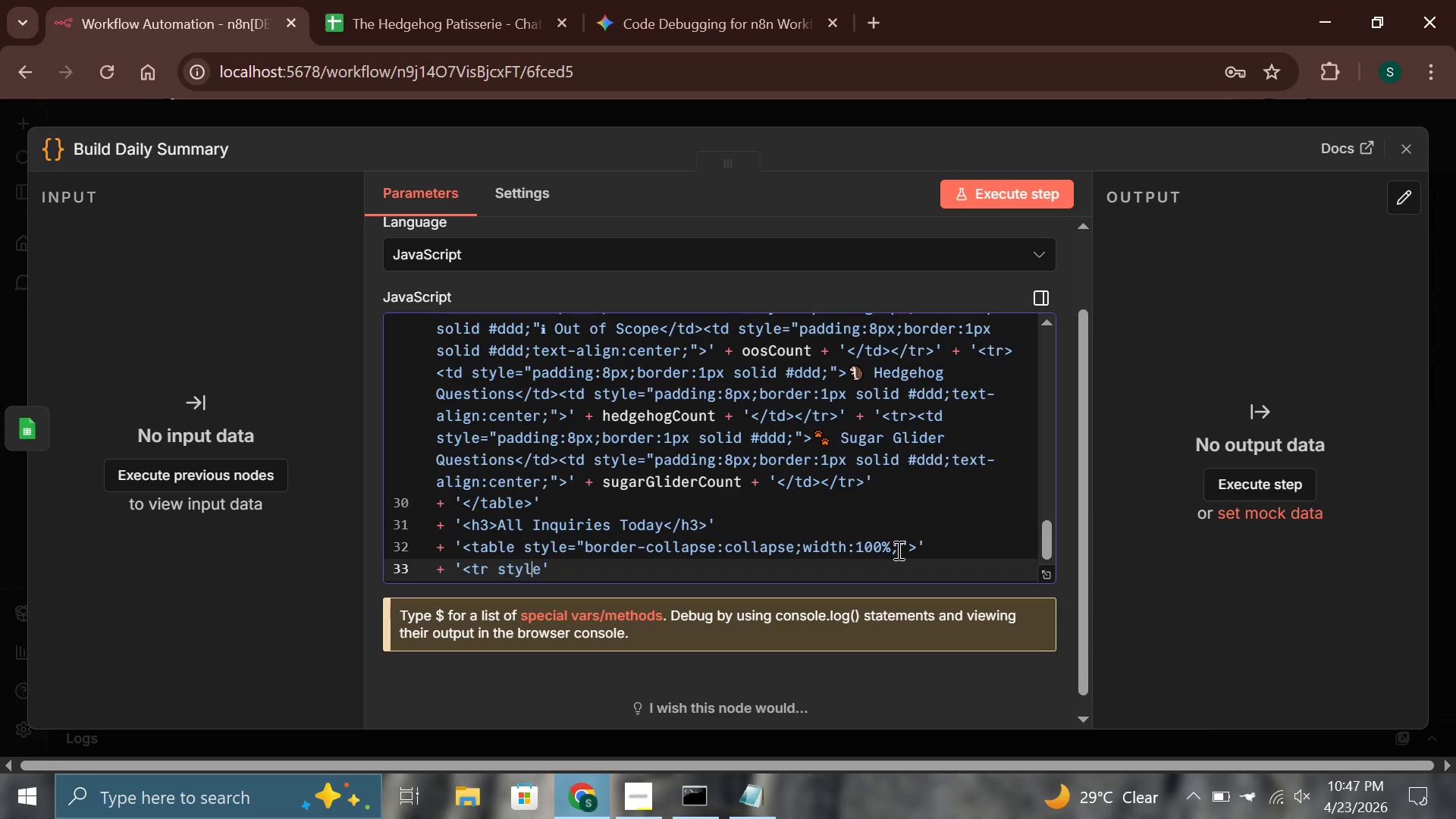 
key(ArrowRight)
 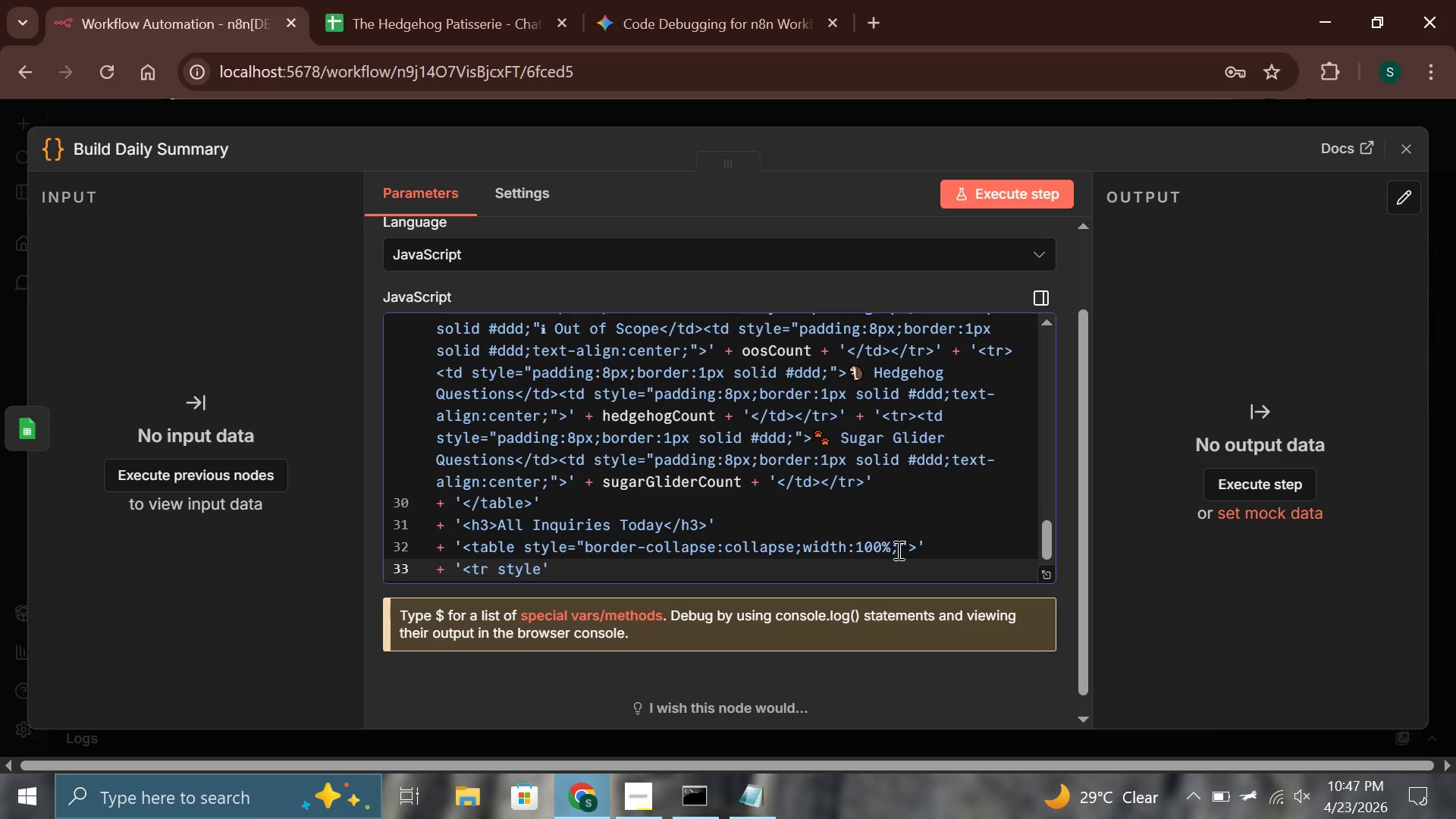 
type(="background:#f4e4bc;)
 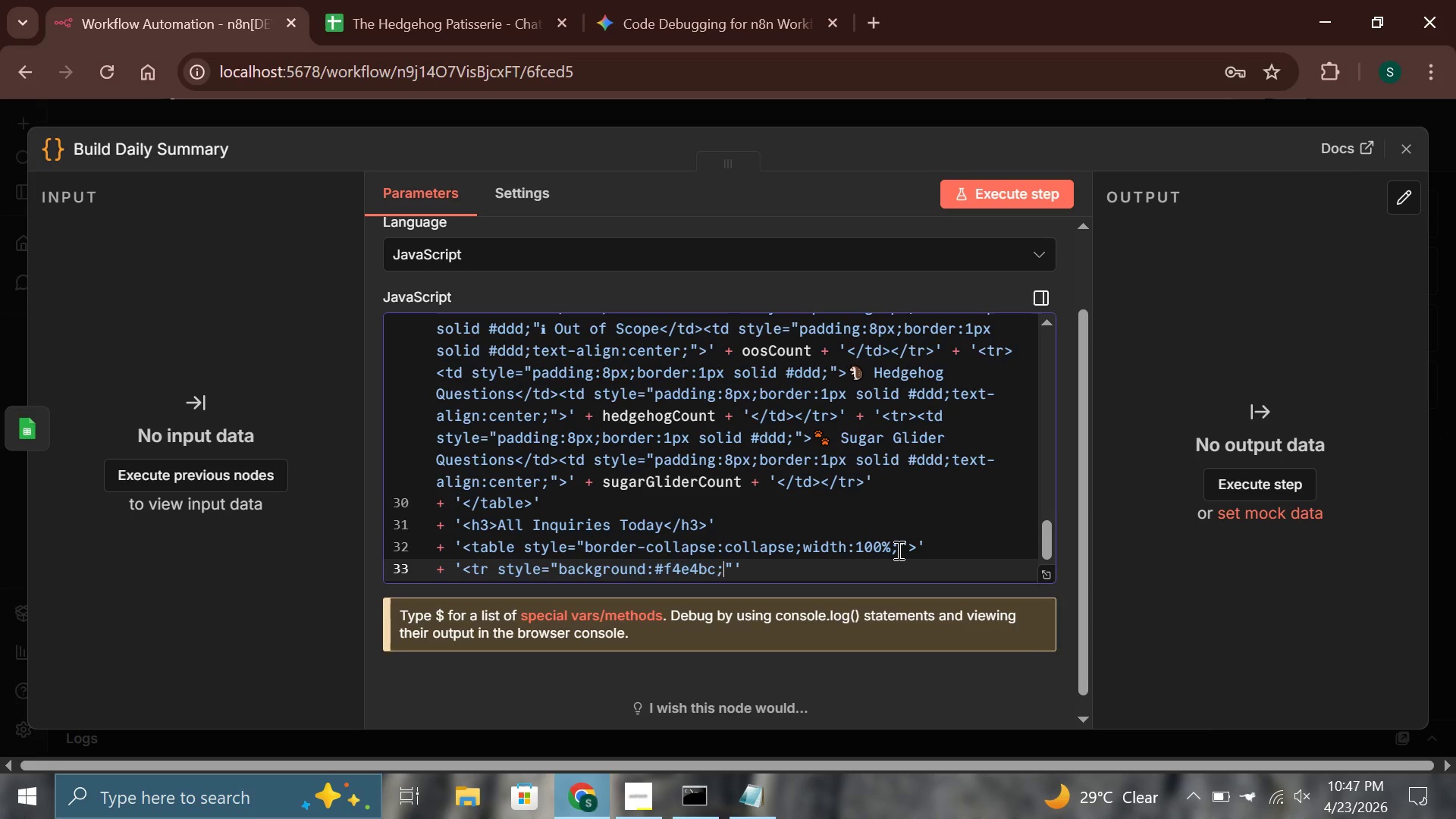 
key(ArrowRight)
 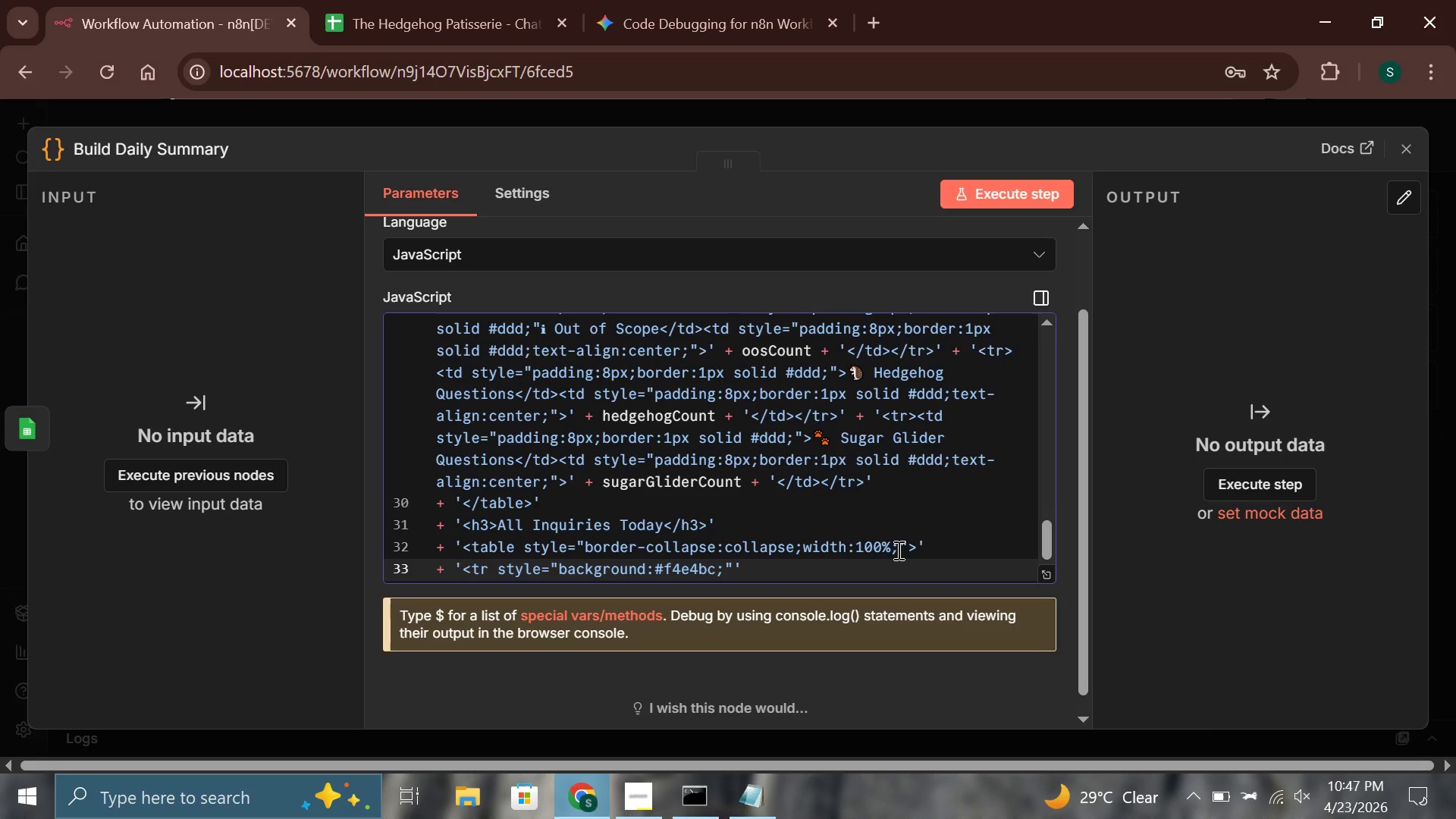 
type(><th style="padding:8px;border:1px solid #ddd)
 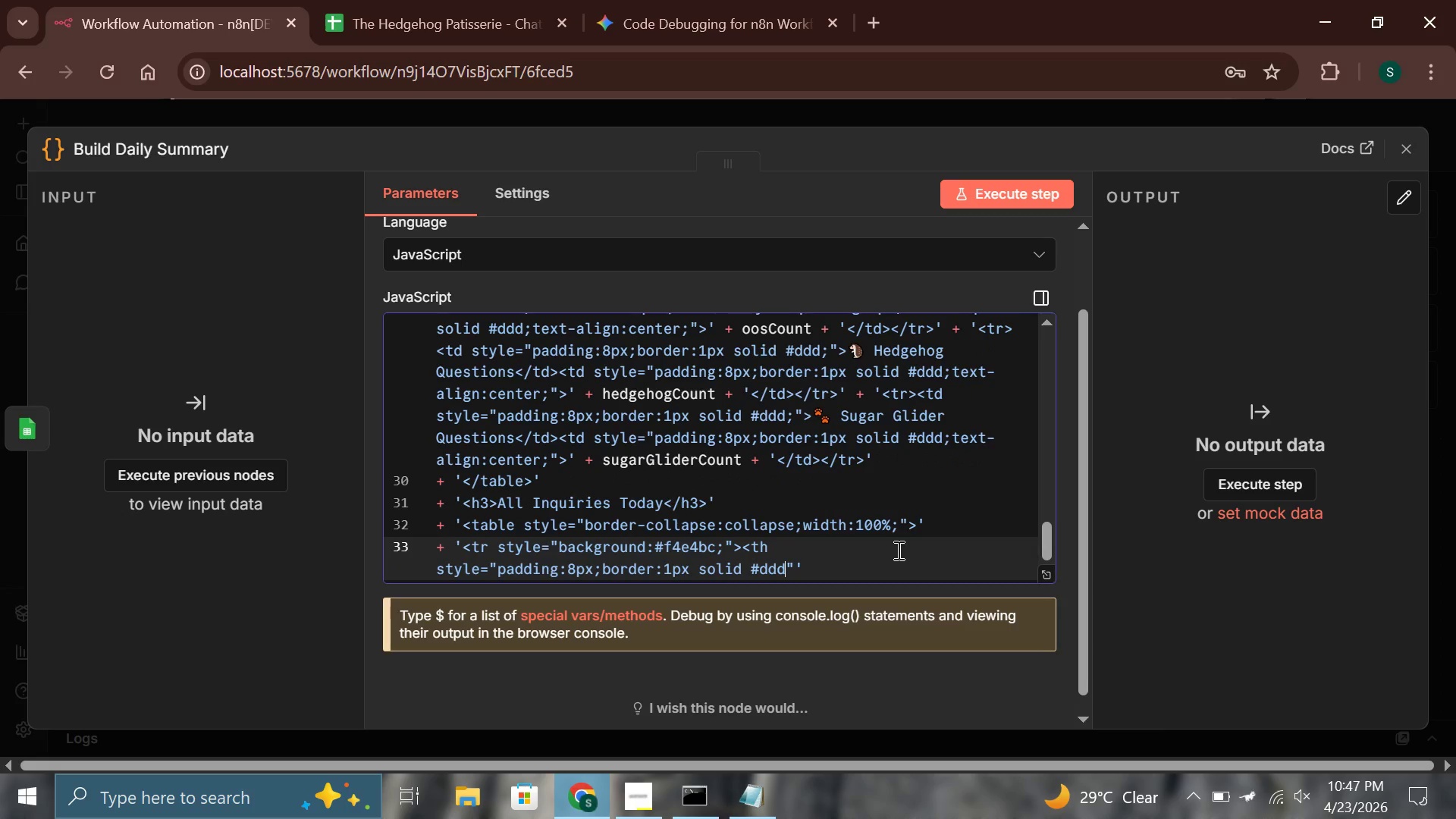 
type(;text-alignL)
key(Backspace)
type(:left;)
 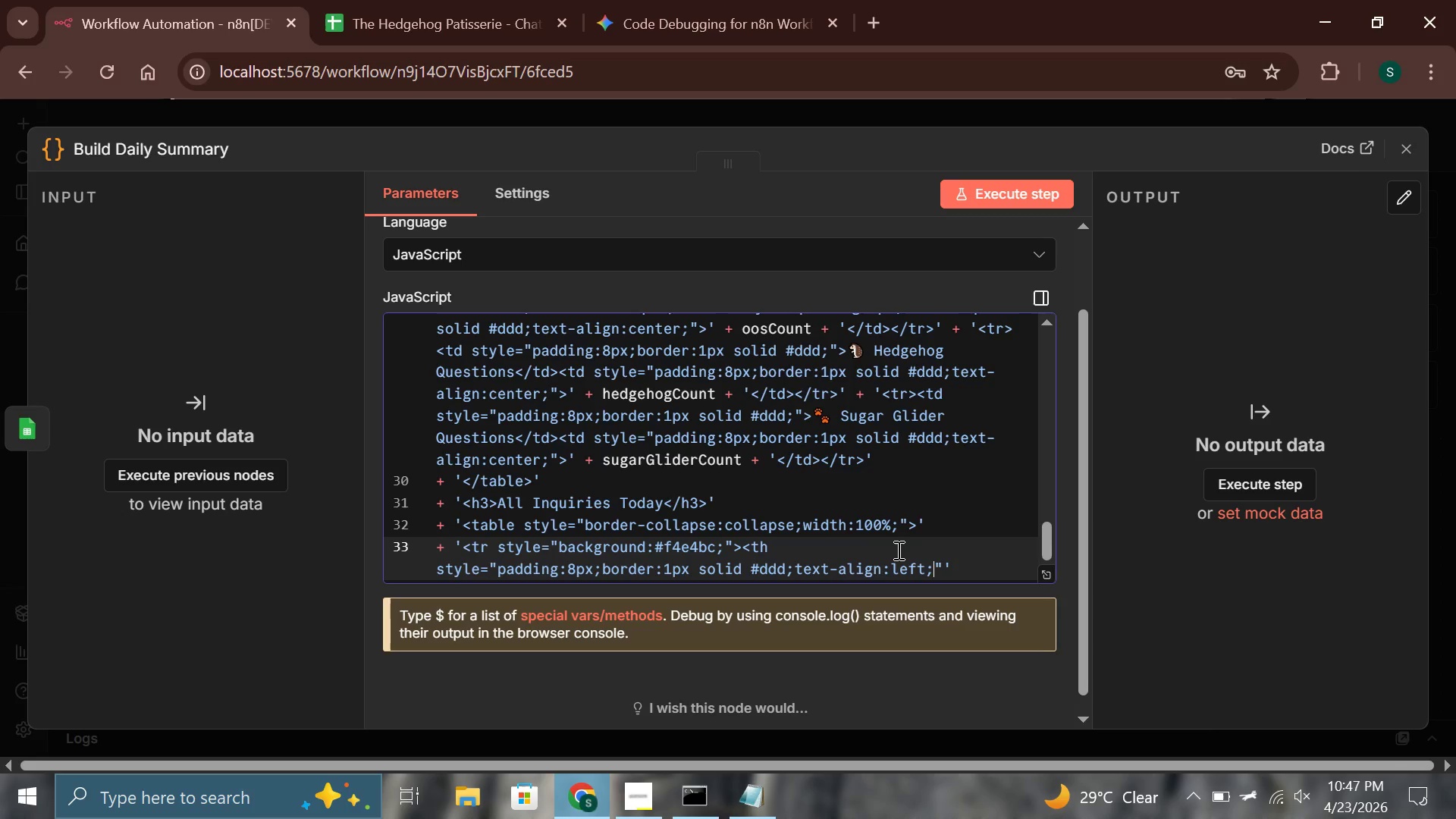 
key(ArrowRight)
 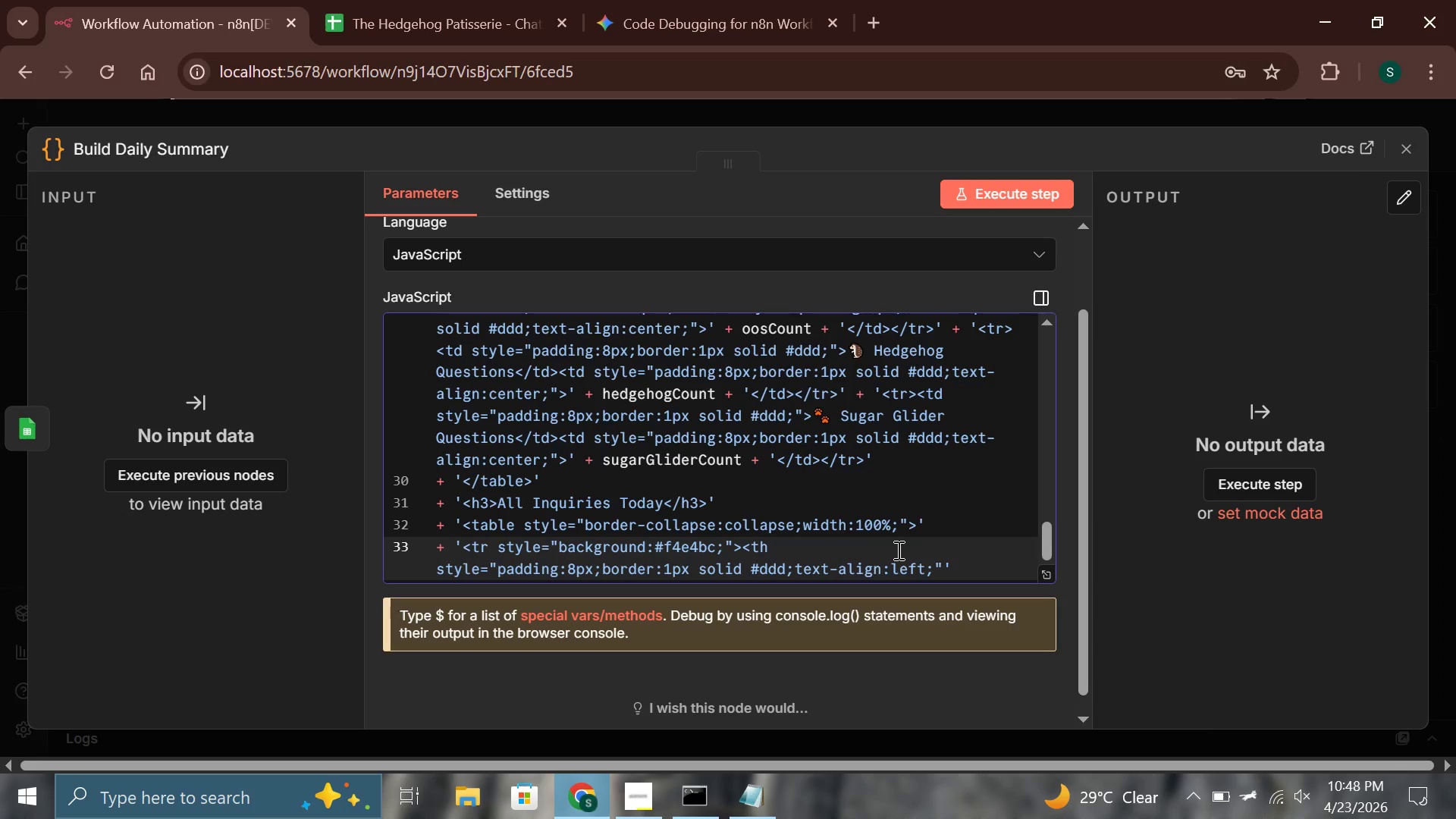 
type(>User Inquiry</th><th style="padding:8px;border:1px solid #ddd;)
 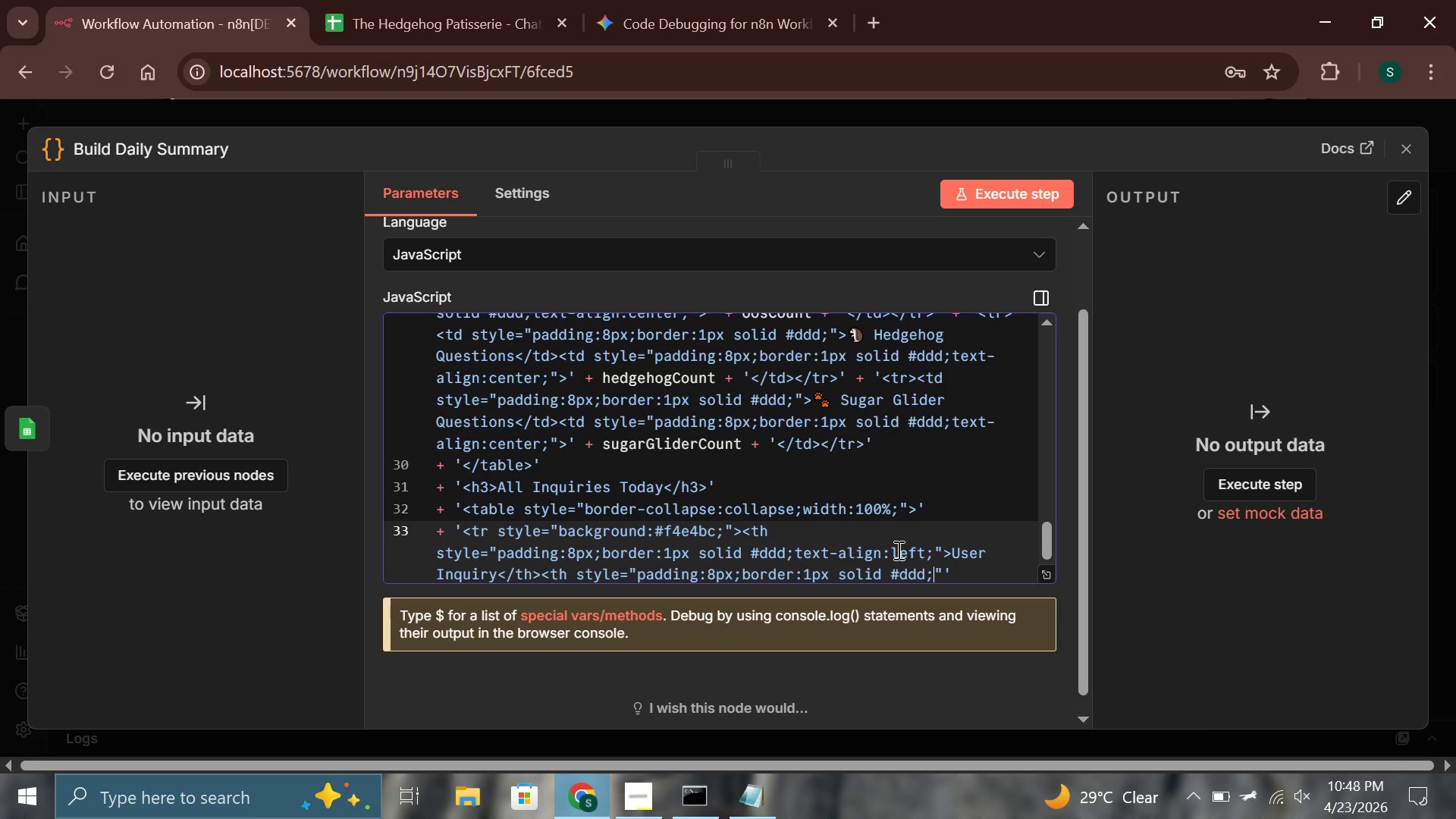 
wait(11.97)
 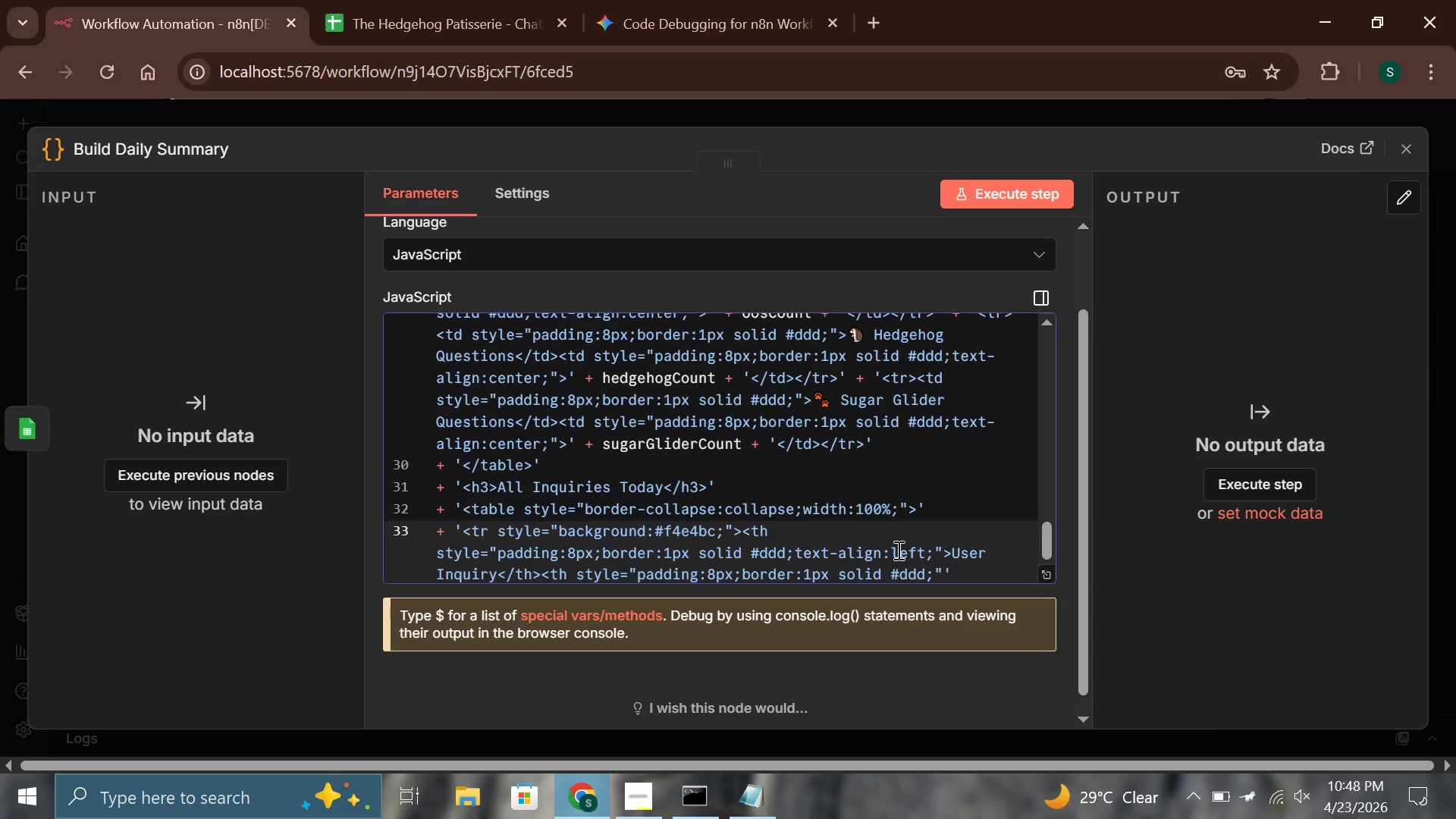 
key(ArrowRight)
 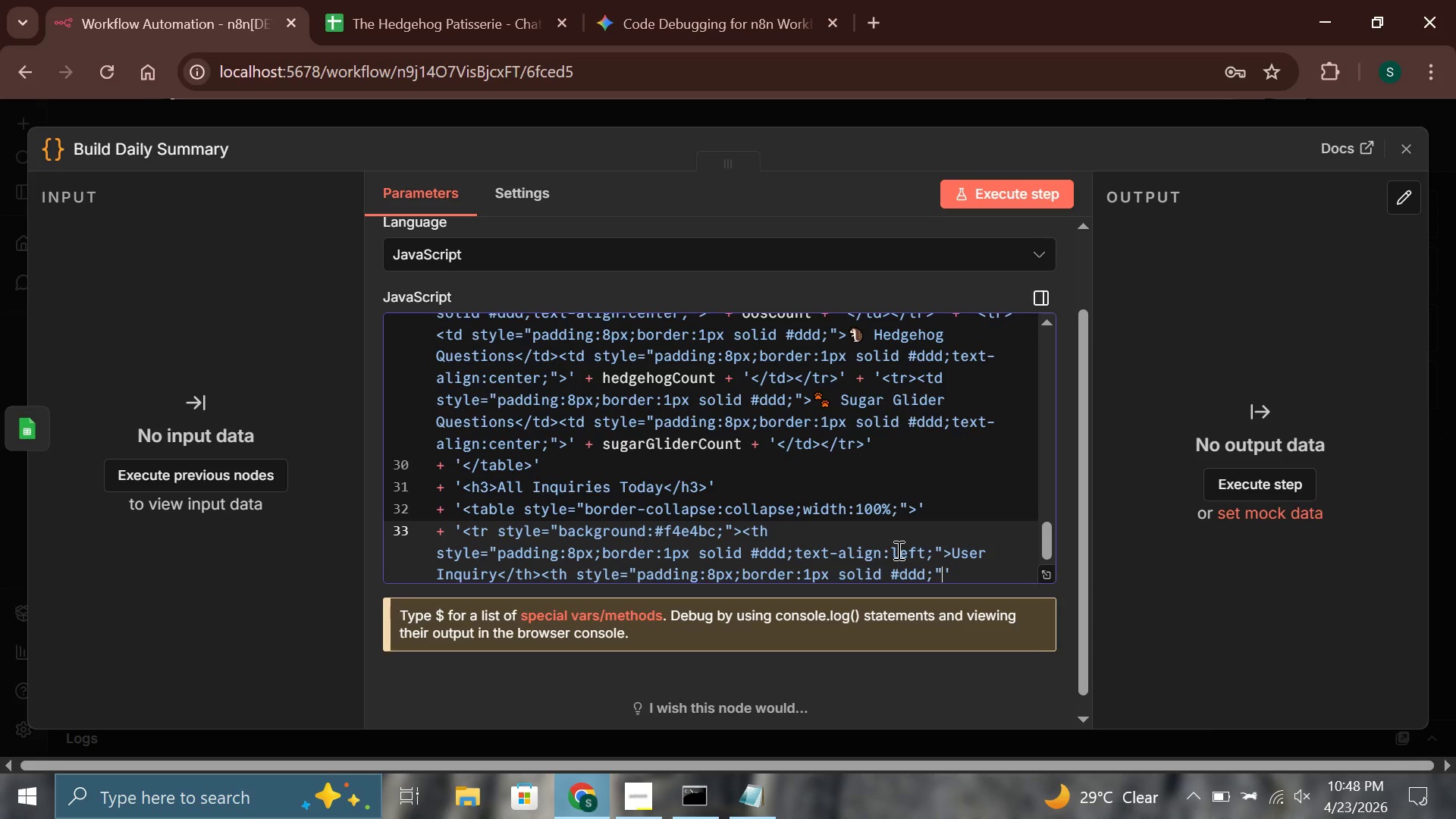 
type(>Status</th><th style="padding:8px;border:1px solid #ddd;)
 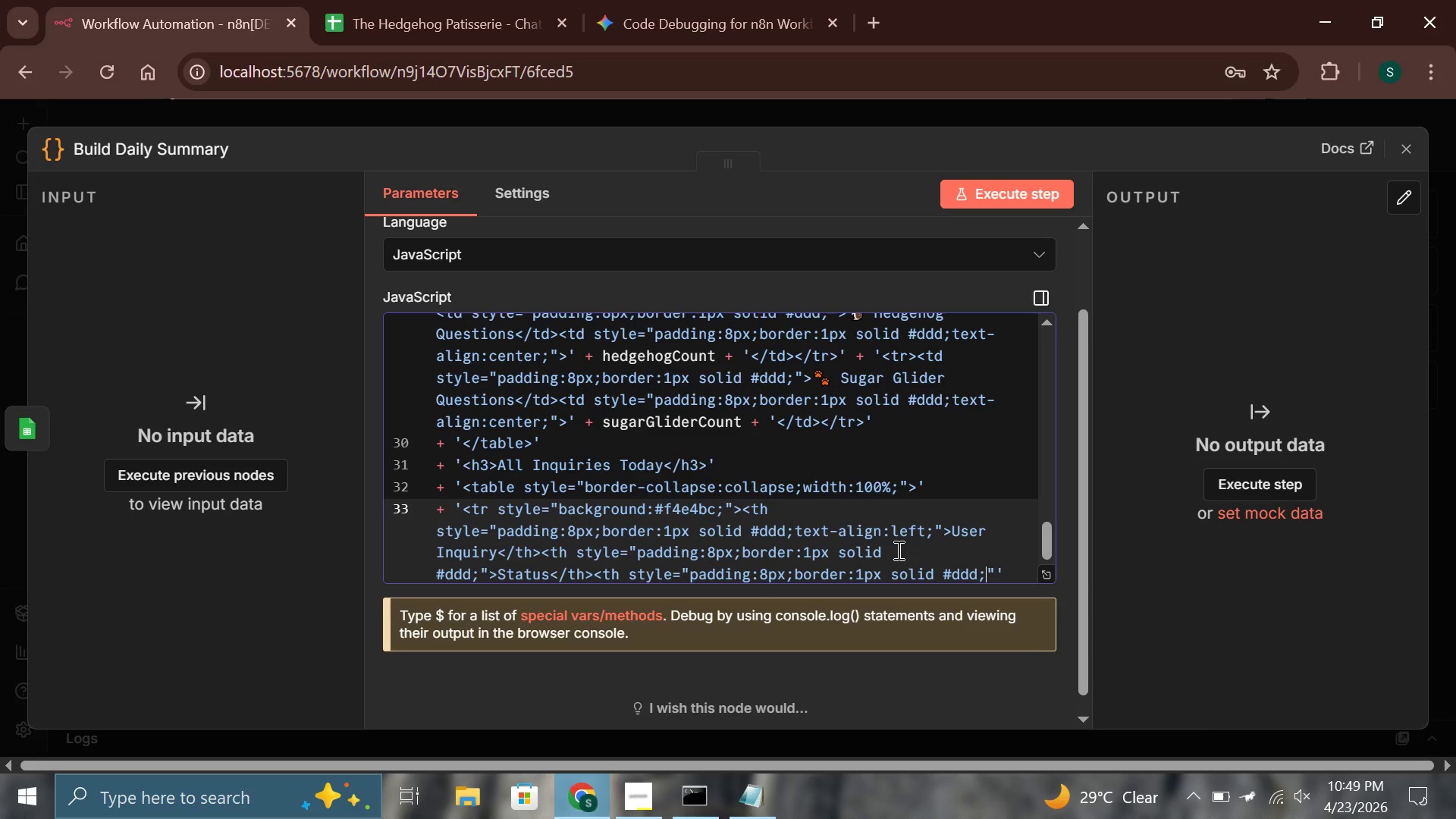 
key(ArrowRight)
 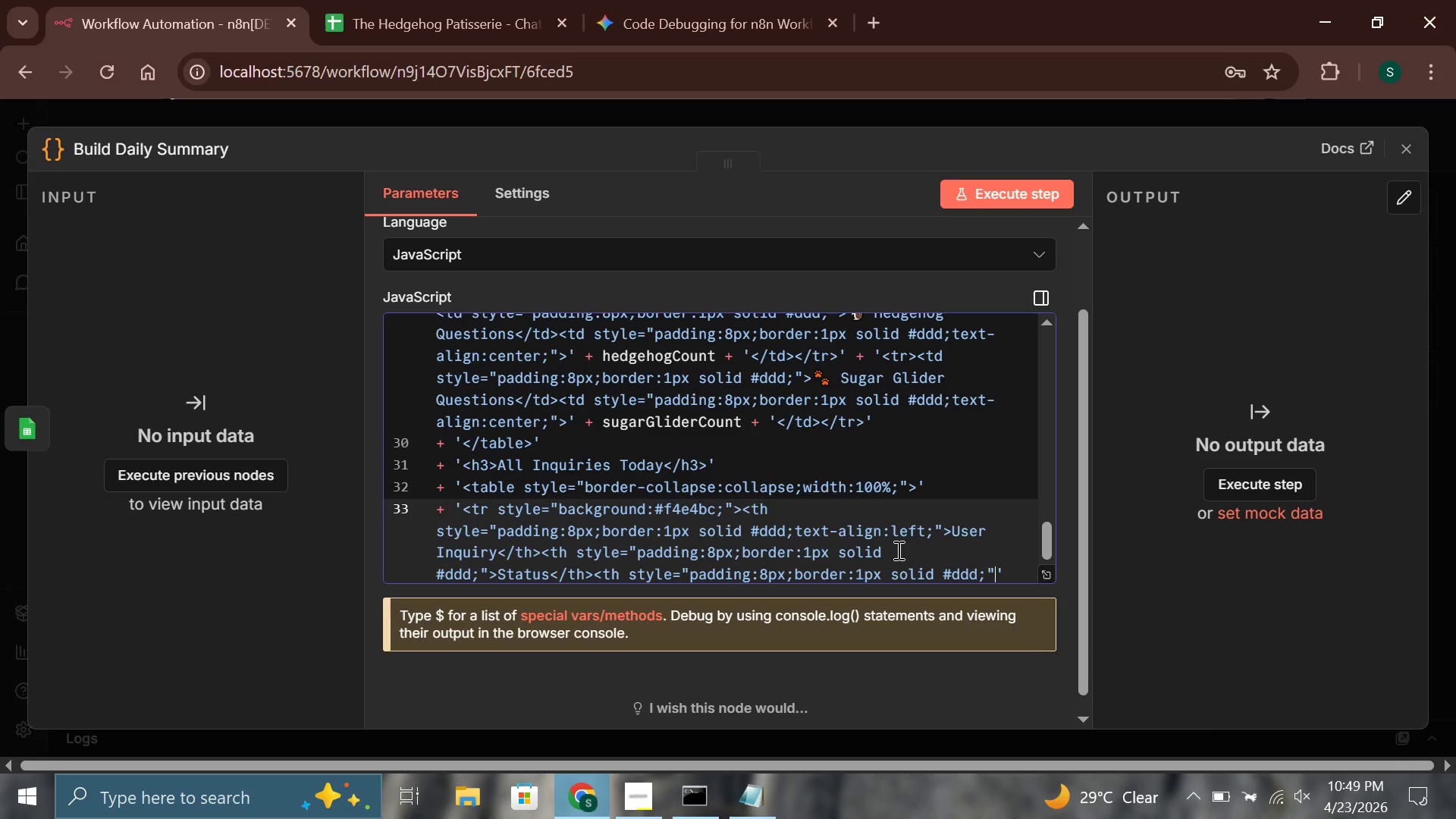 
type(>Animal</th></tr>)
 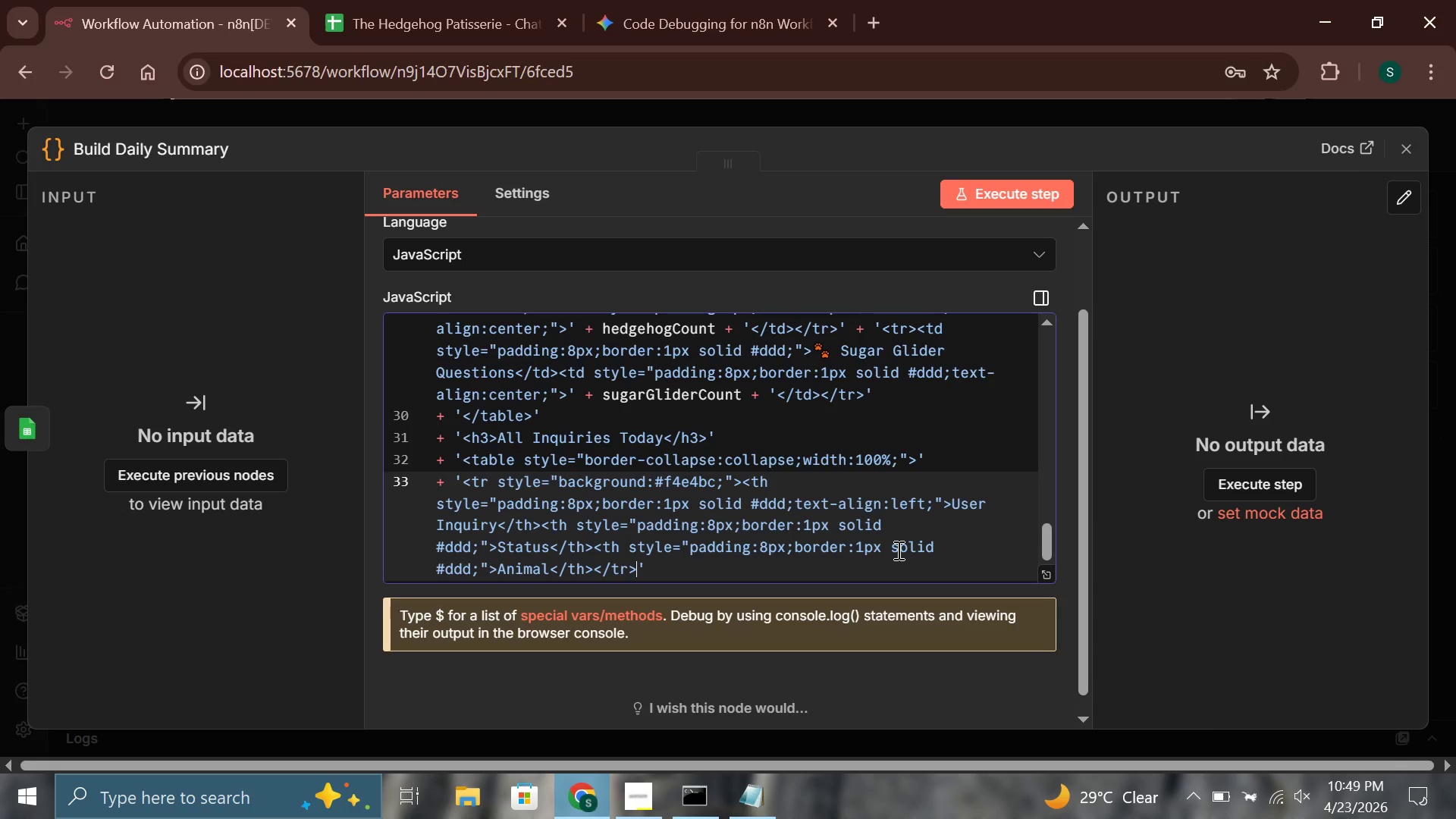 
key(ArrowRight)
 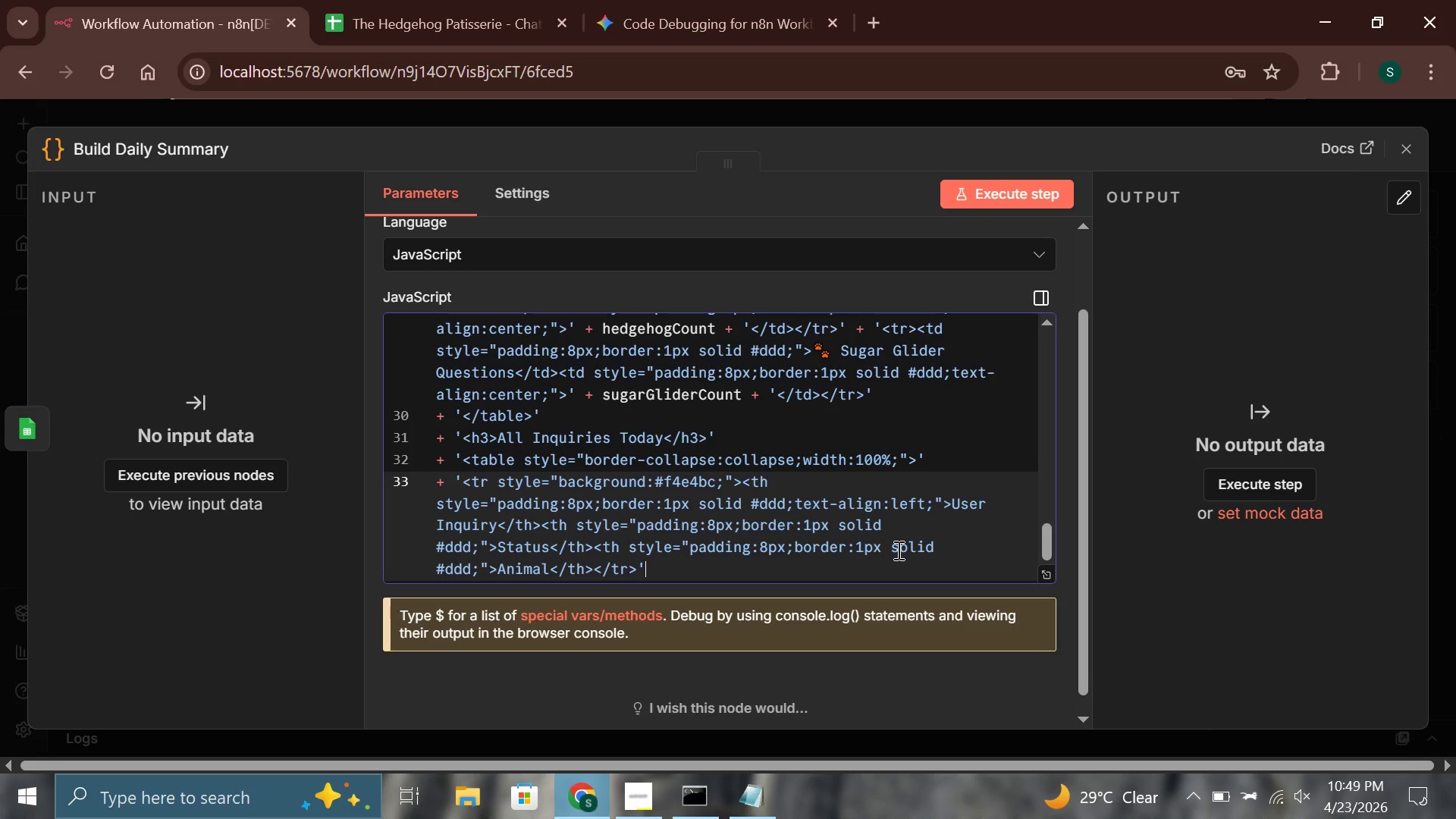 
key(Enter)
 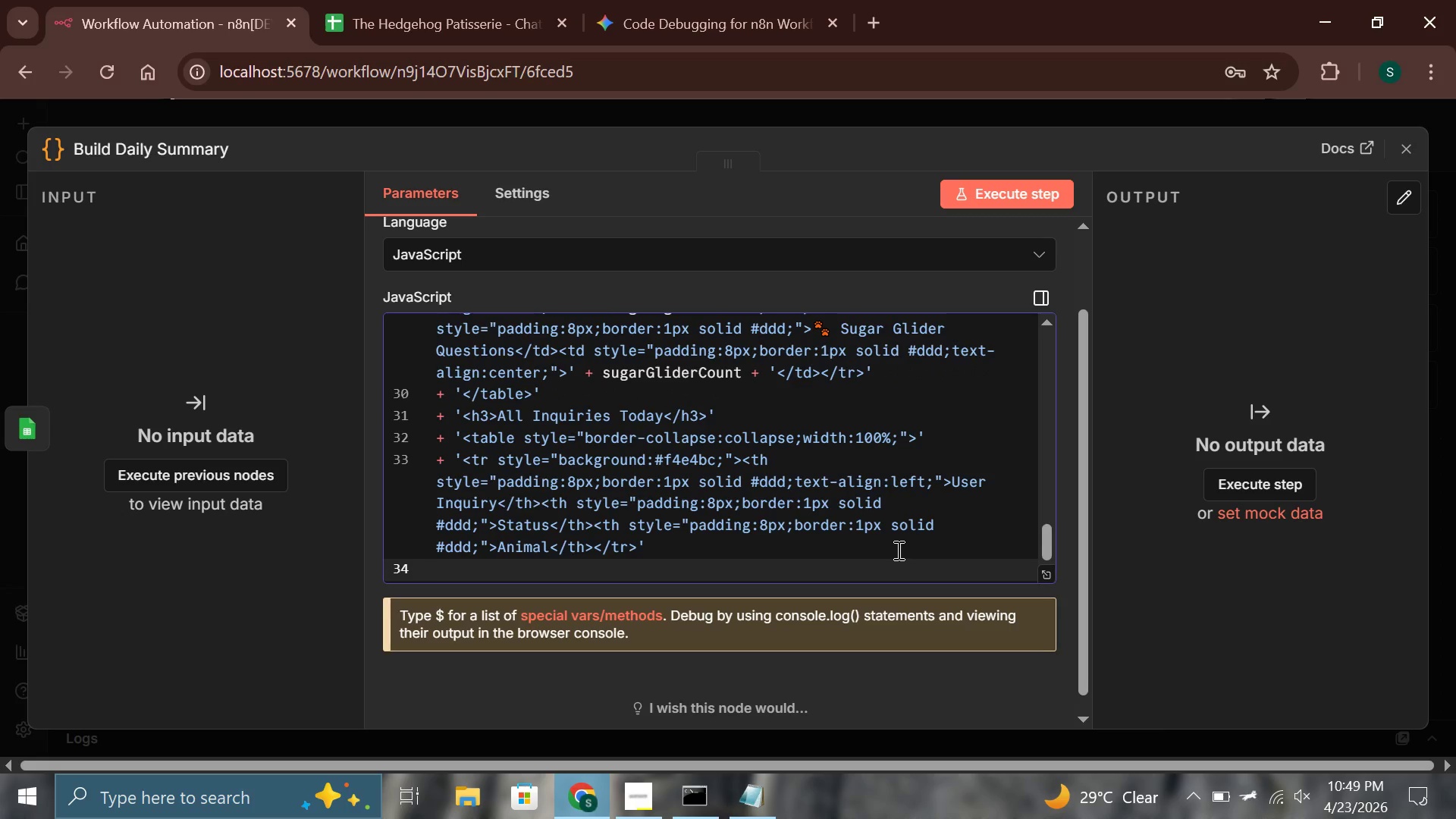 
type(+ inquiryList)
 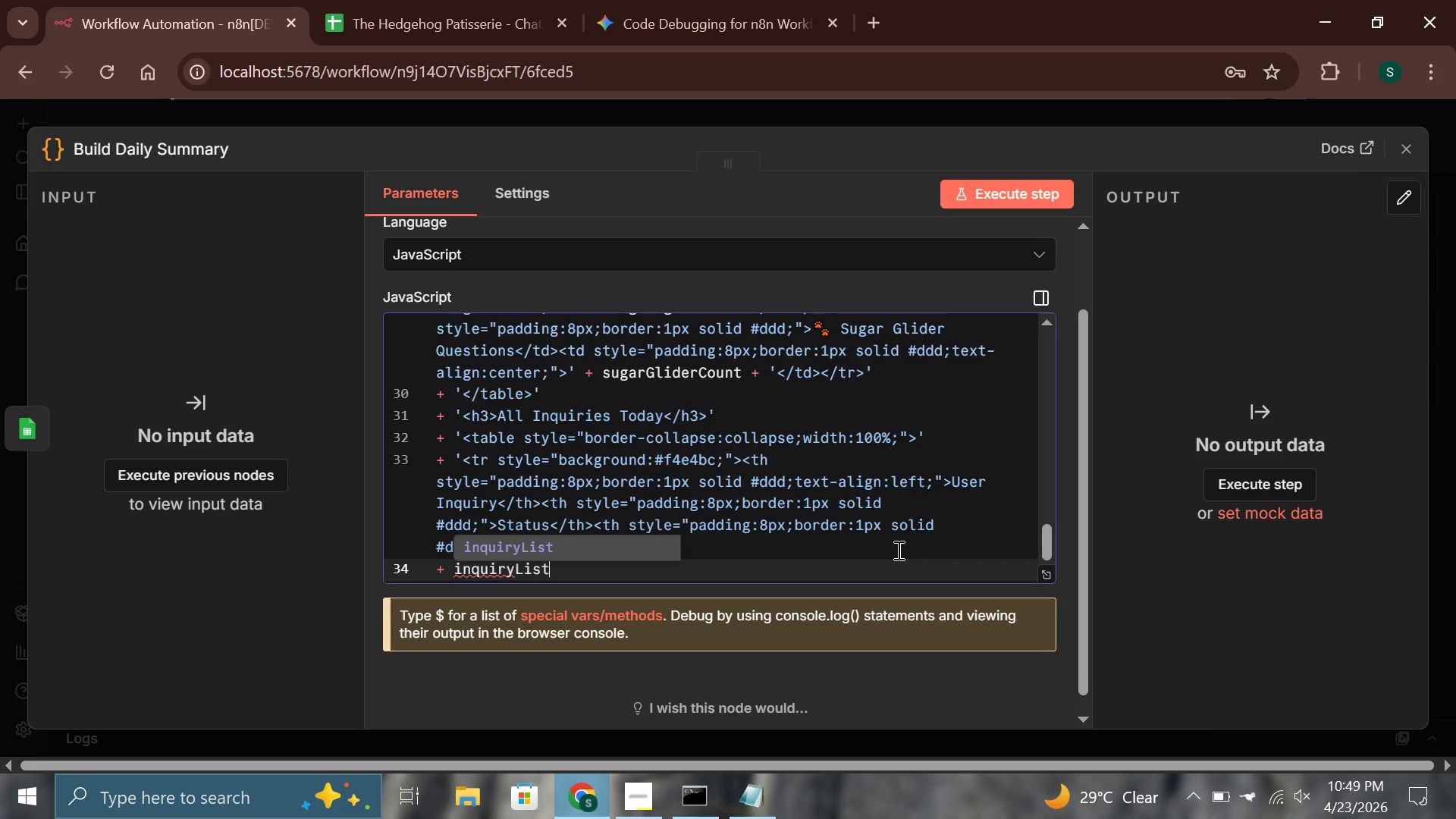 
key(Enter)
 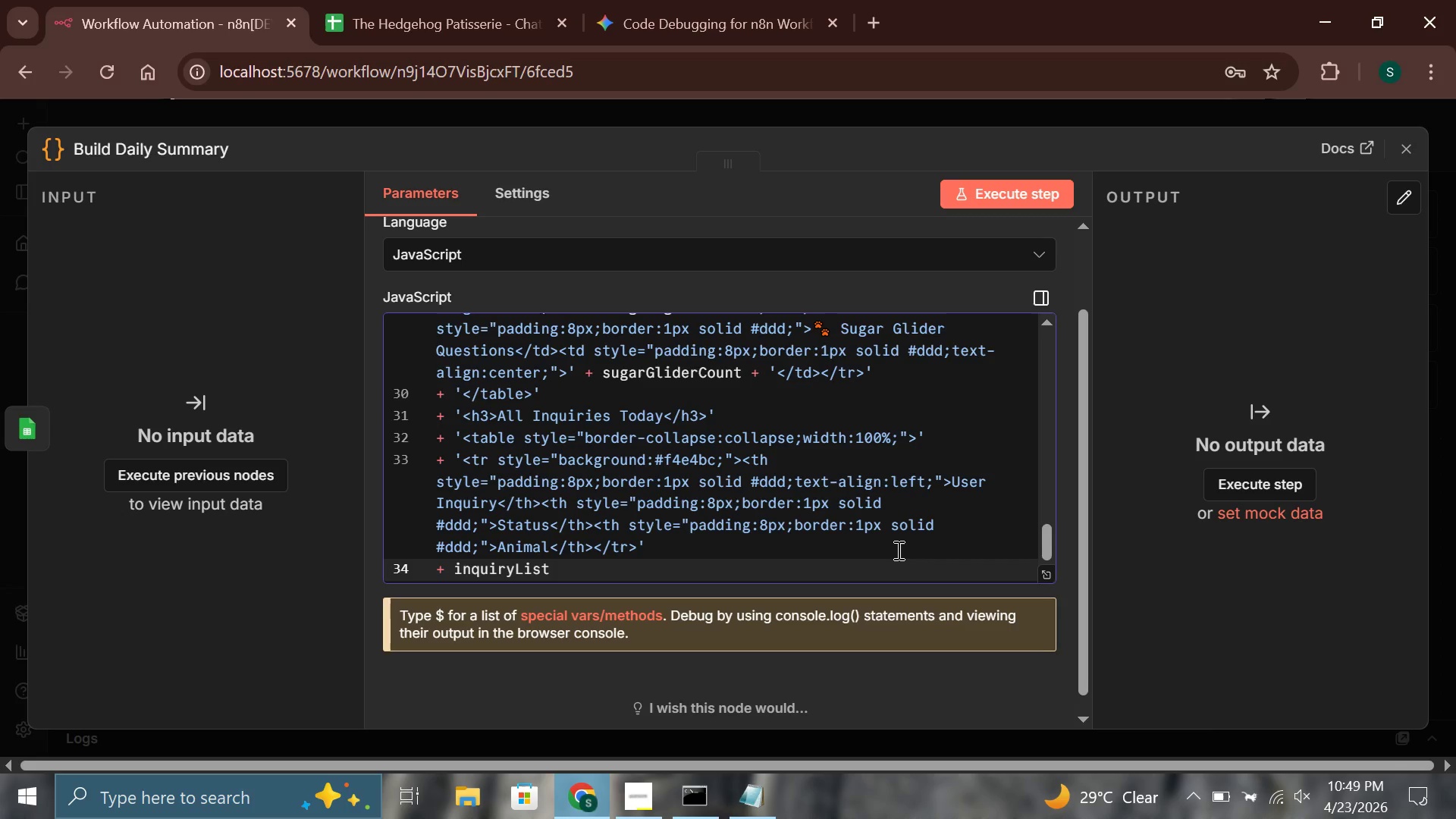 
key(Enter)
 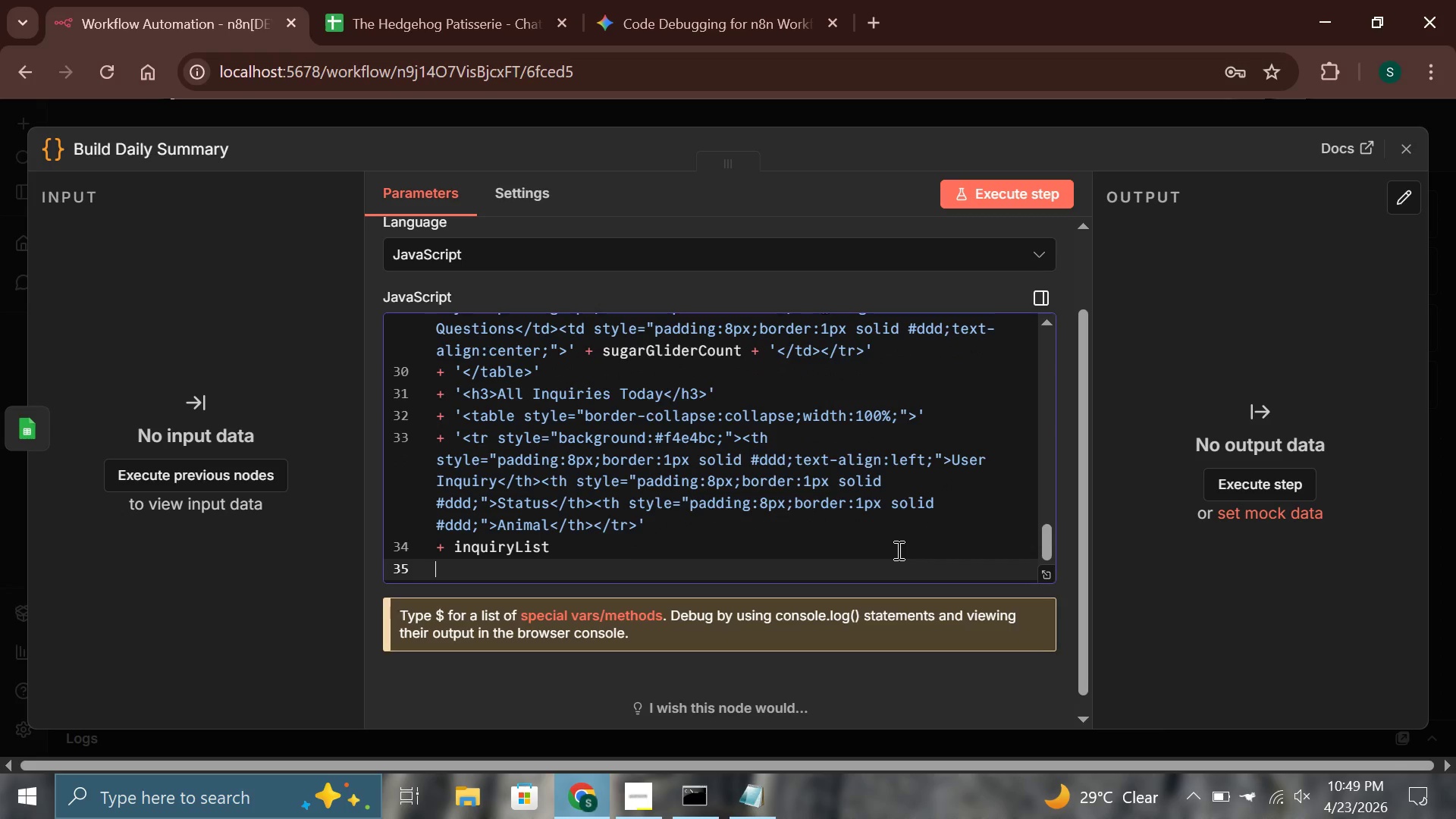 
type(+ '</table>)
 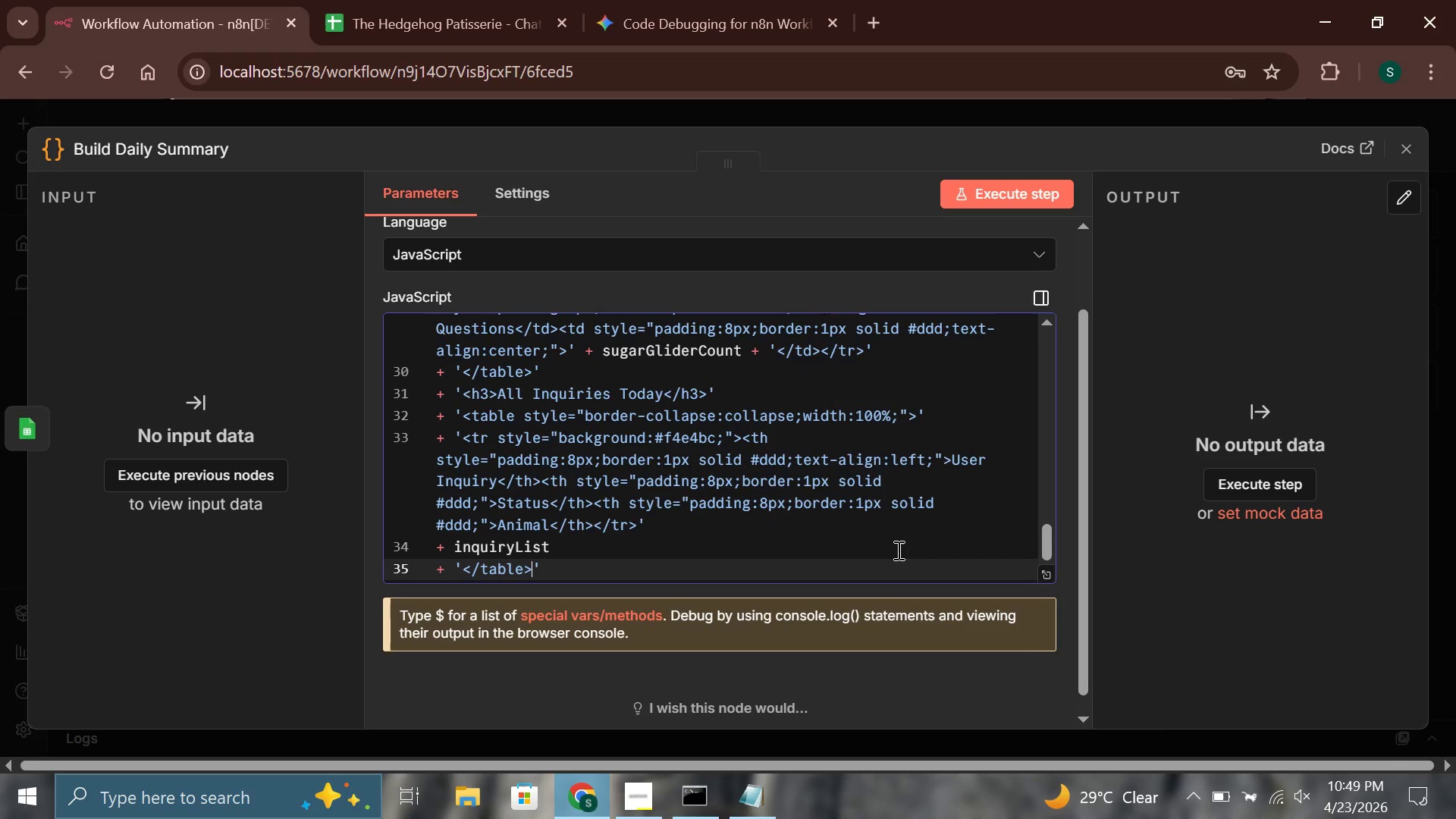 
key(ArrowRight)
 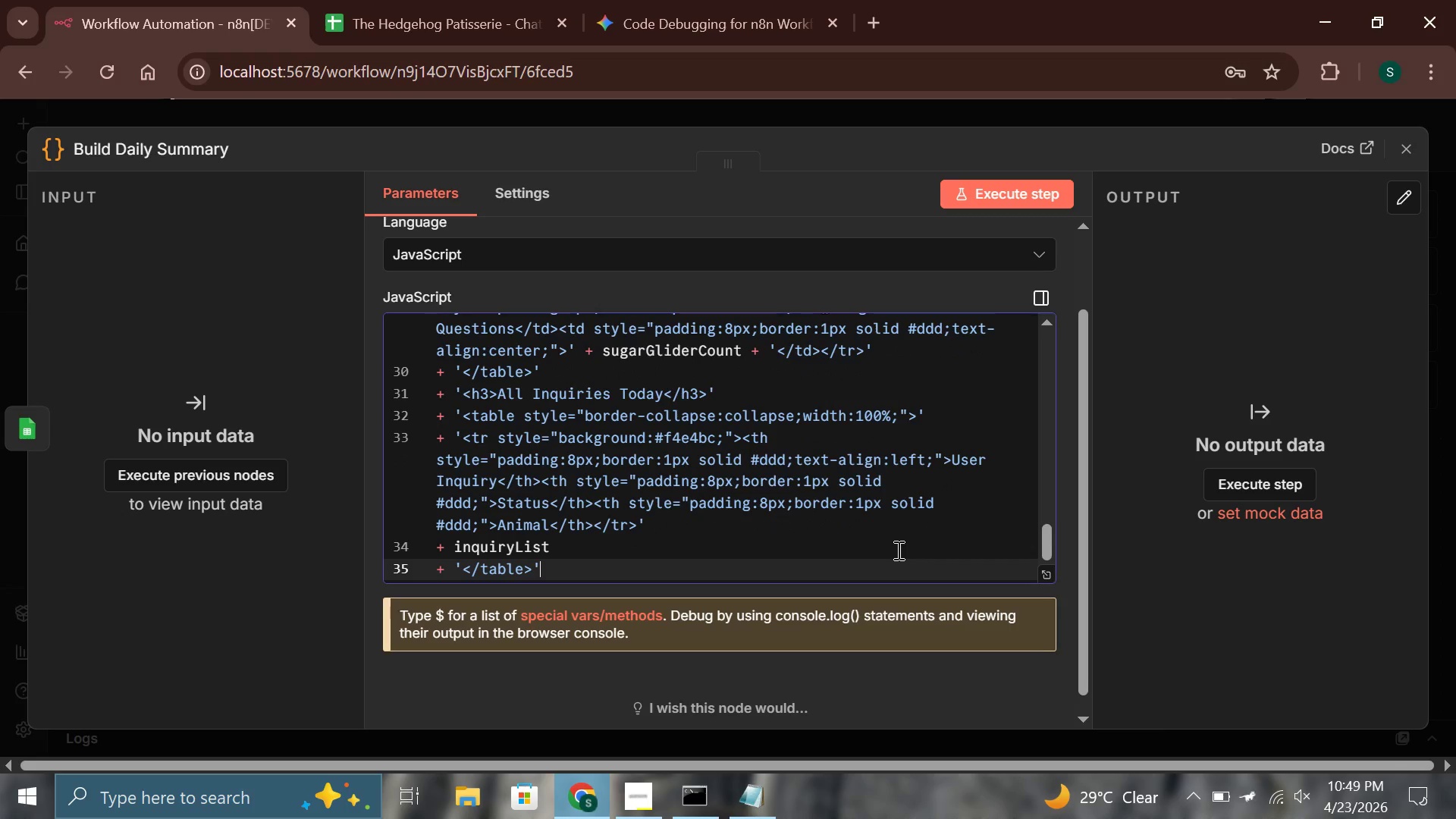 
key(Enter)
 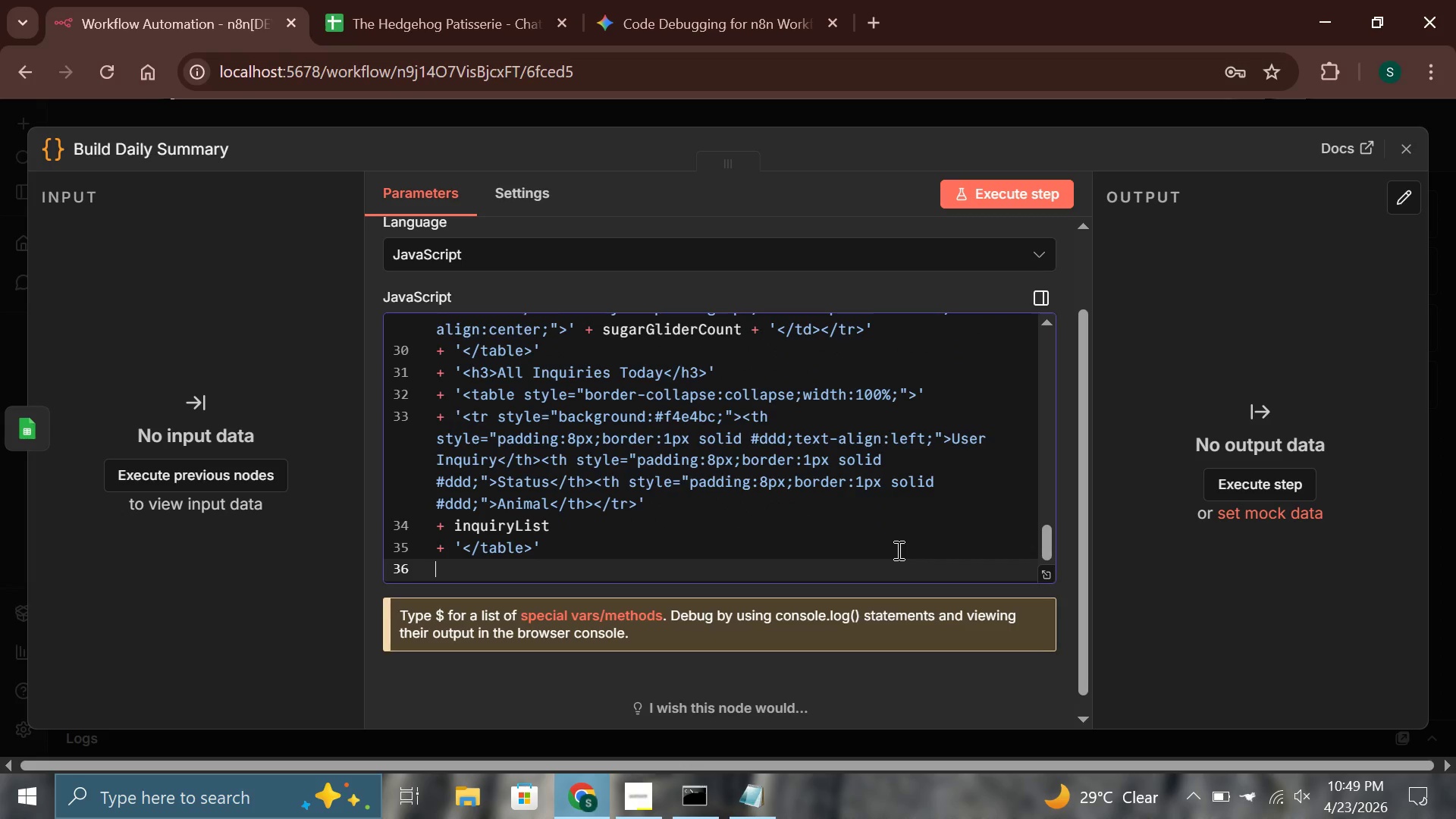 
type(+ '<p style="color:#888;font-size:12px )
key(Backspace)
type(;margin-top:20px;)
 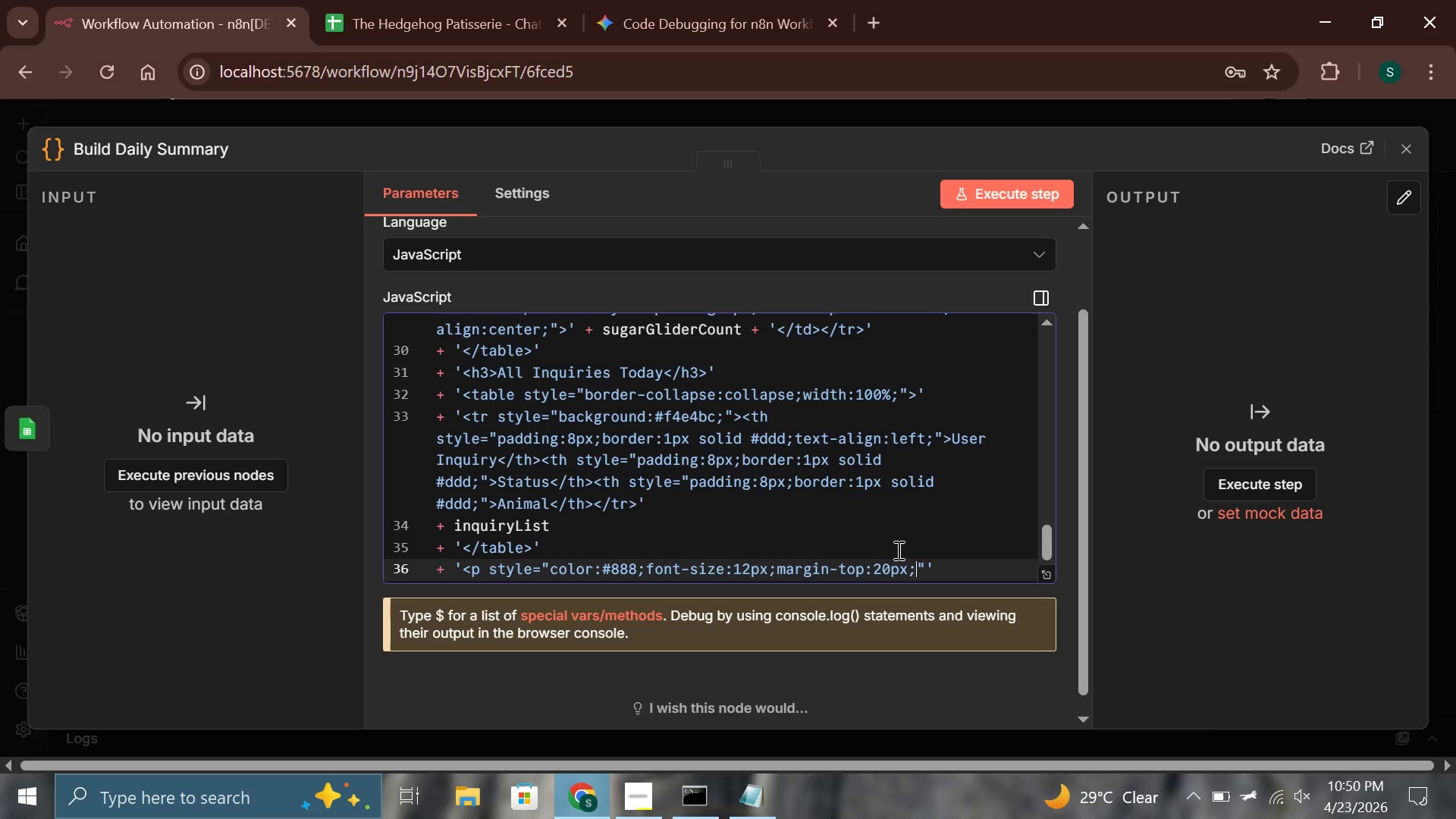 
key(ArrowRight)
 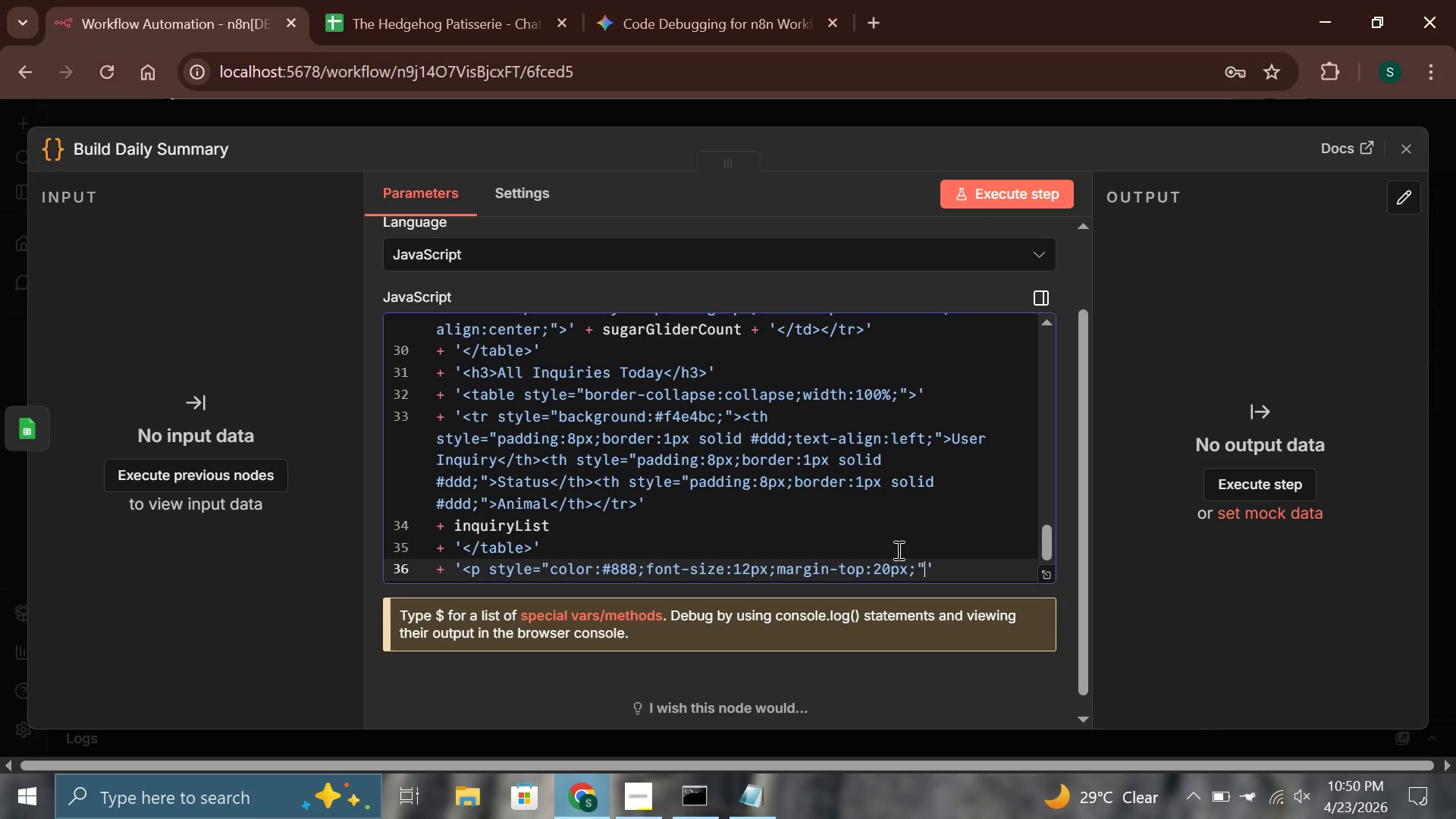 
type(>Auto )
key(Backspace)
type(-generated by the)
key(Backspace)
key(Backspace)
key(Backspace)
type(The h)
key(Backspace)
type(Hedgehog Patisserie Safety Assistant</p>)
 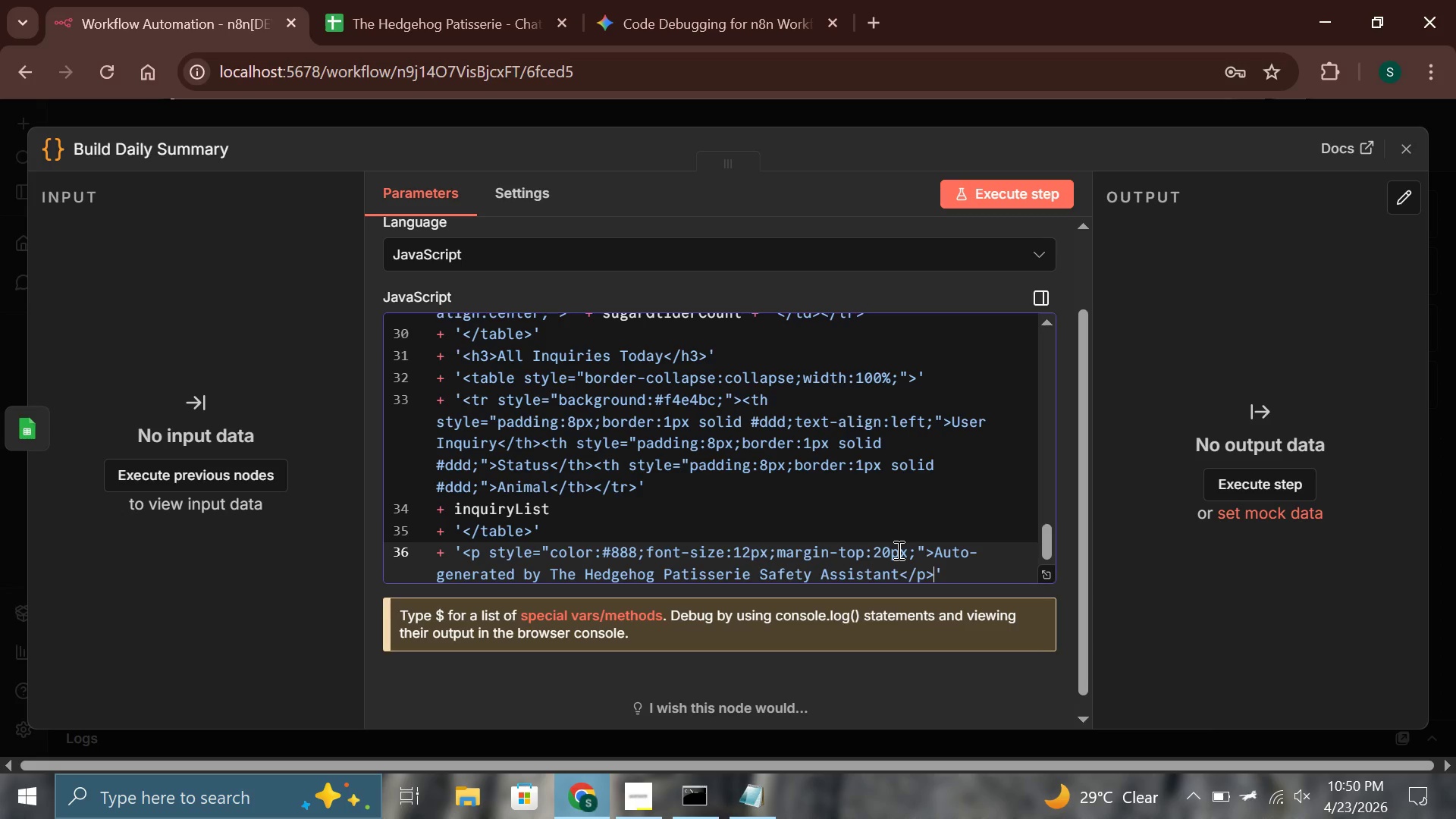 
key(ArrowRight)
 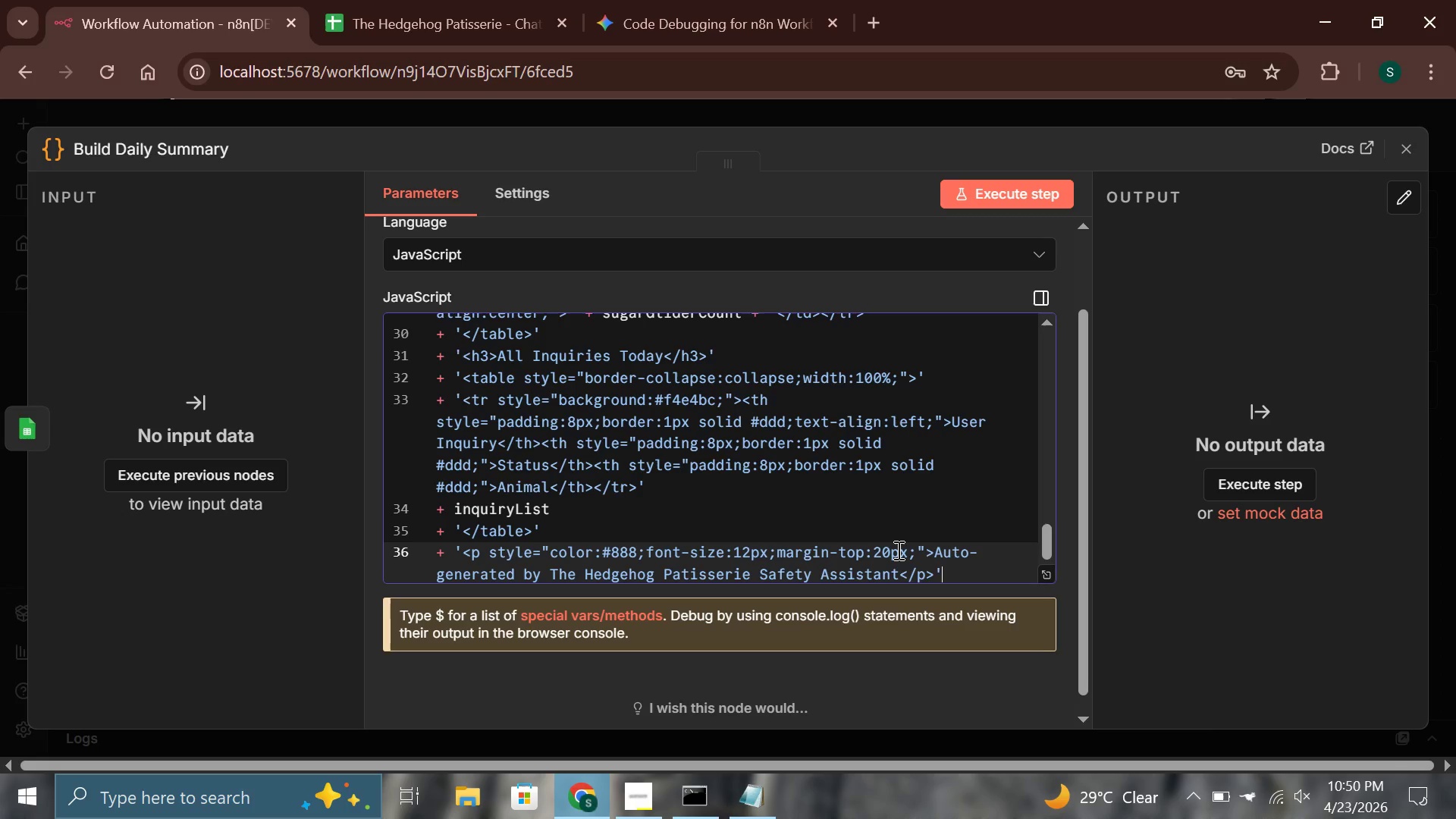 
key(Enter)
 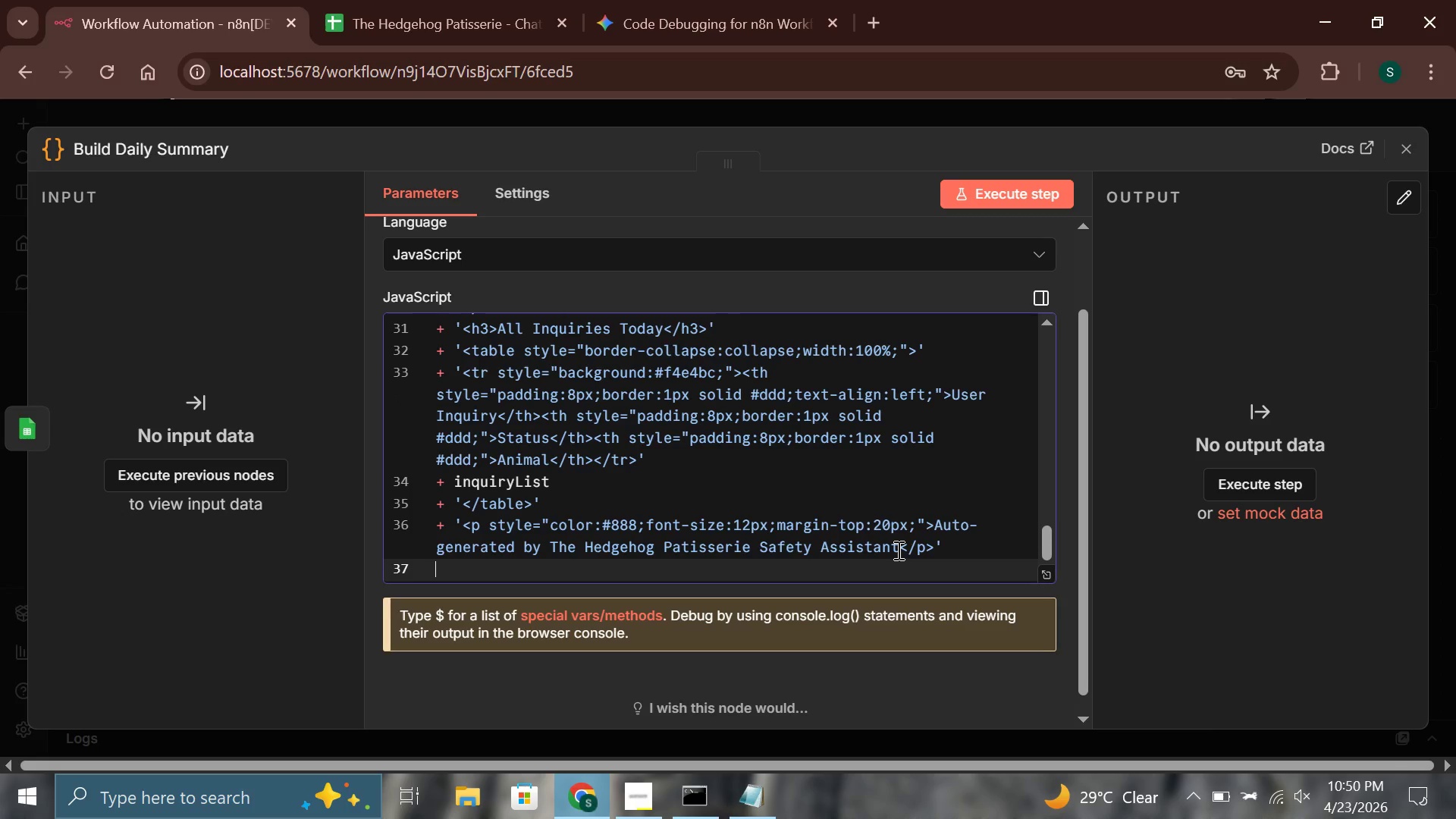 
type(+ '</div>)
 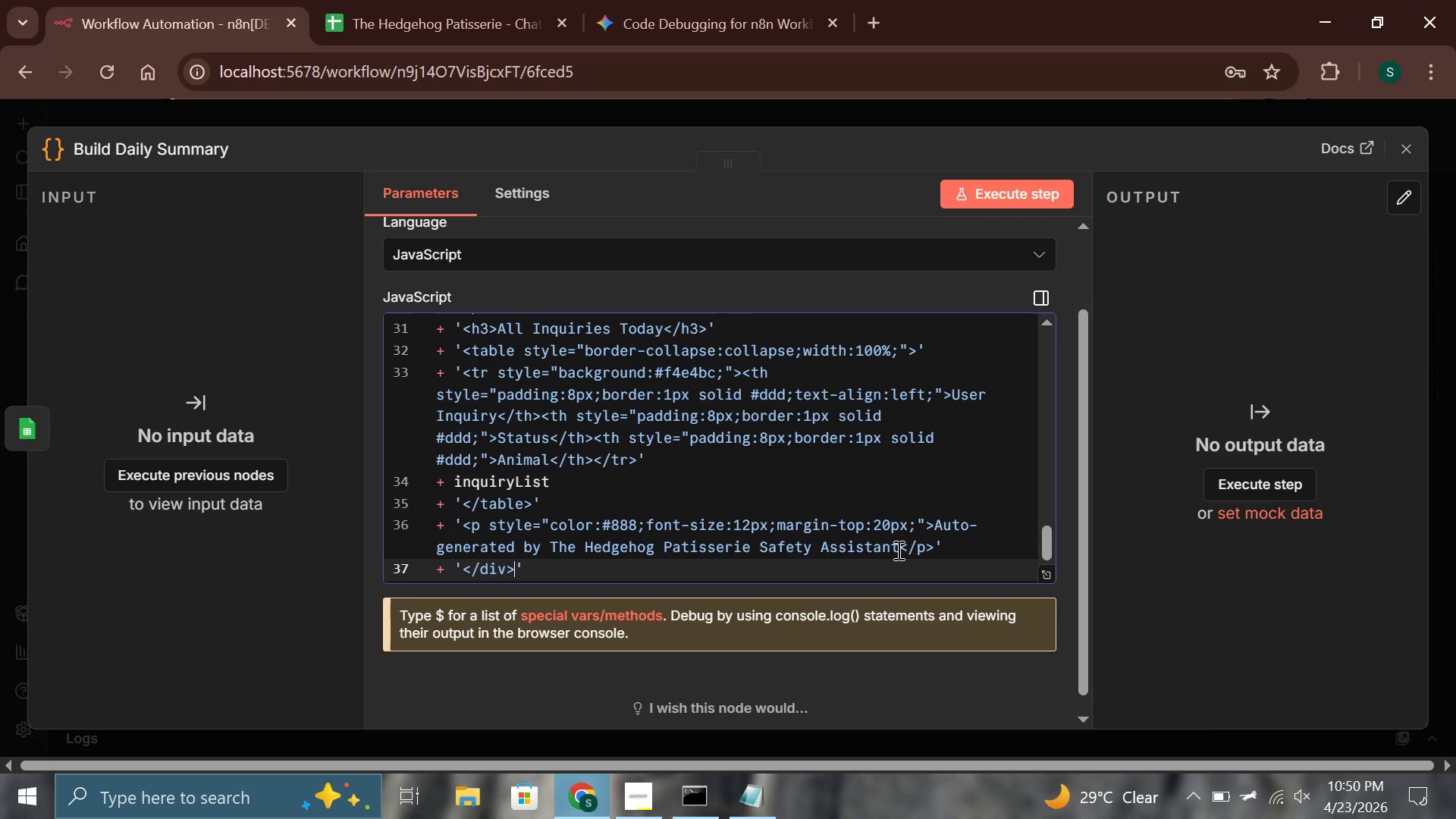 
key(ArrowRight)
 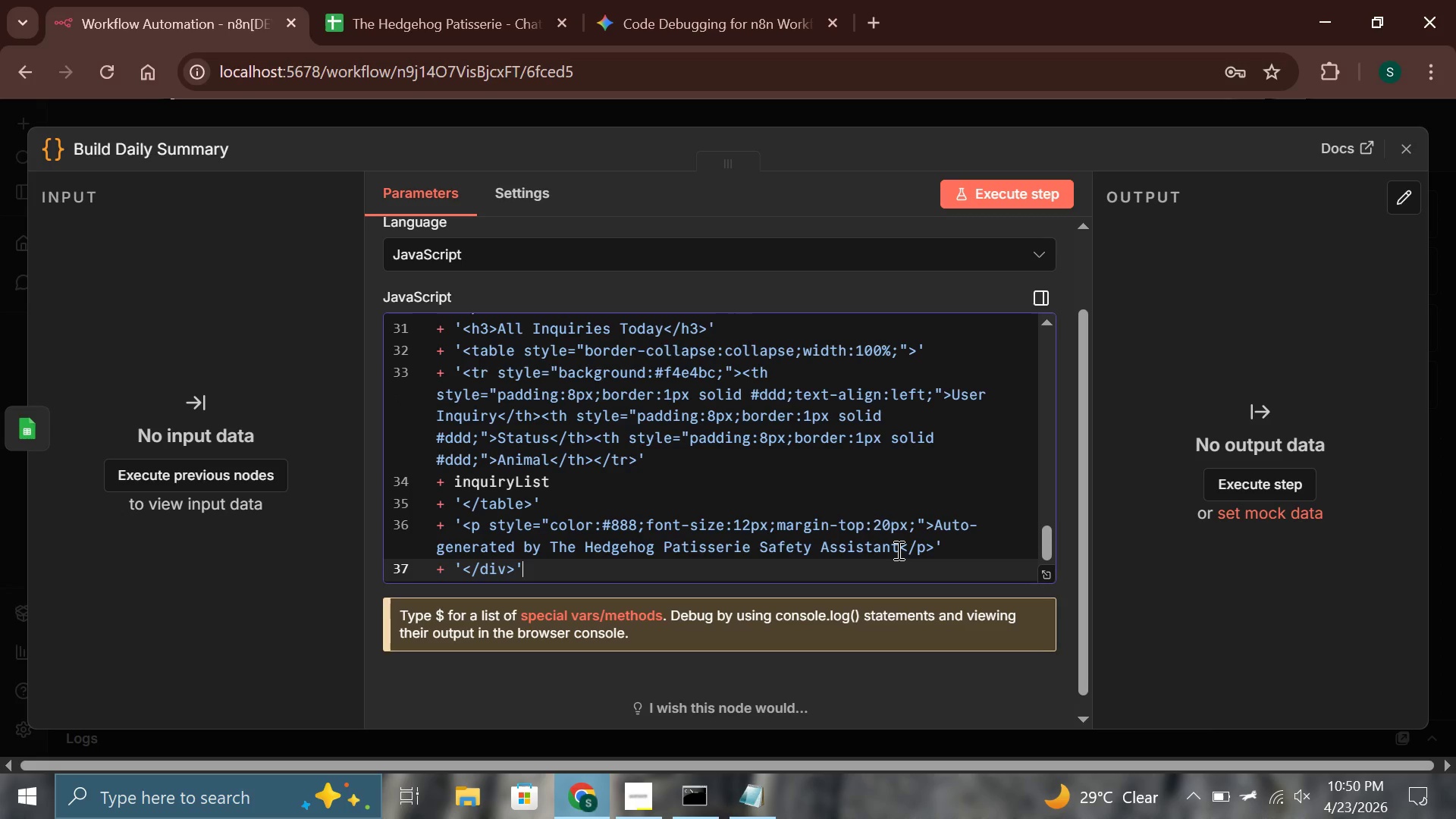 
key(Semicolon)
 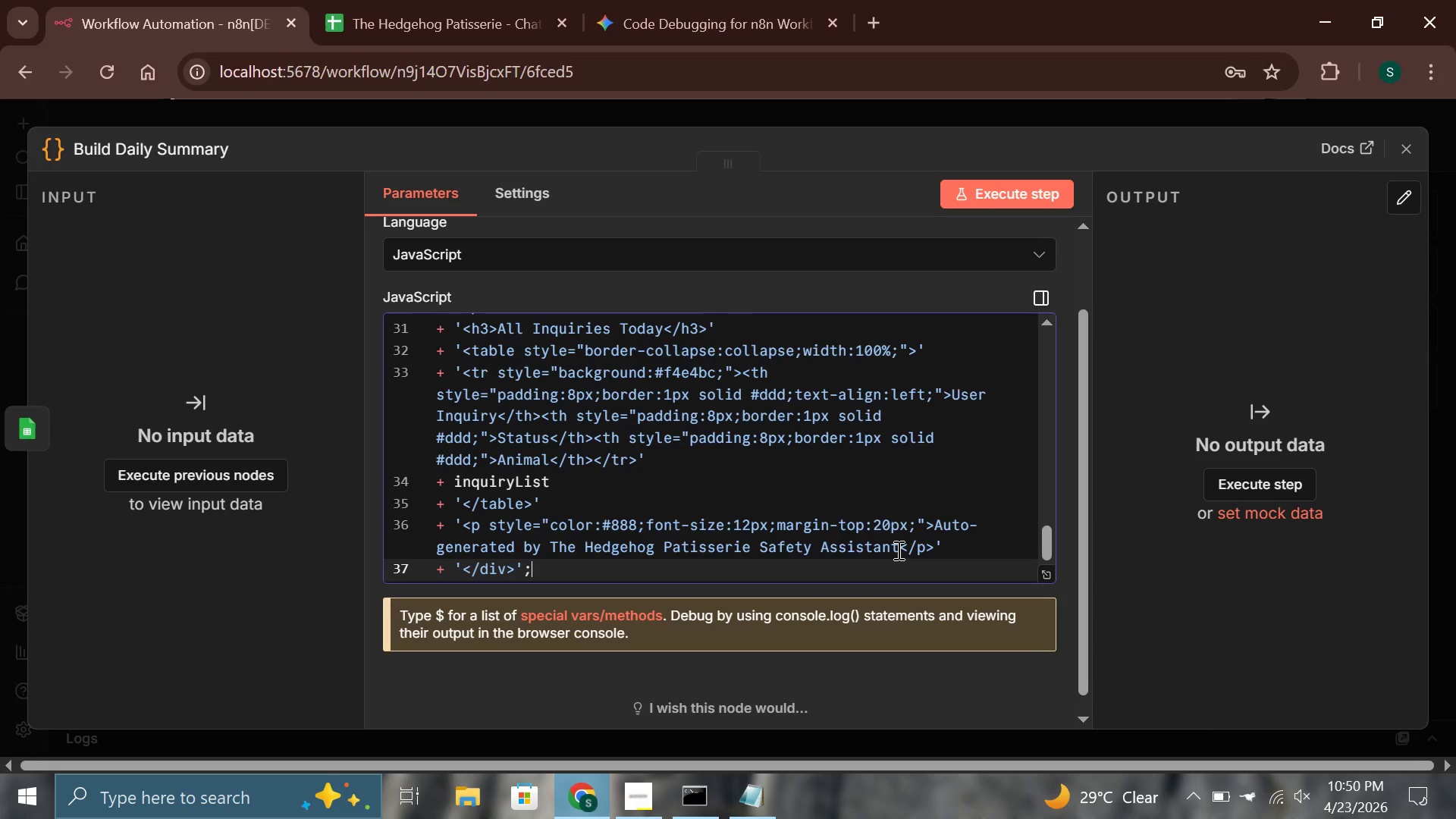 
key(Enter)
 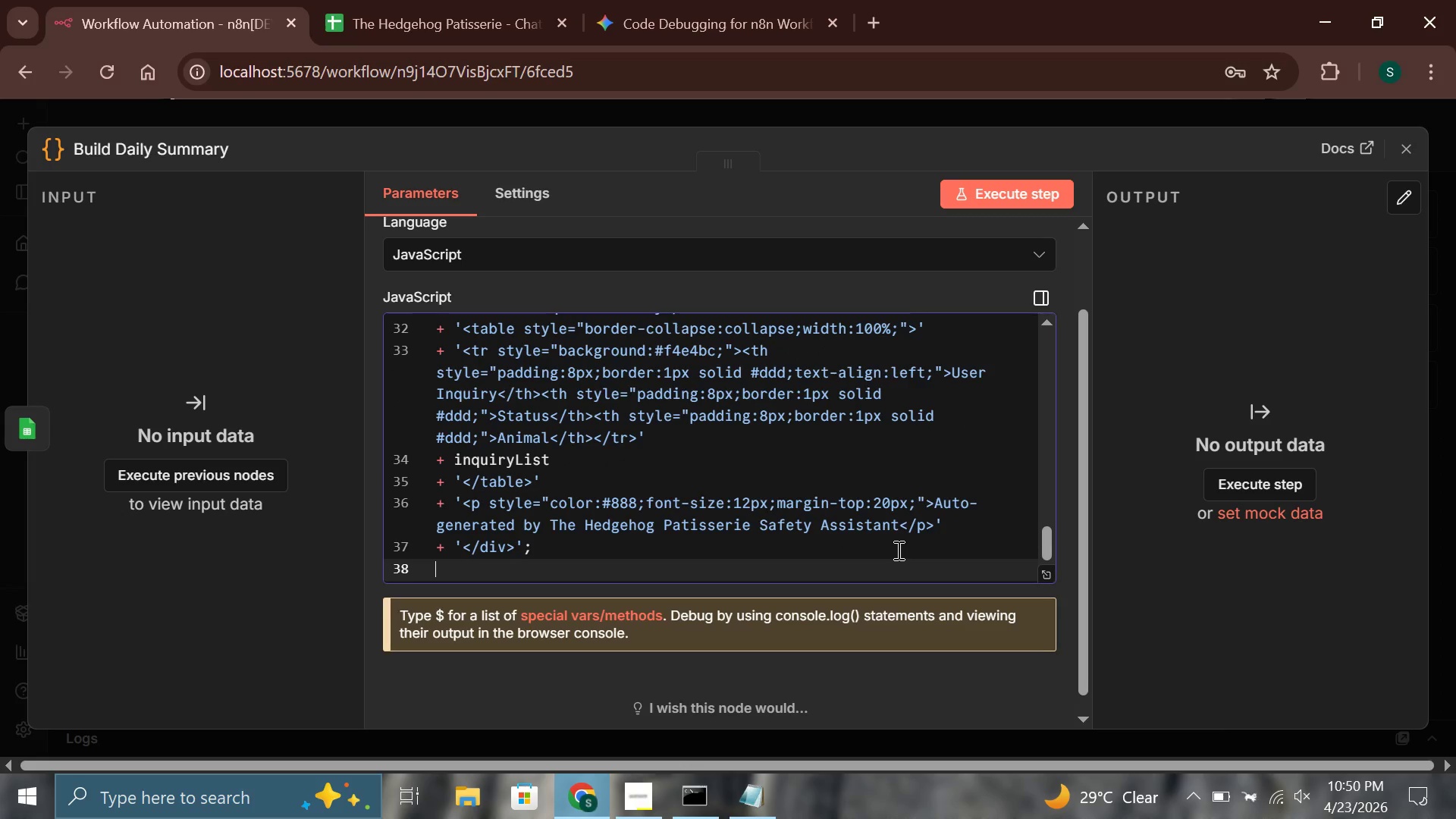 
key(Enter)
 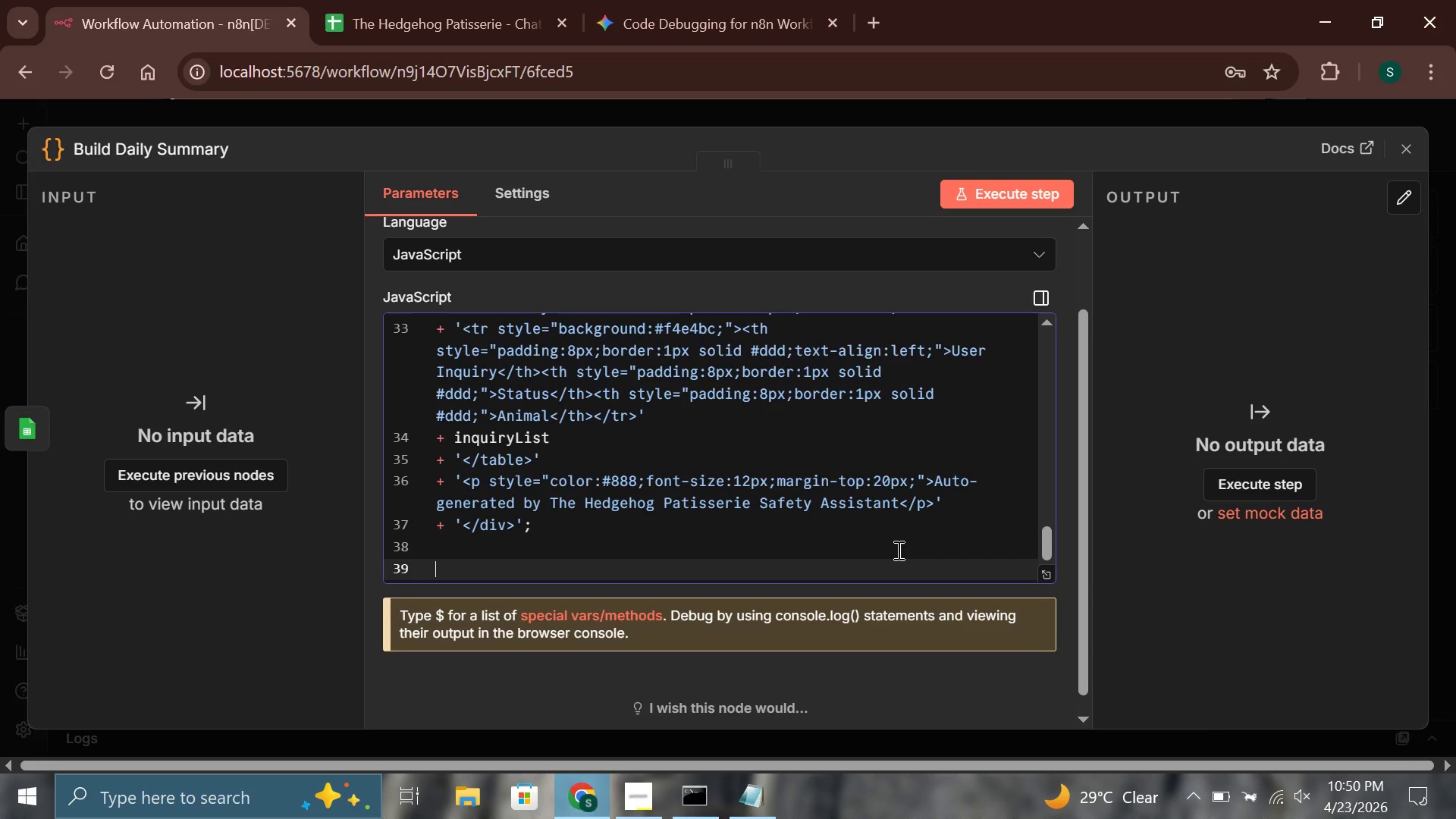 
type(return [{ json: {)
 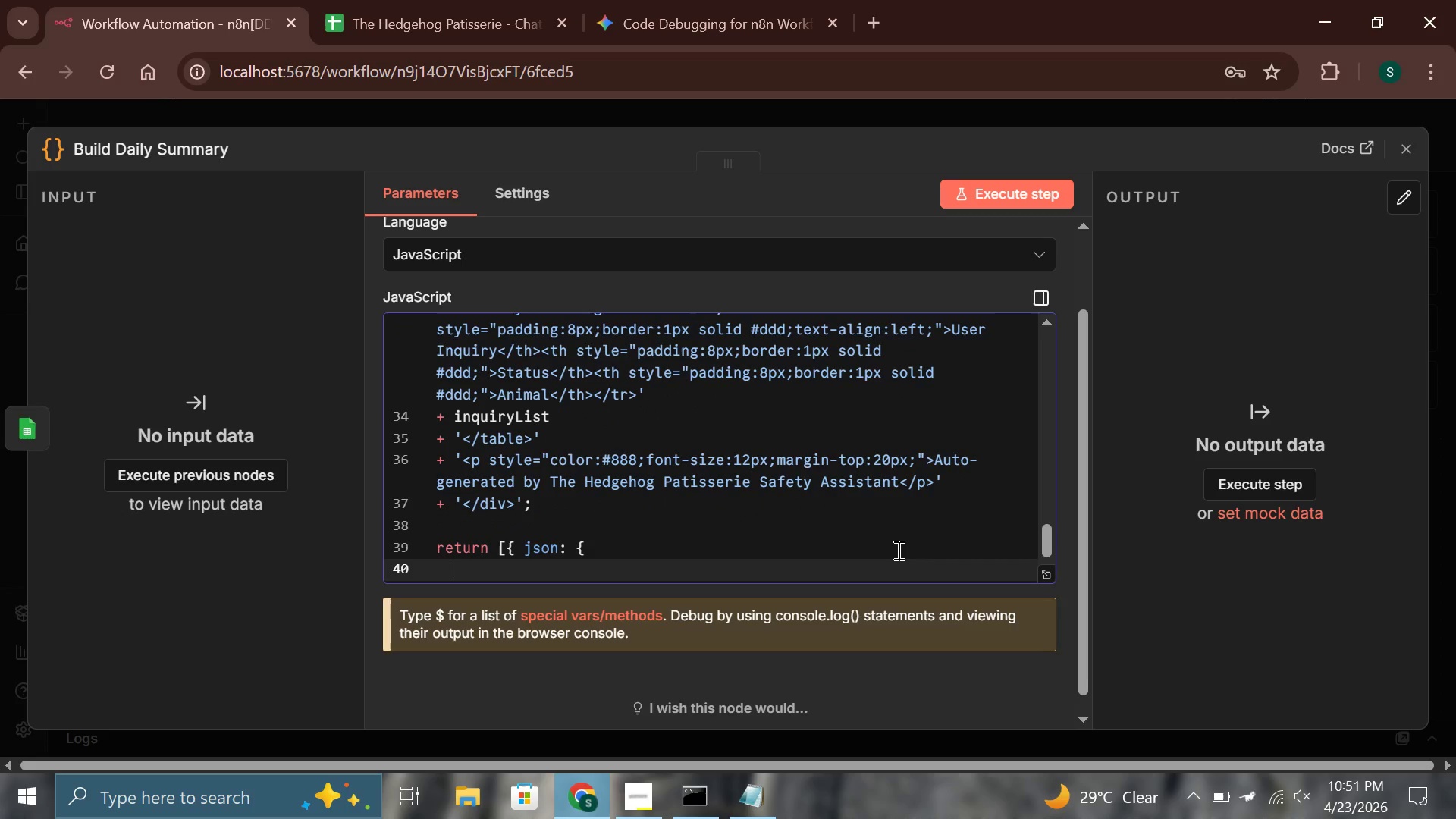 
 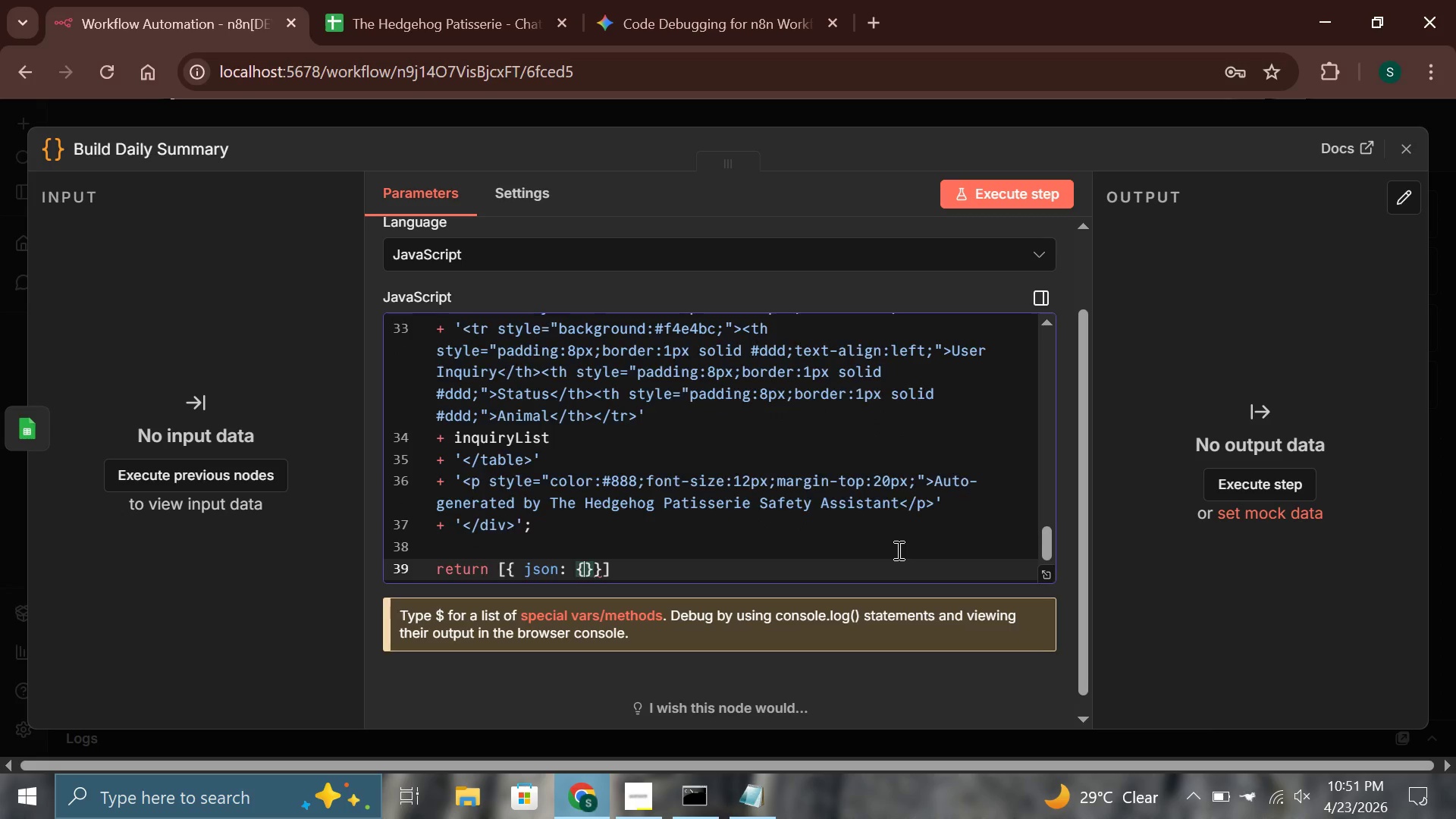 
key(Enter)
 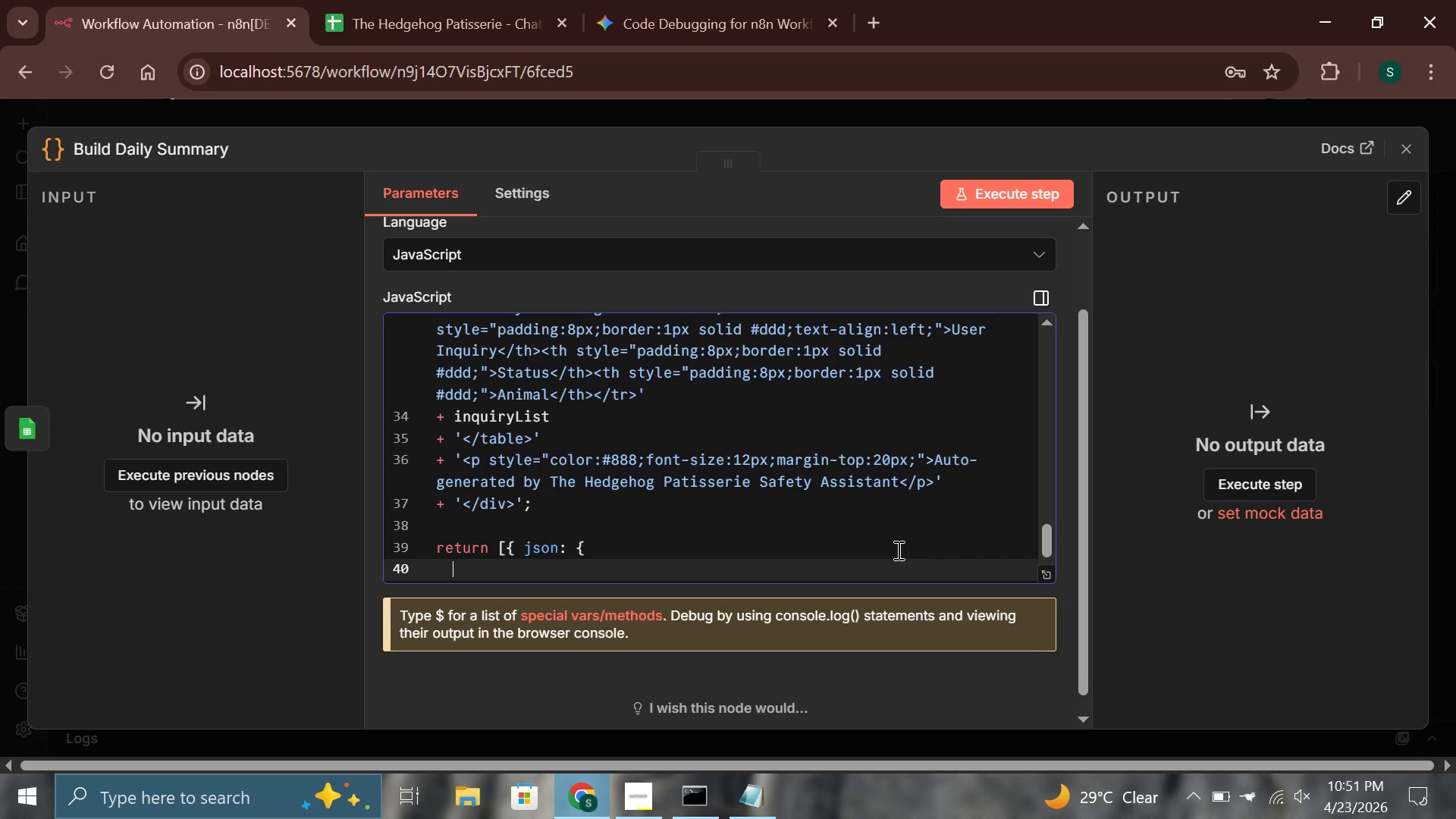 
type(date)
 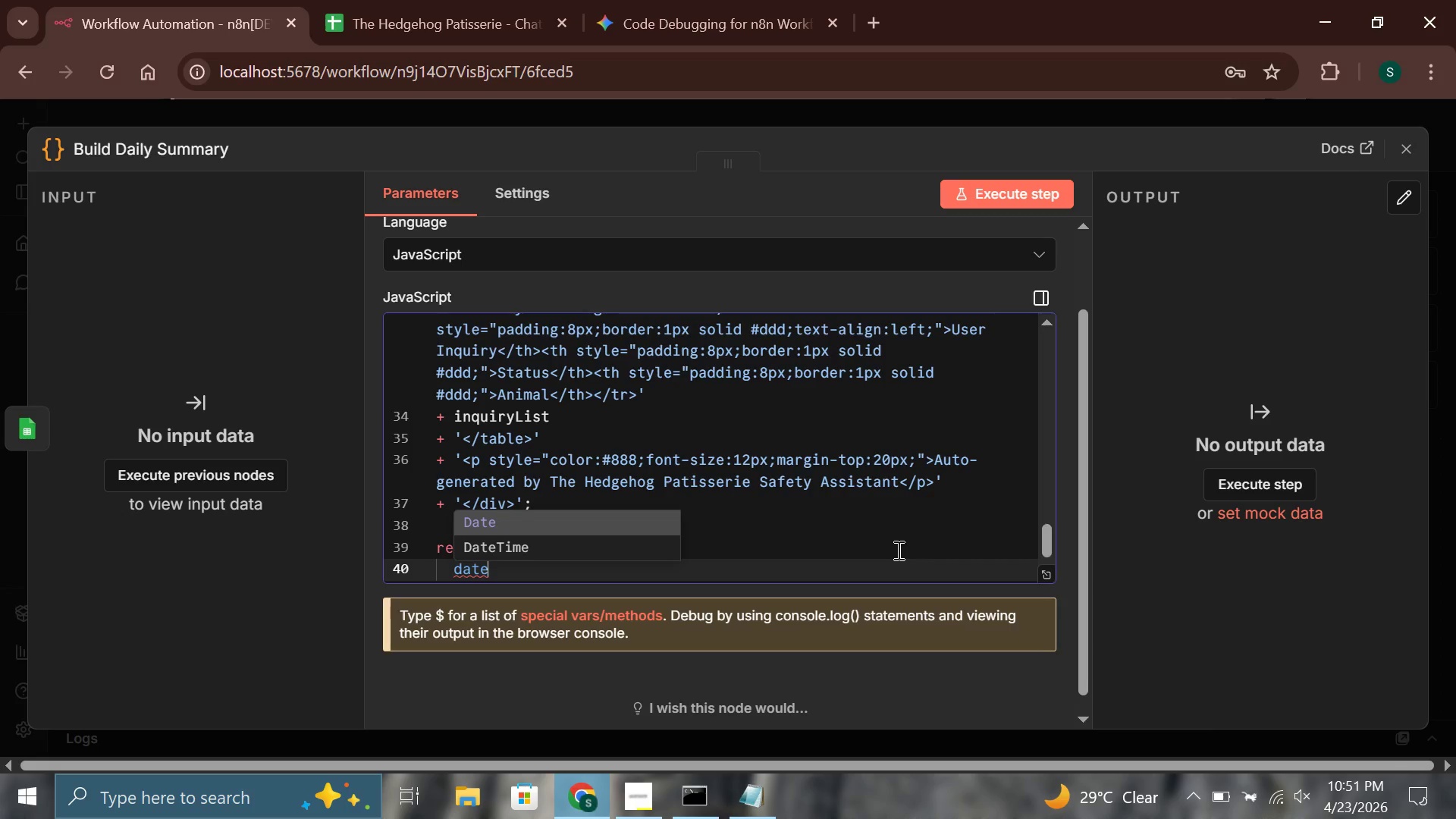 
hold_key(key=ShiftLeft, duration=1.51)
 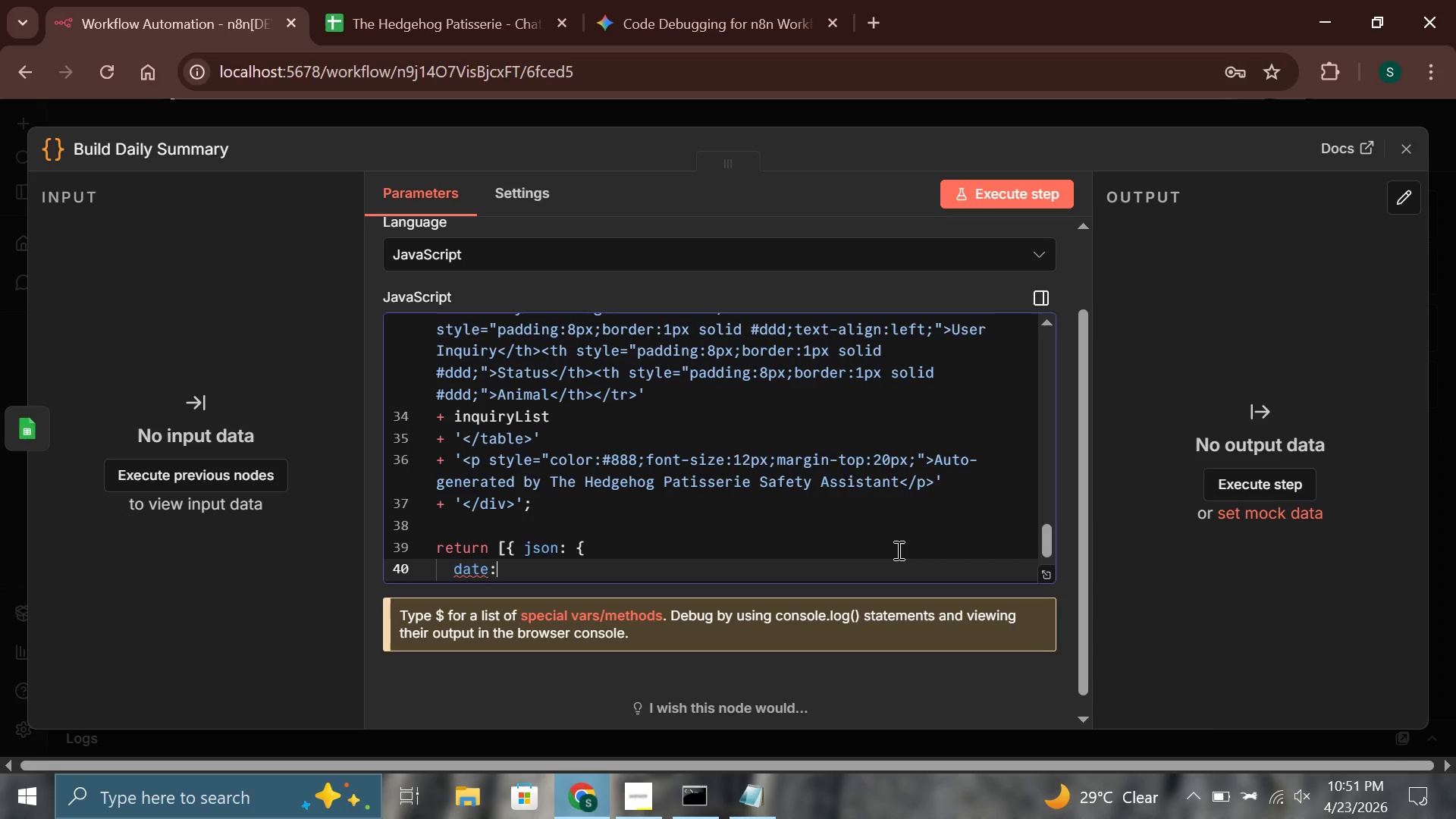 
type(: todat,)
 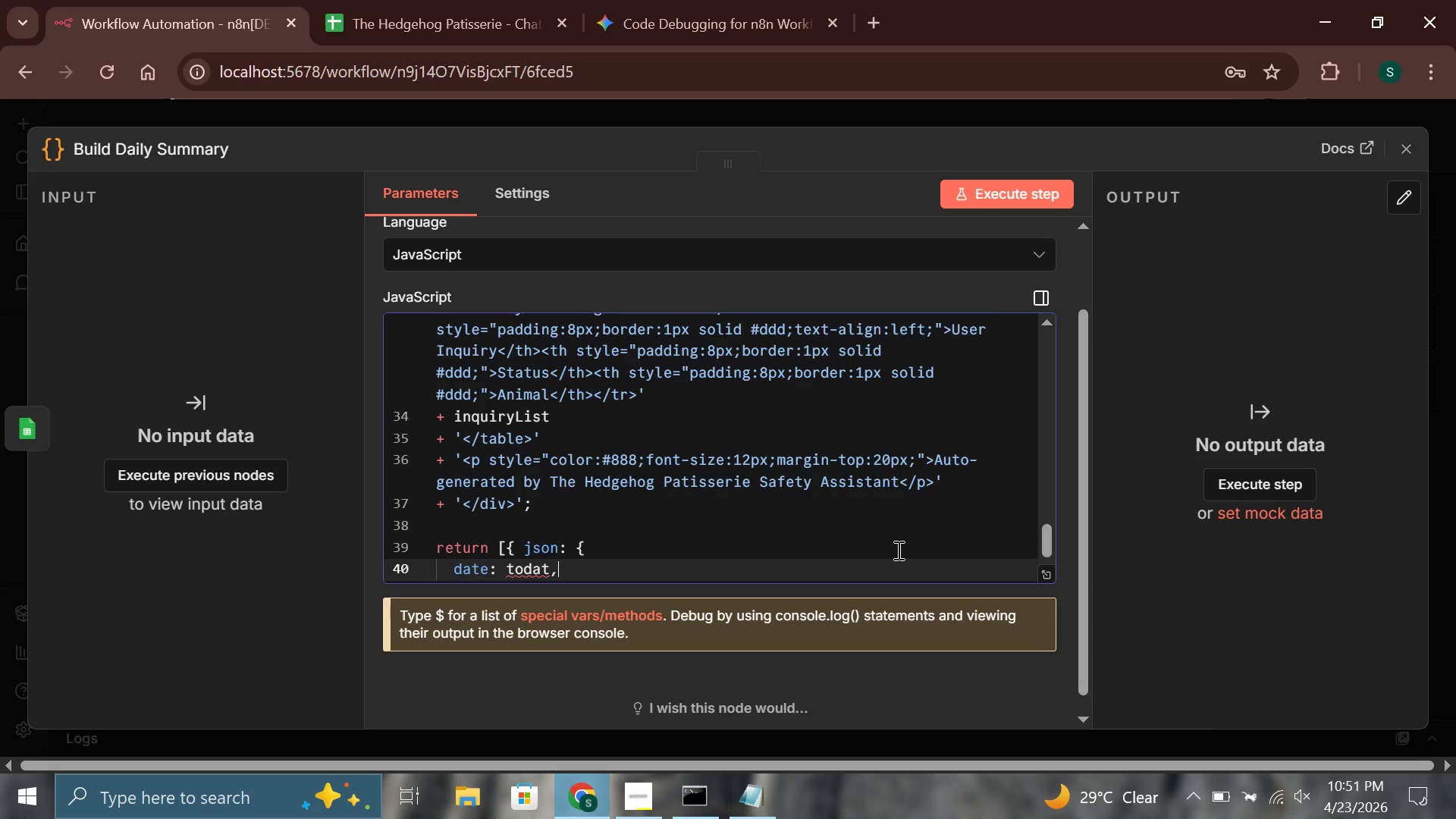 
key(Enter)
 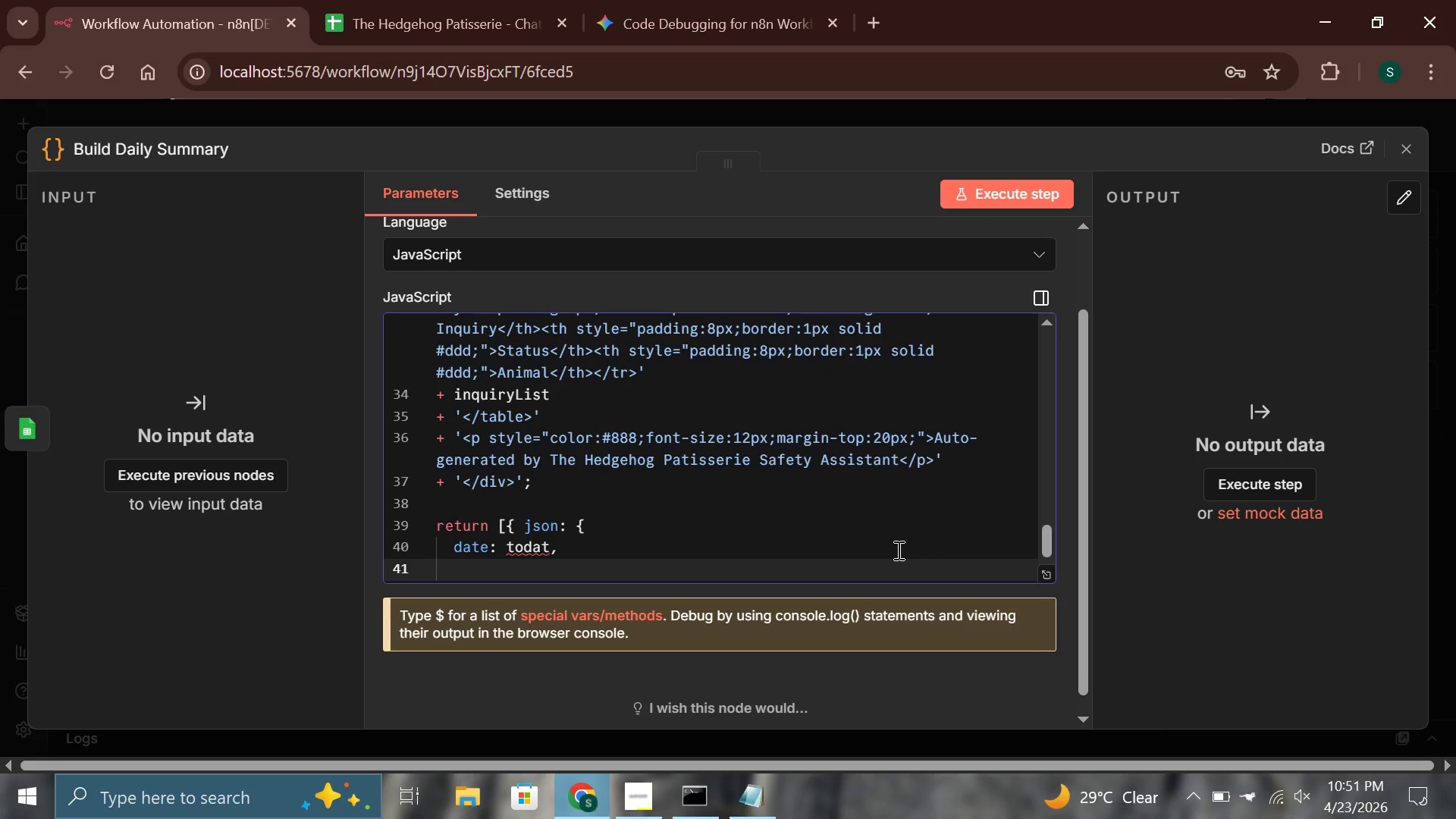 
type(totalQuestions: today)
 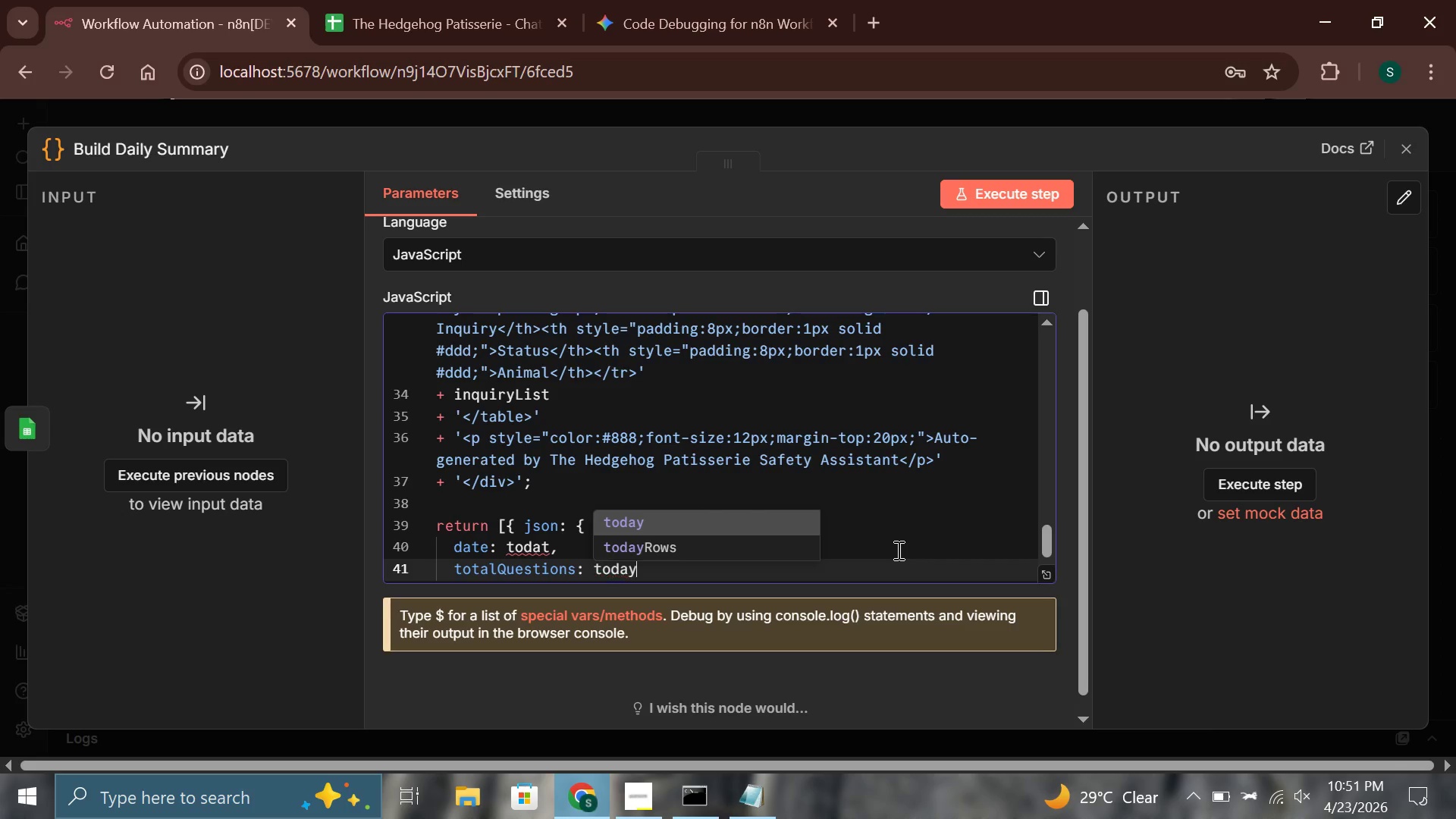 
wait(21.45)
 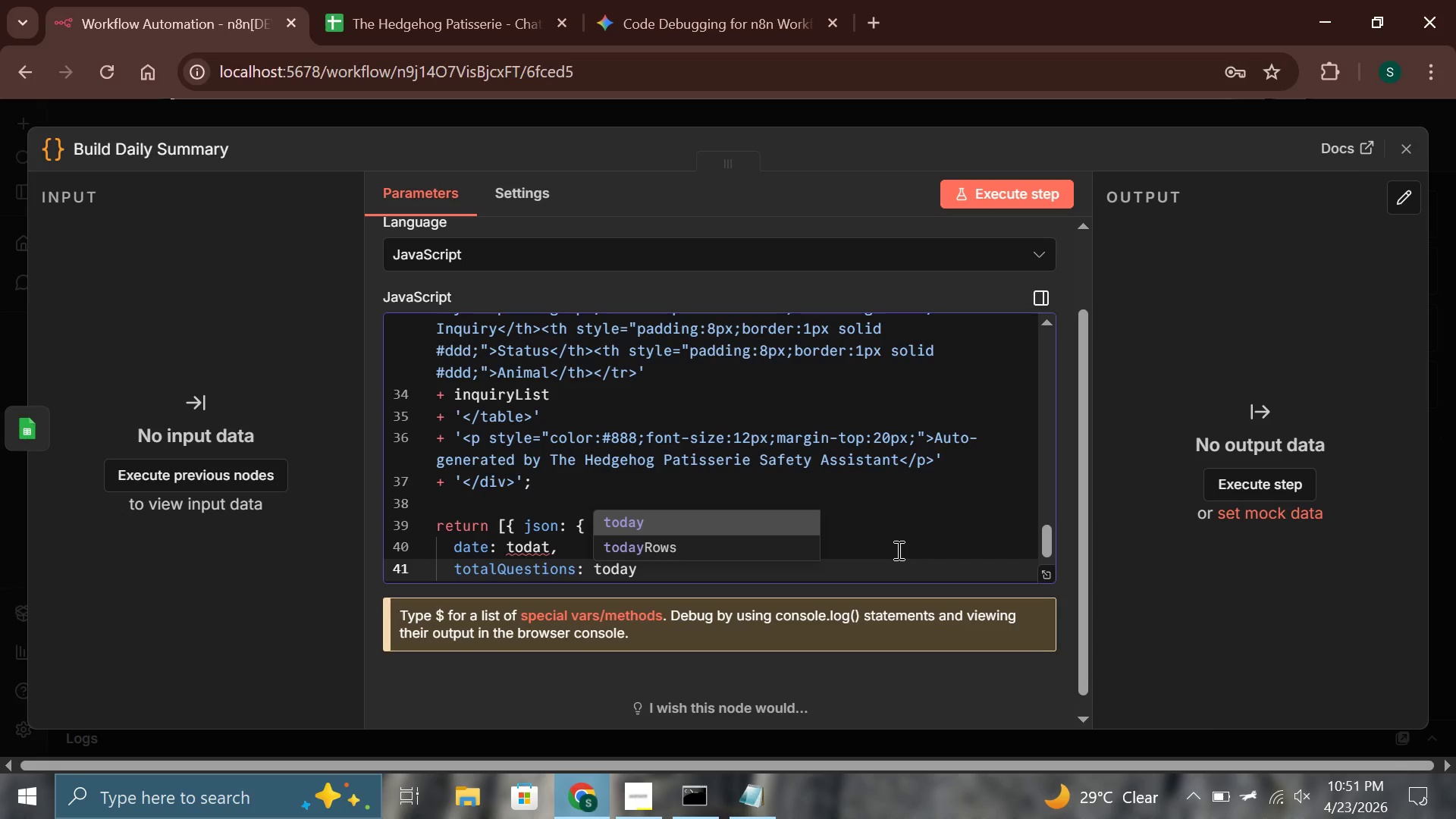 
key(ArrowDown)
 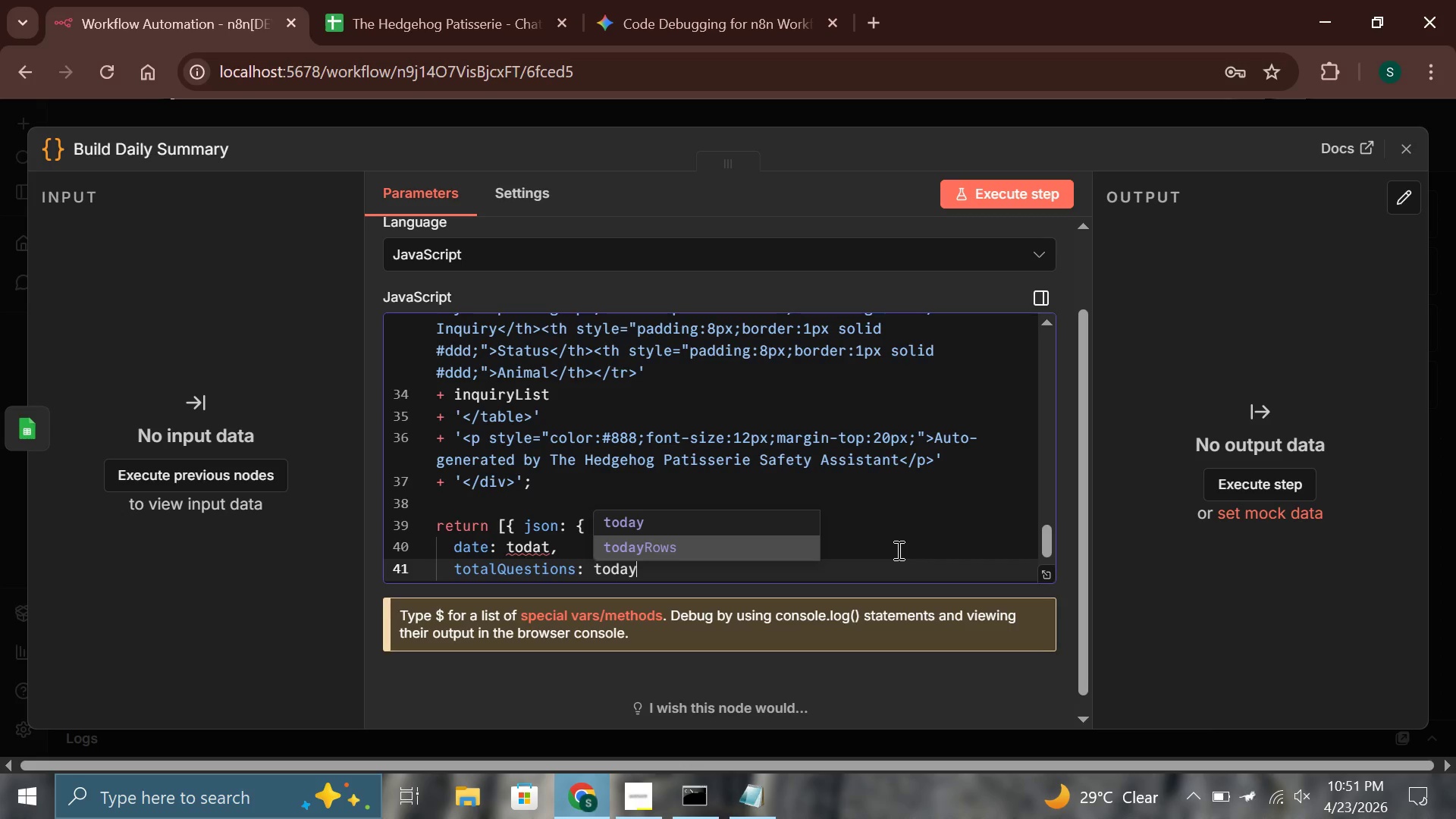 
key(Enter)
 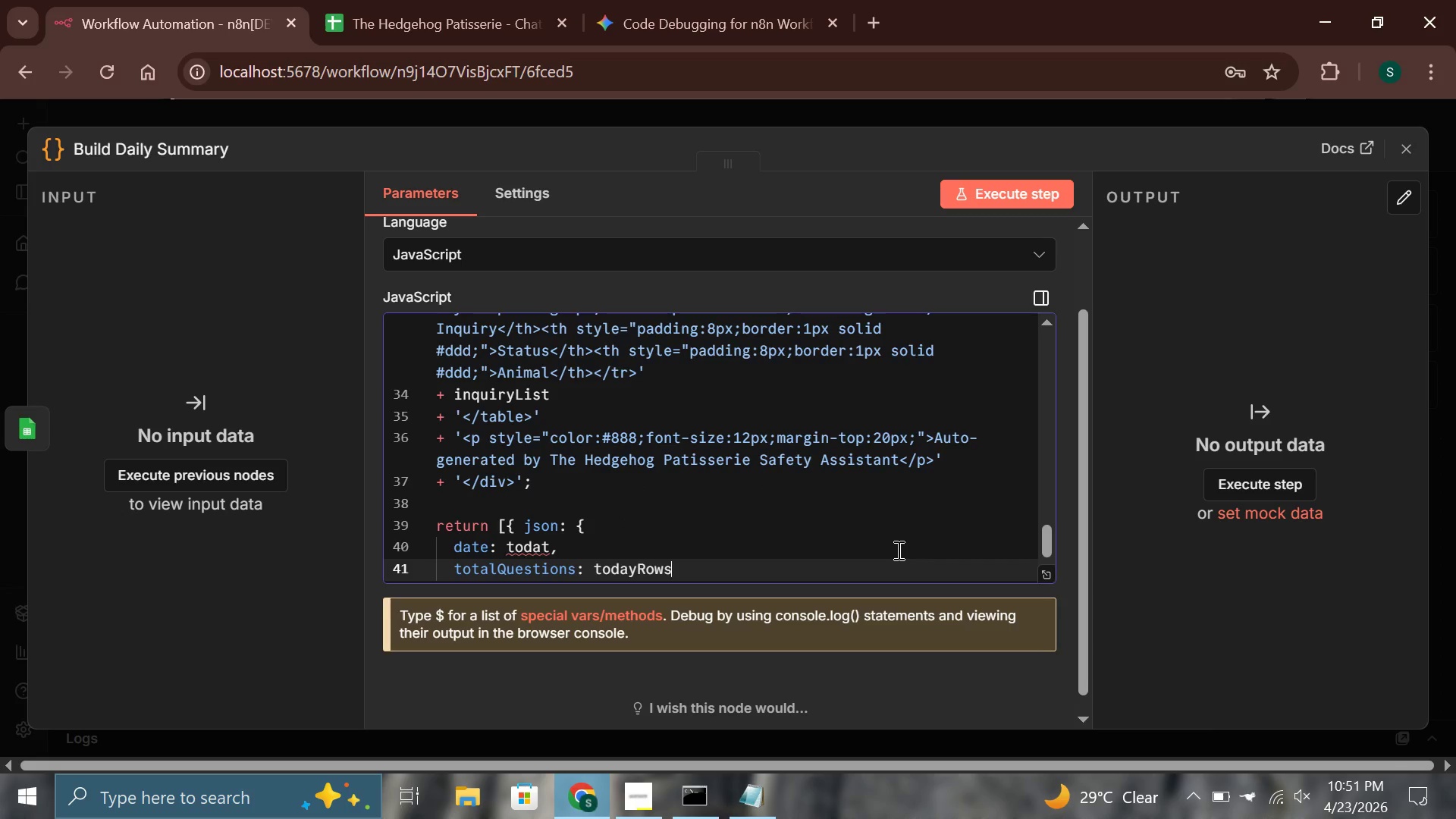 
type(.length,)
 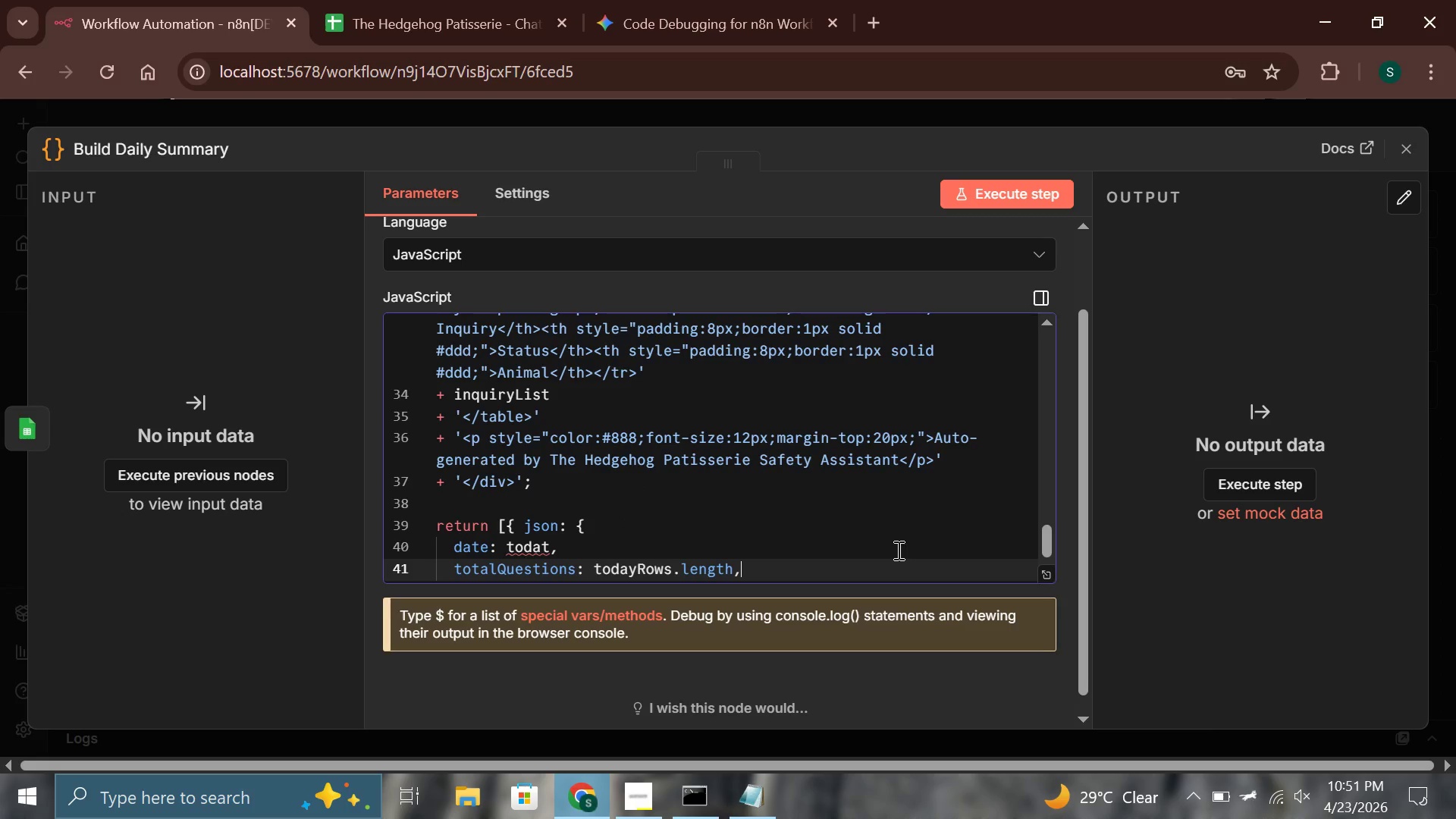 
key(ArrowUp)
 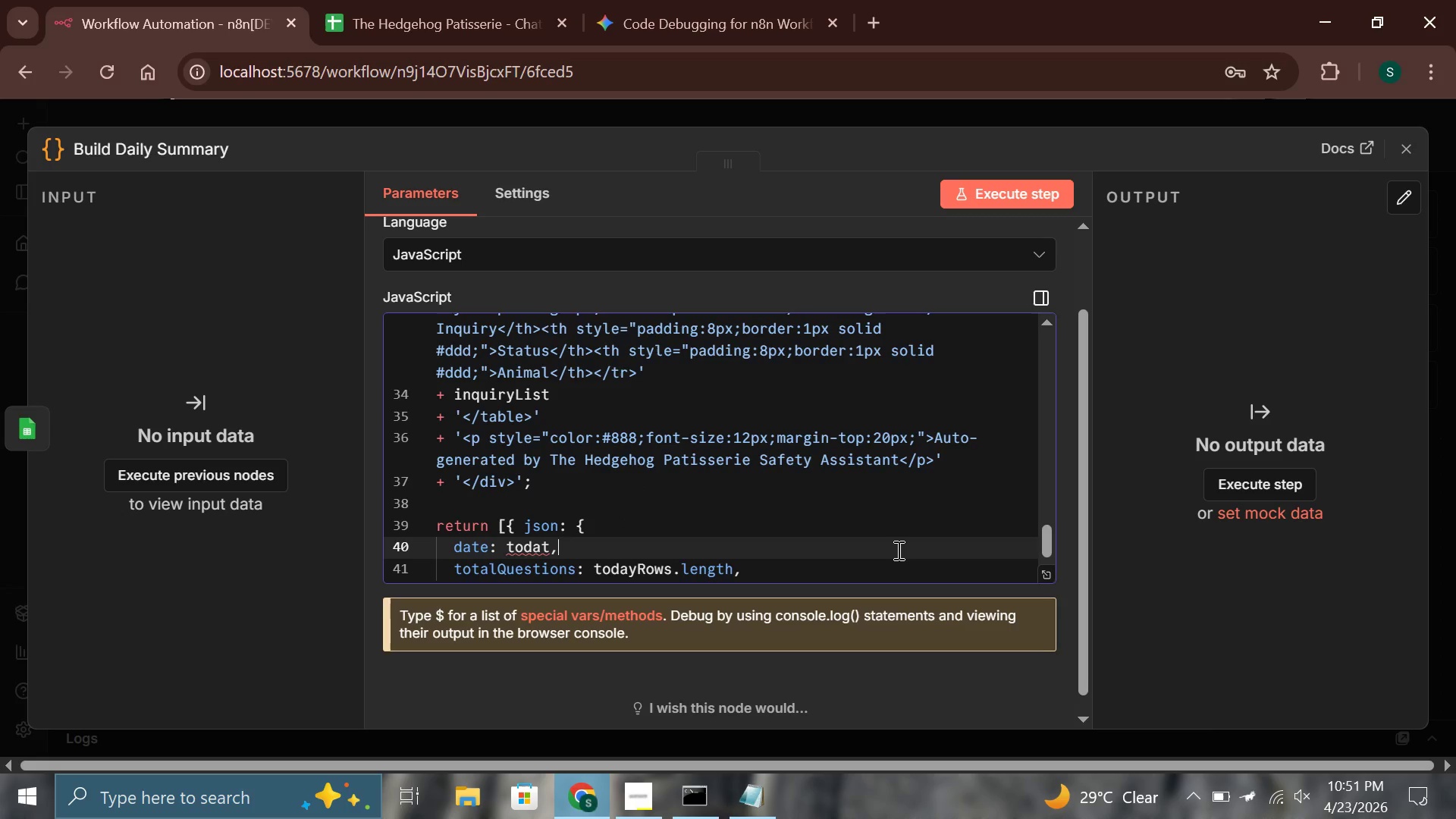 
key(ArrowLeft)
 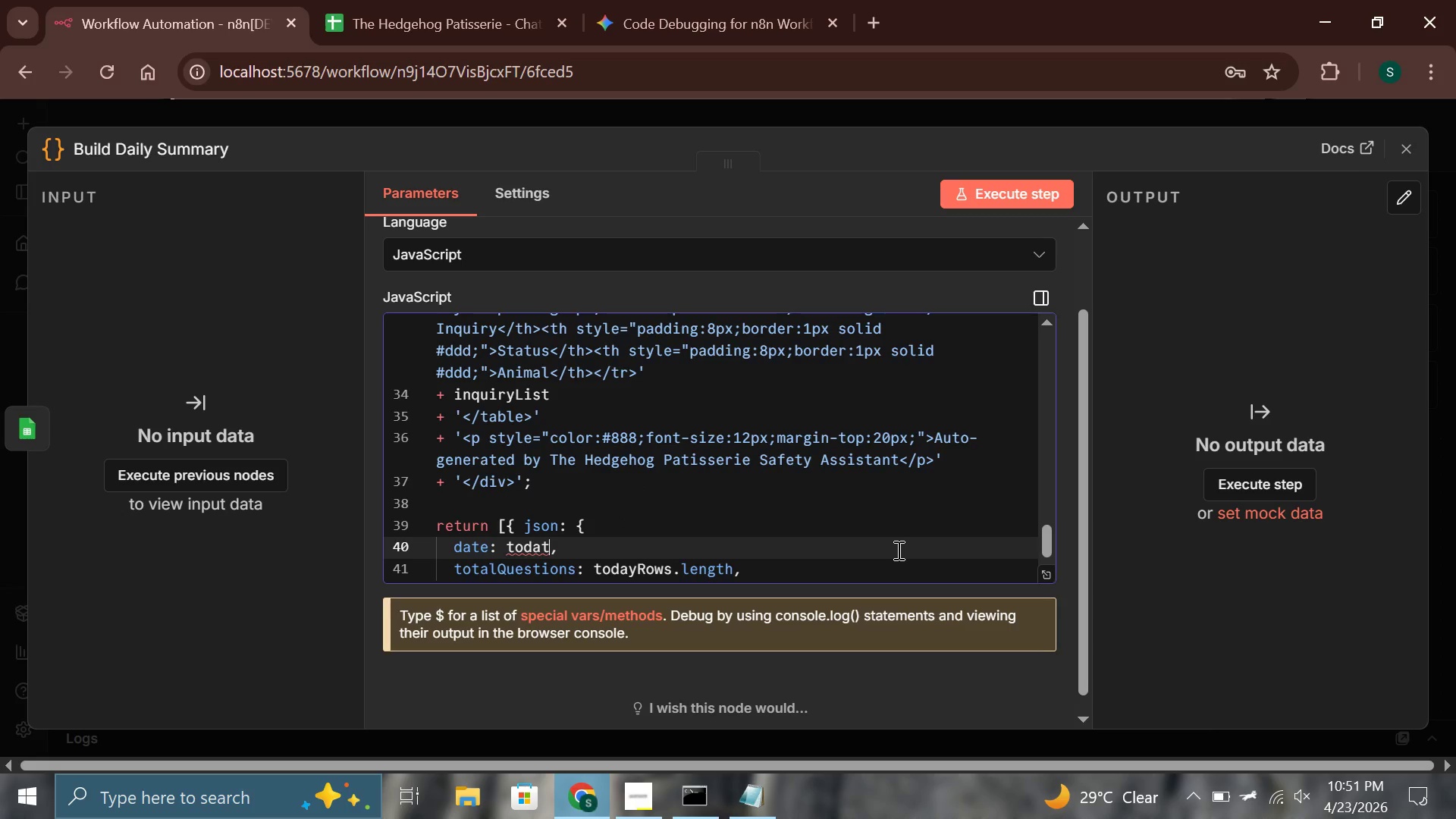 
key(Backspace)
 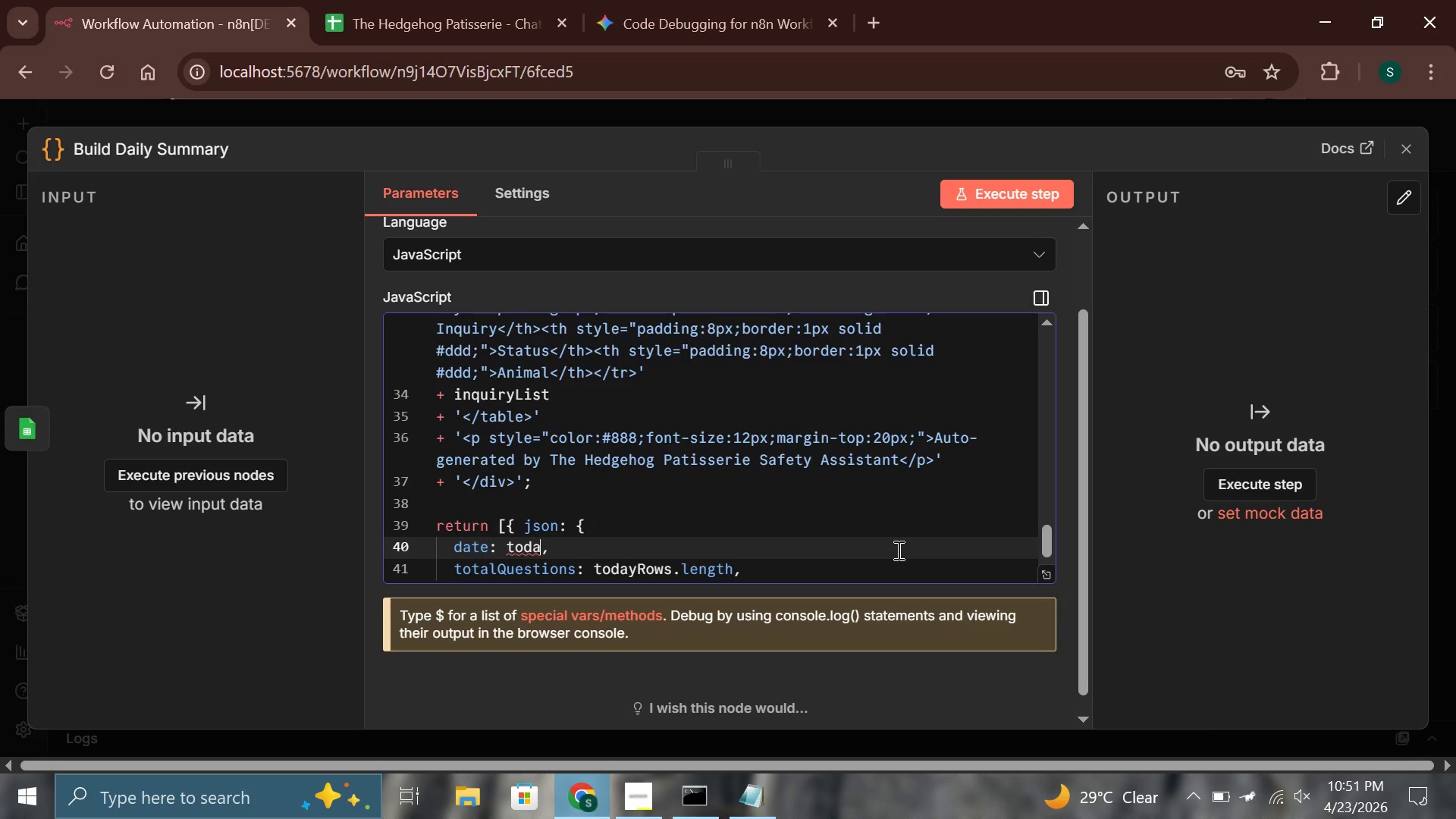 
key(Y)
 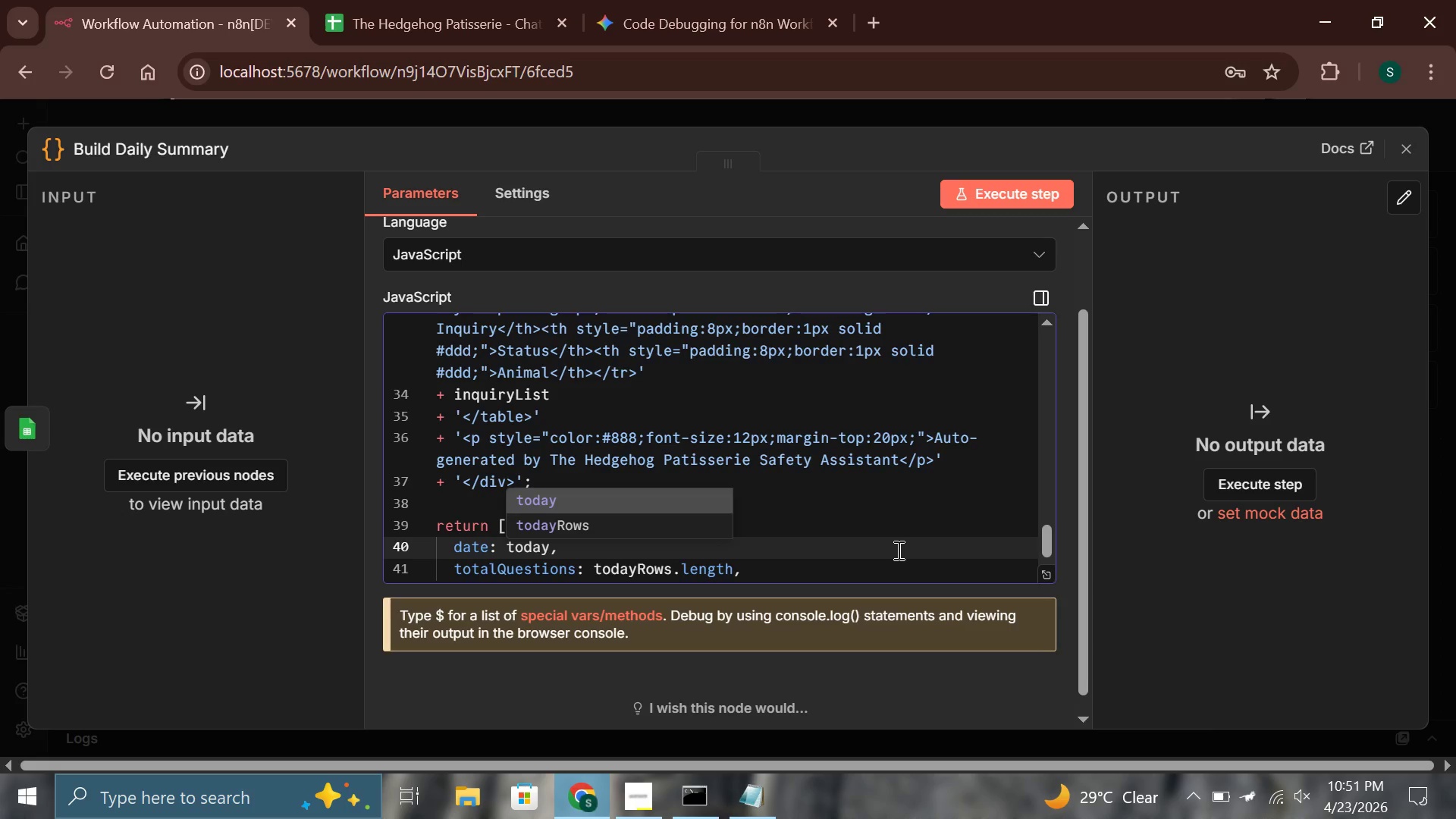 
key(ArrowDown)
 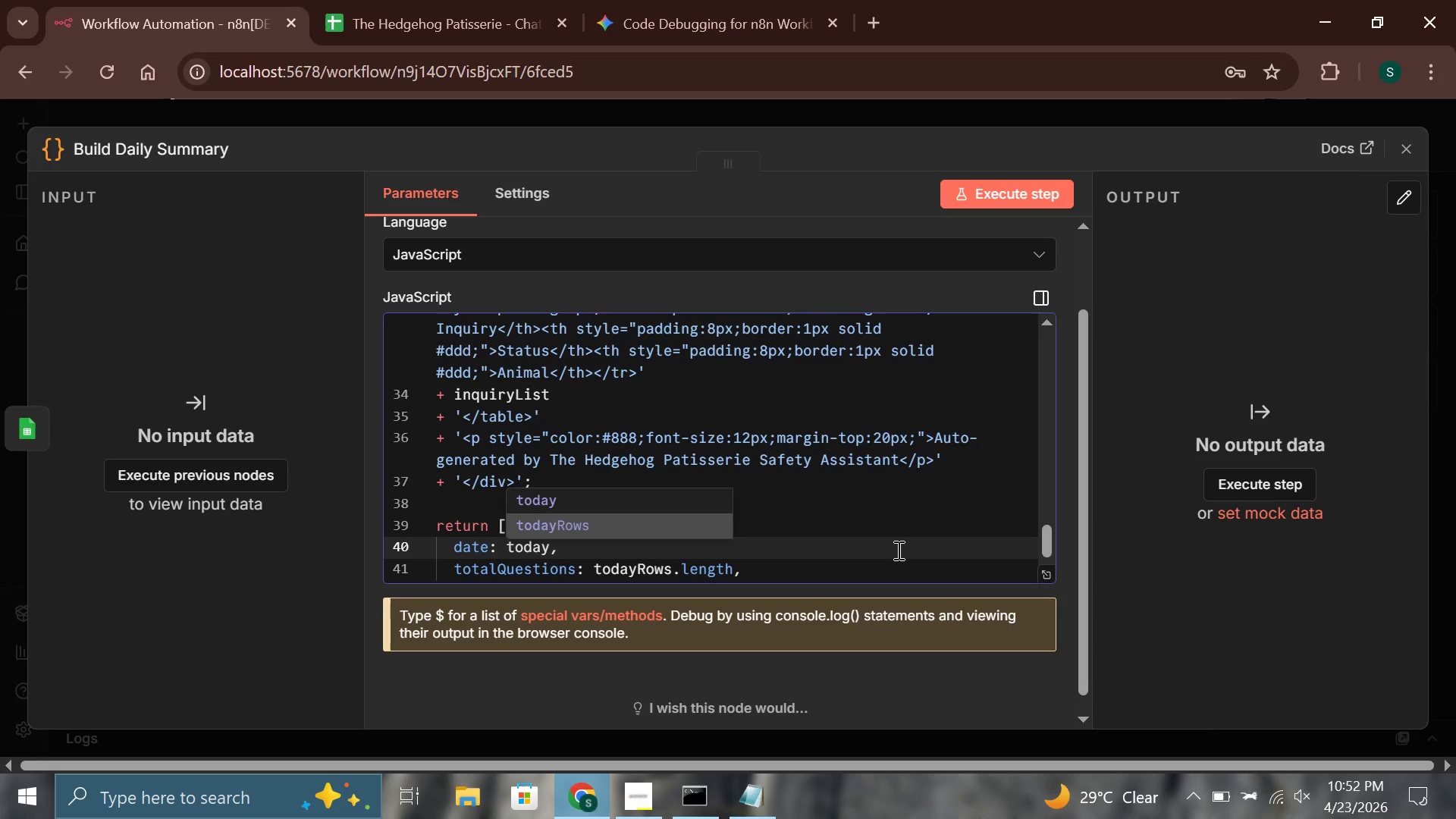 
key(ArrowDown)
 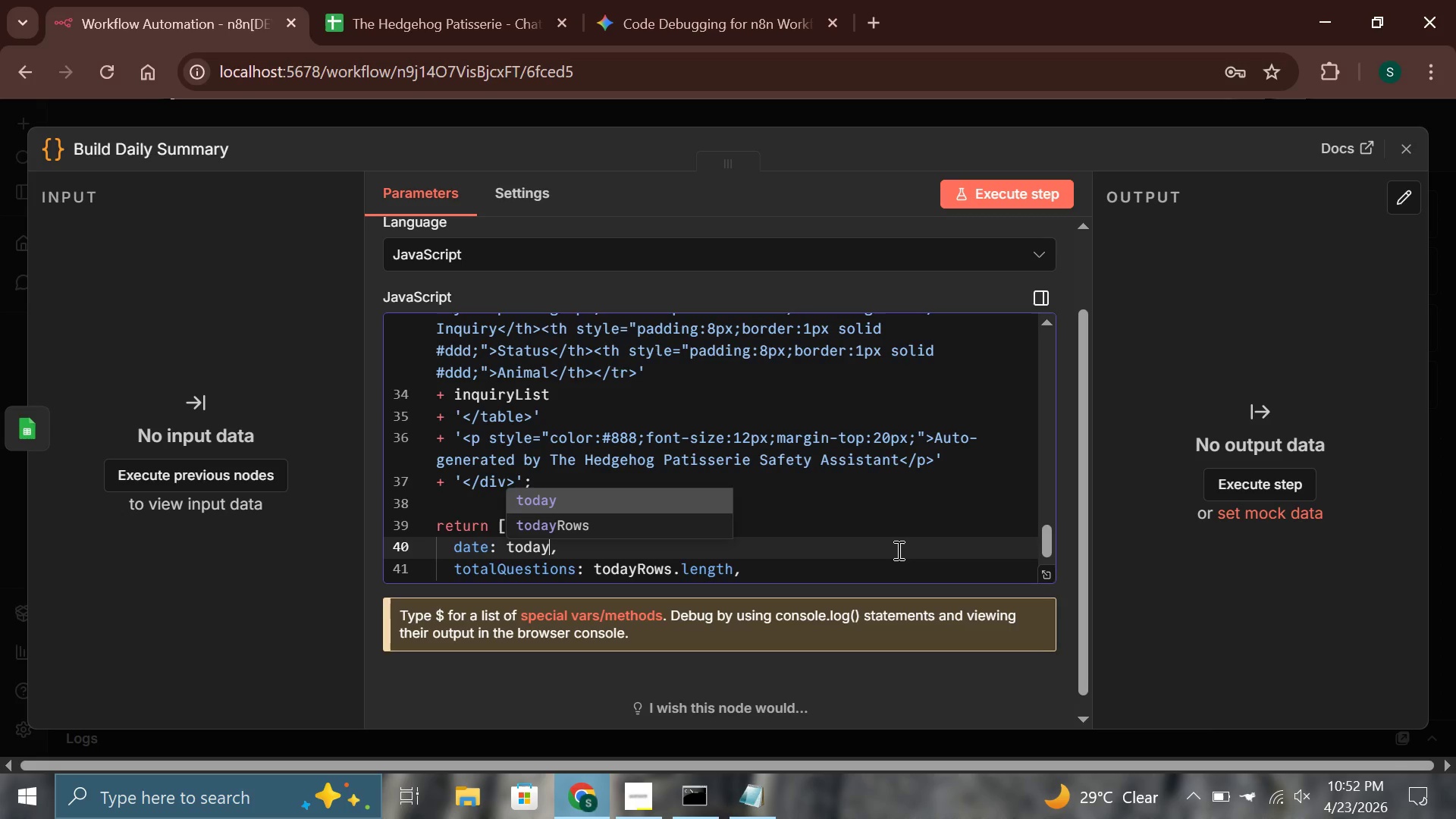 
key(Enter)
 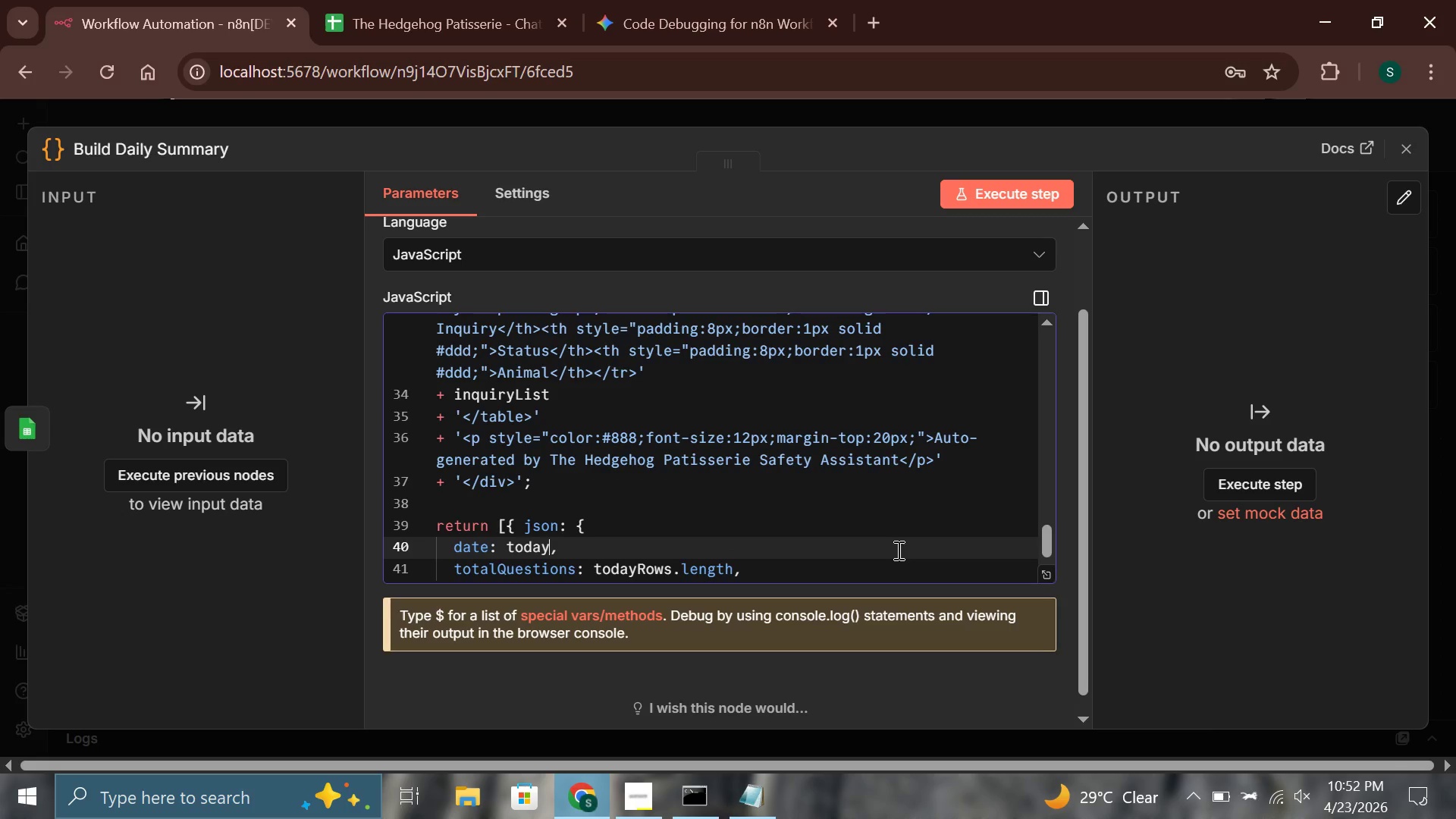 
key(ArrowDown)
 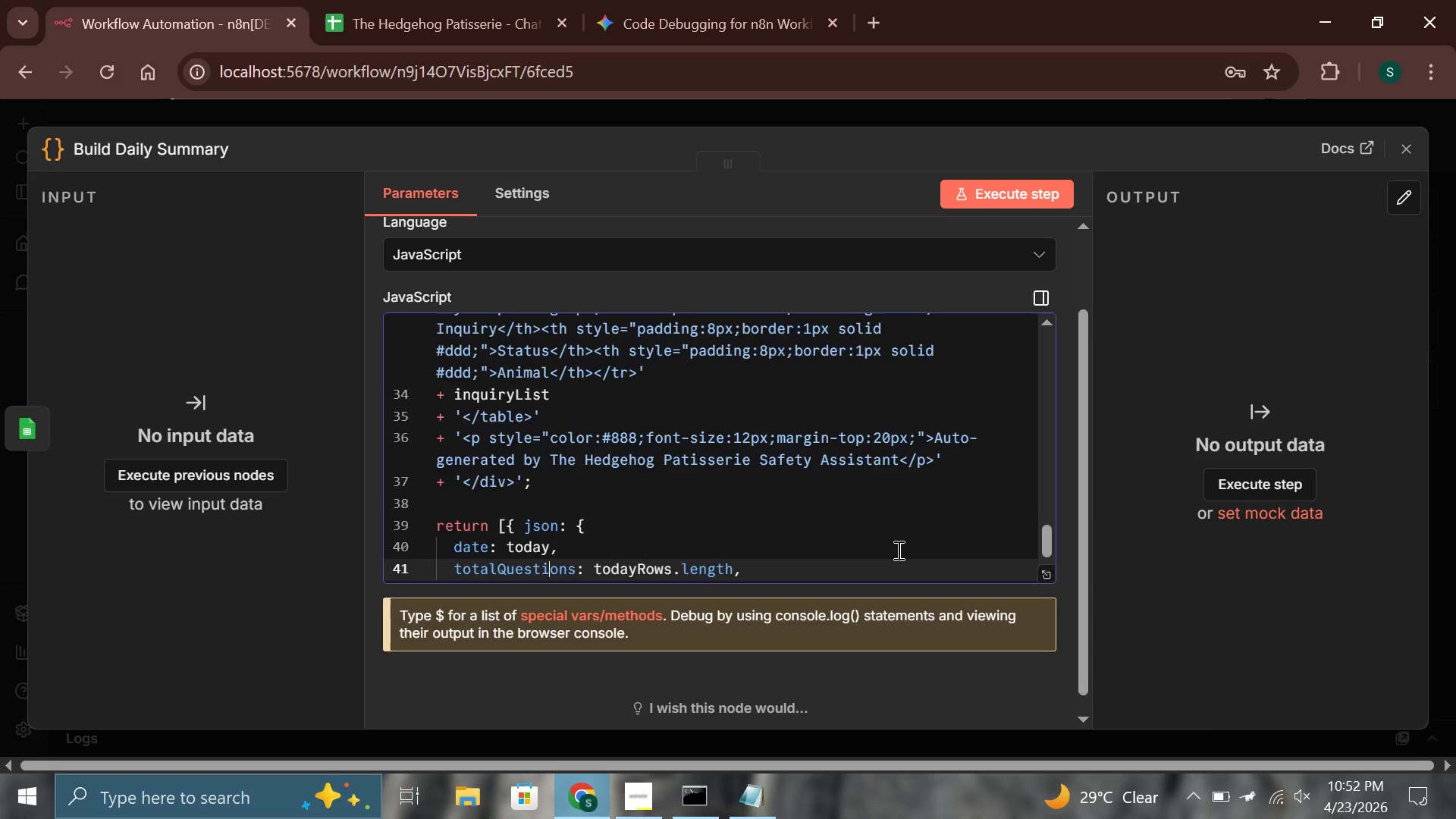 
key(ArrowDown)
 